 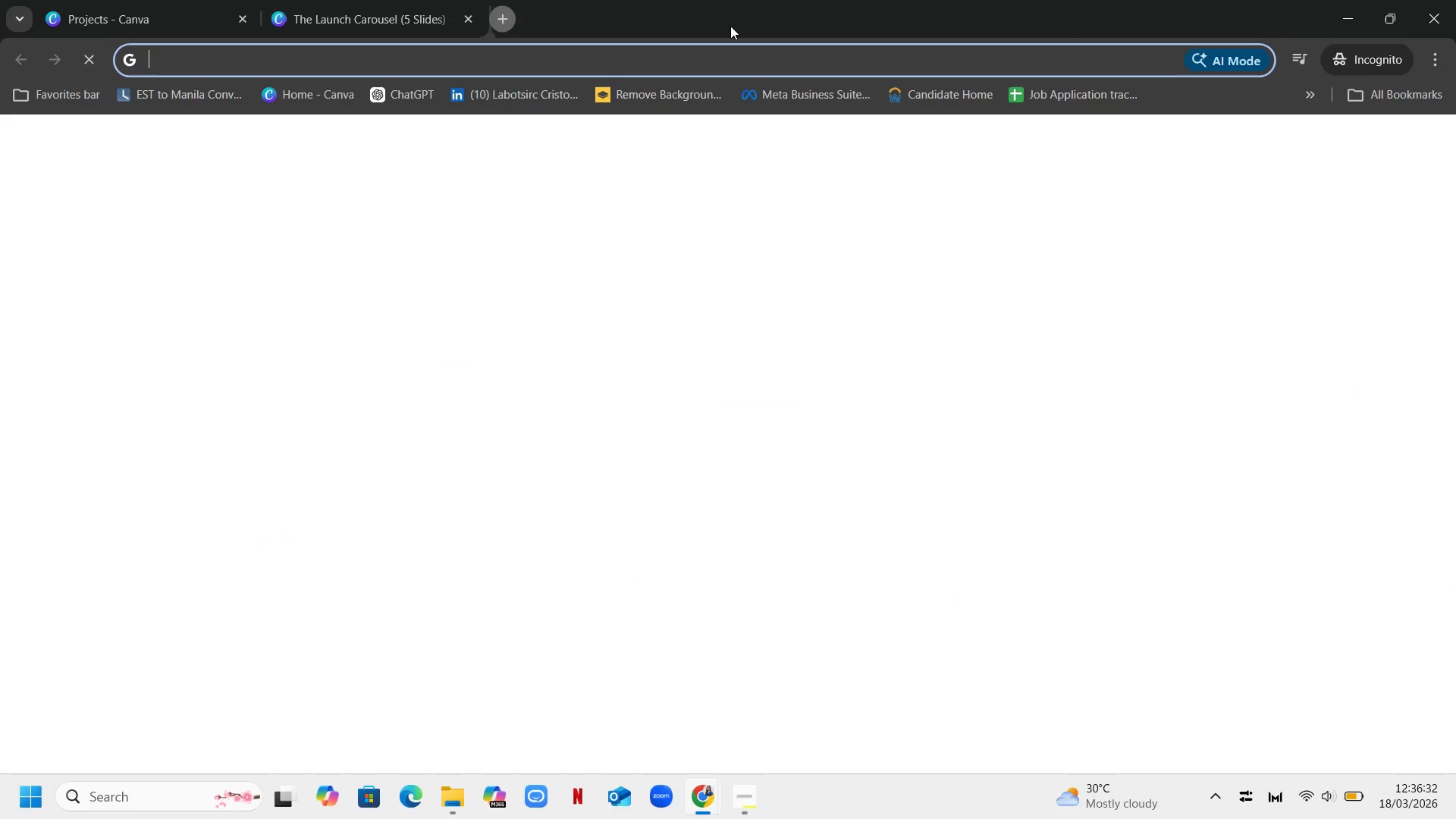 
left_click([854, 58])
 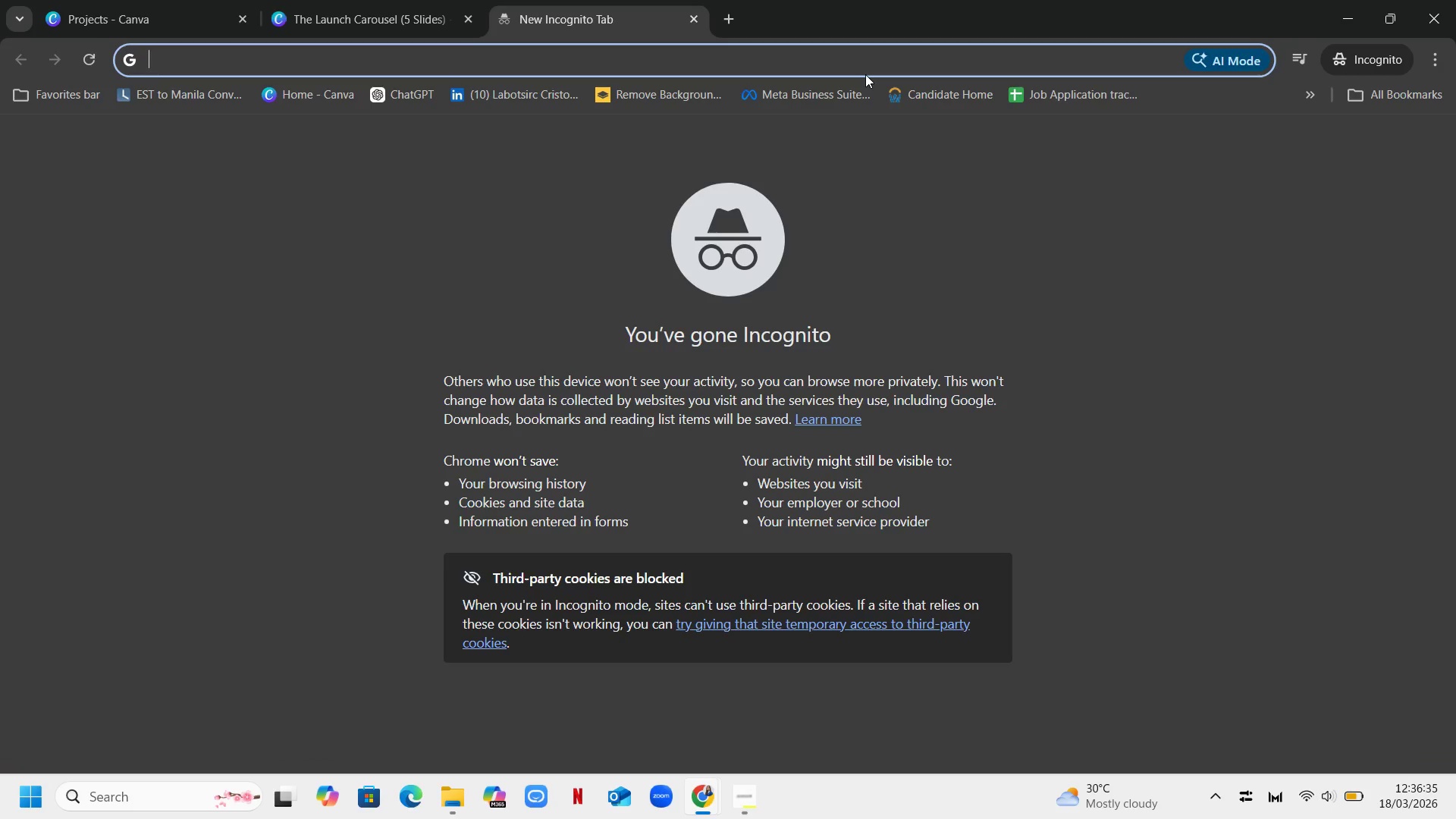 
type(pexels)
 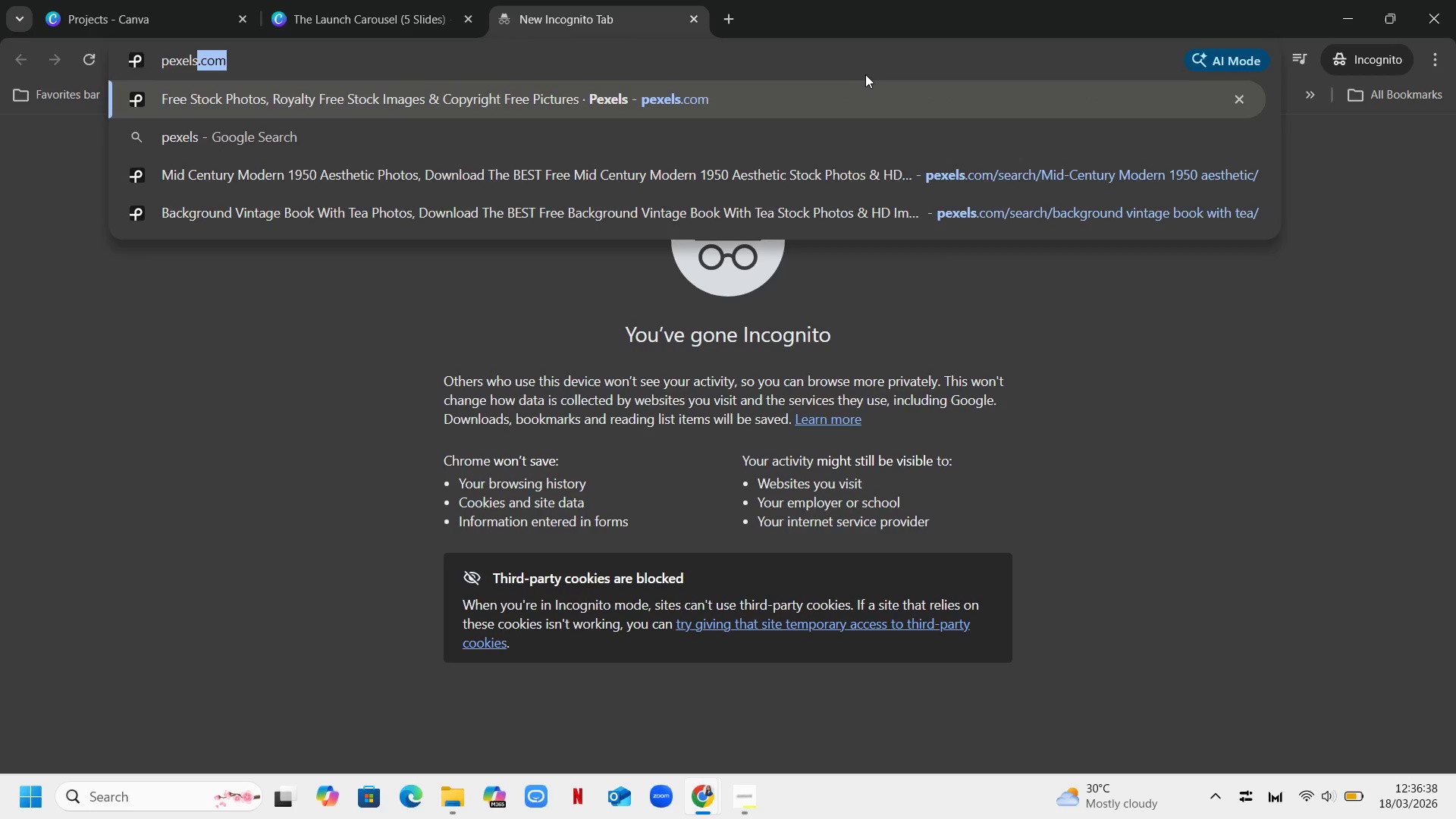 
key(Enter)
 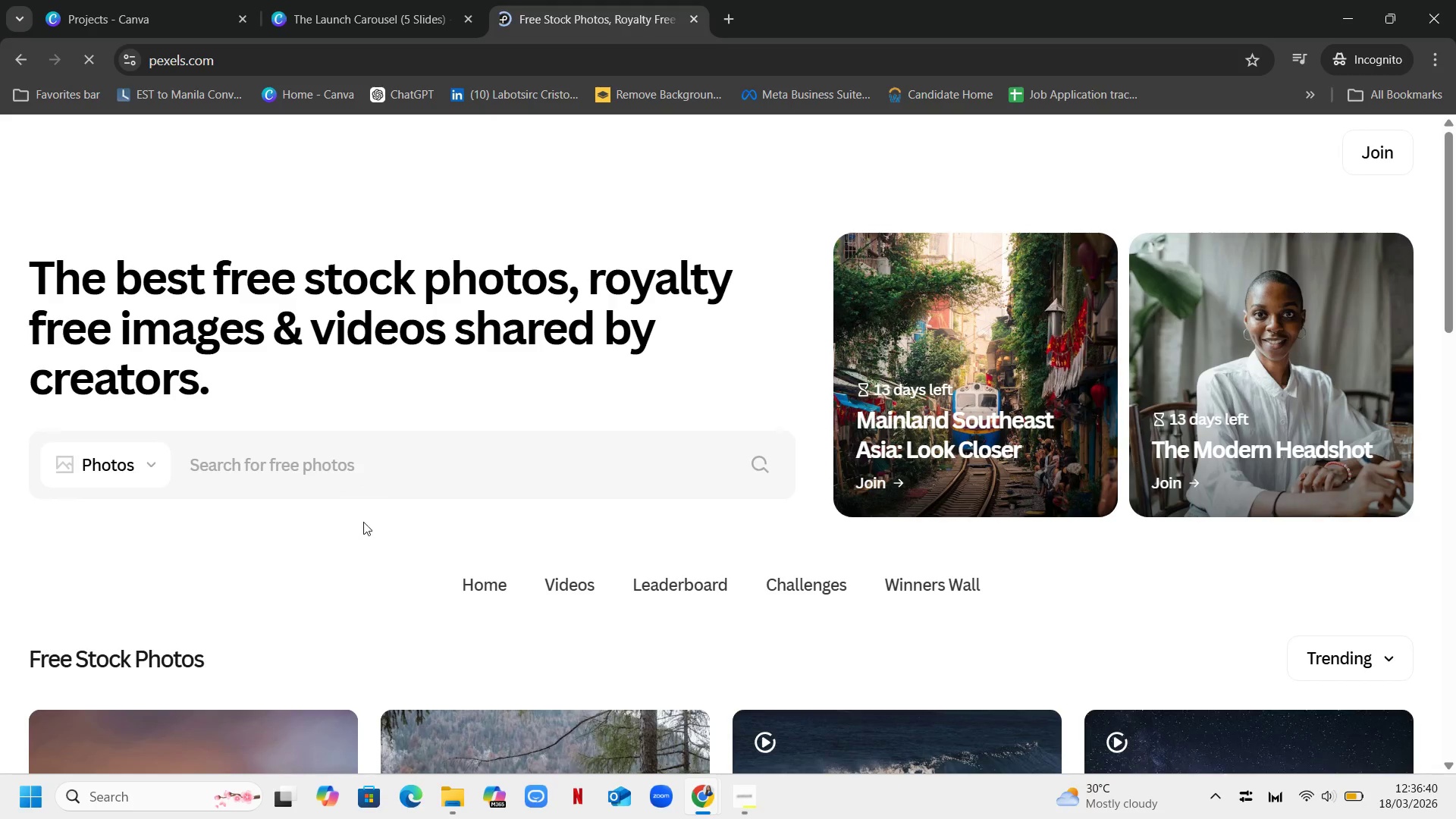 
left_click([448, 460])
 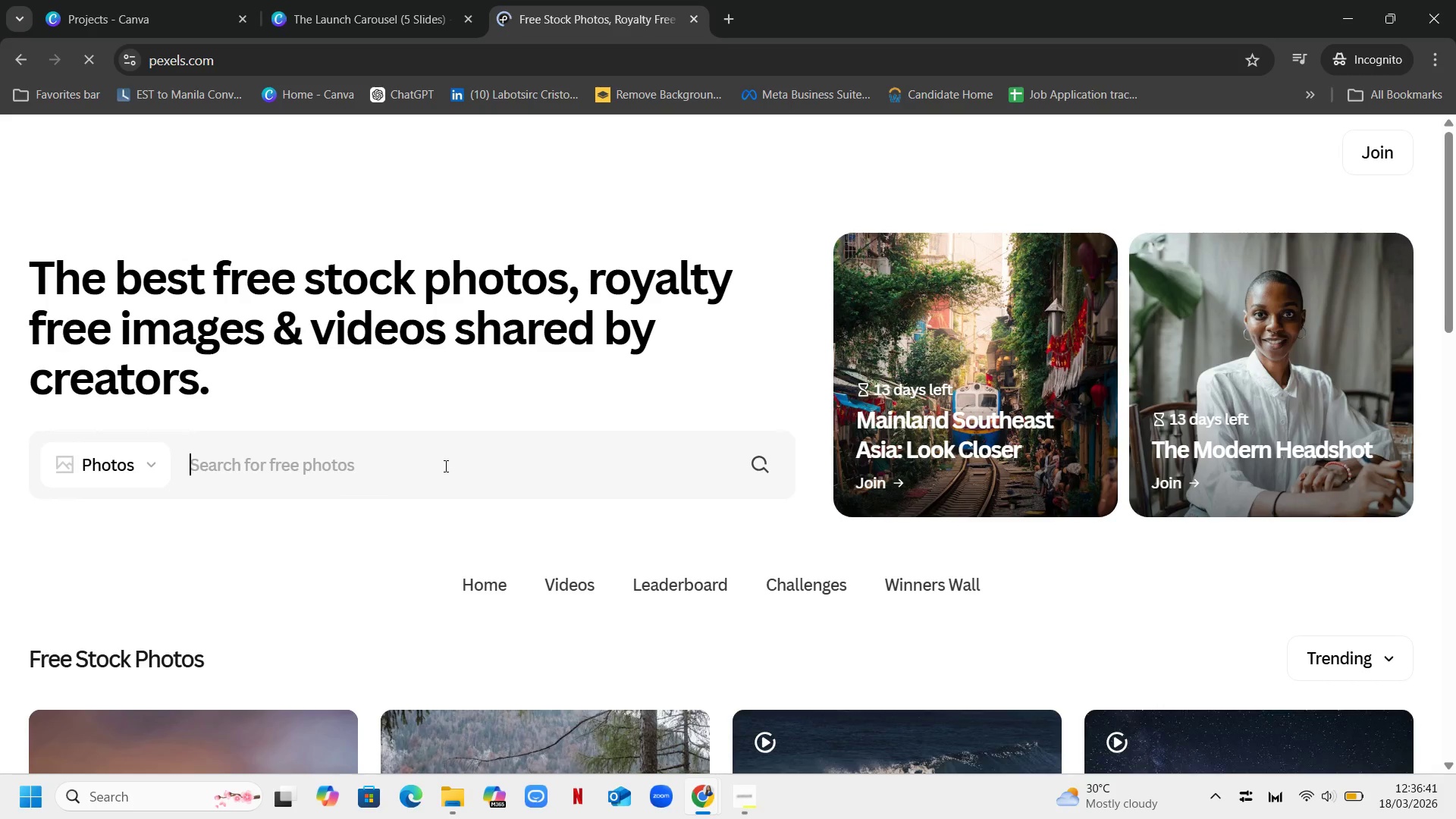 
left_click([444, 466])
 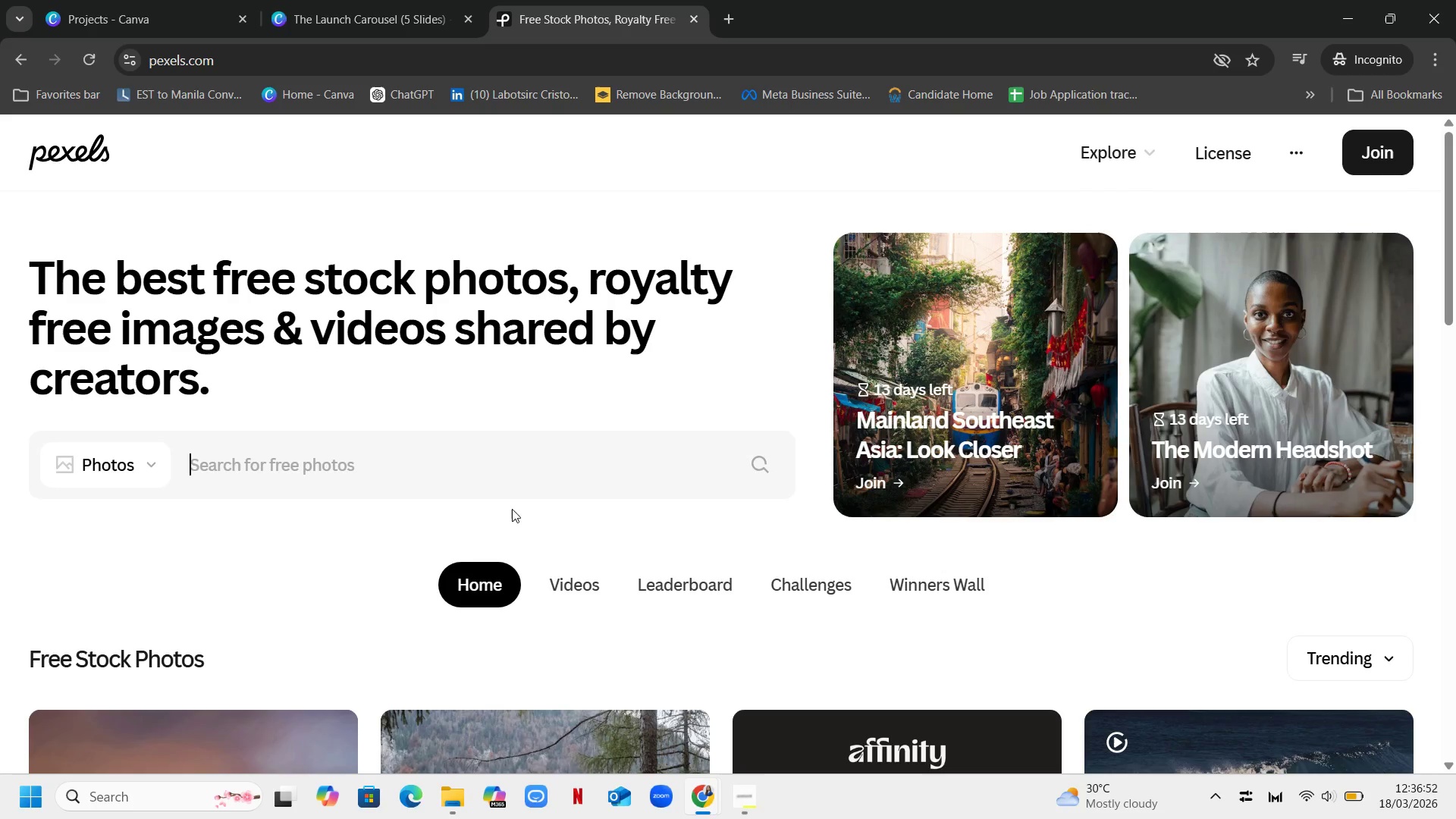 
wait(15.05)
 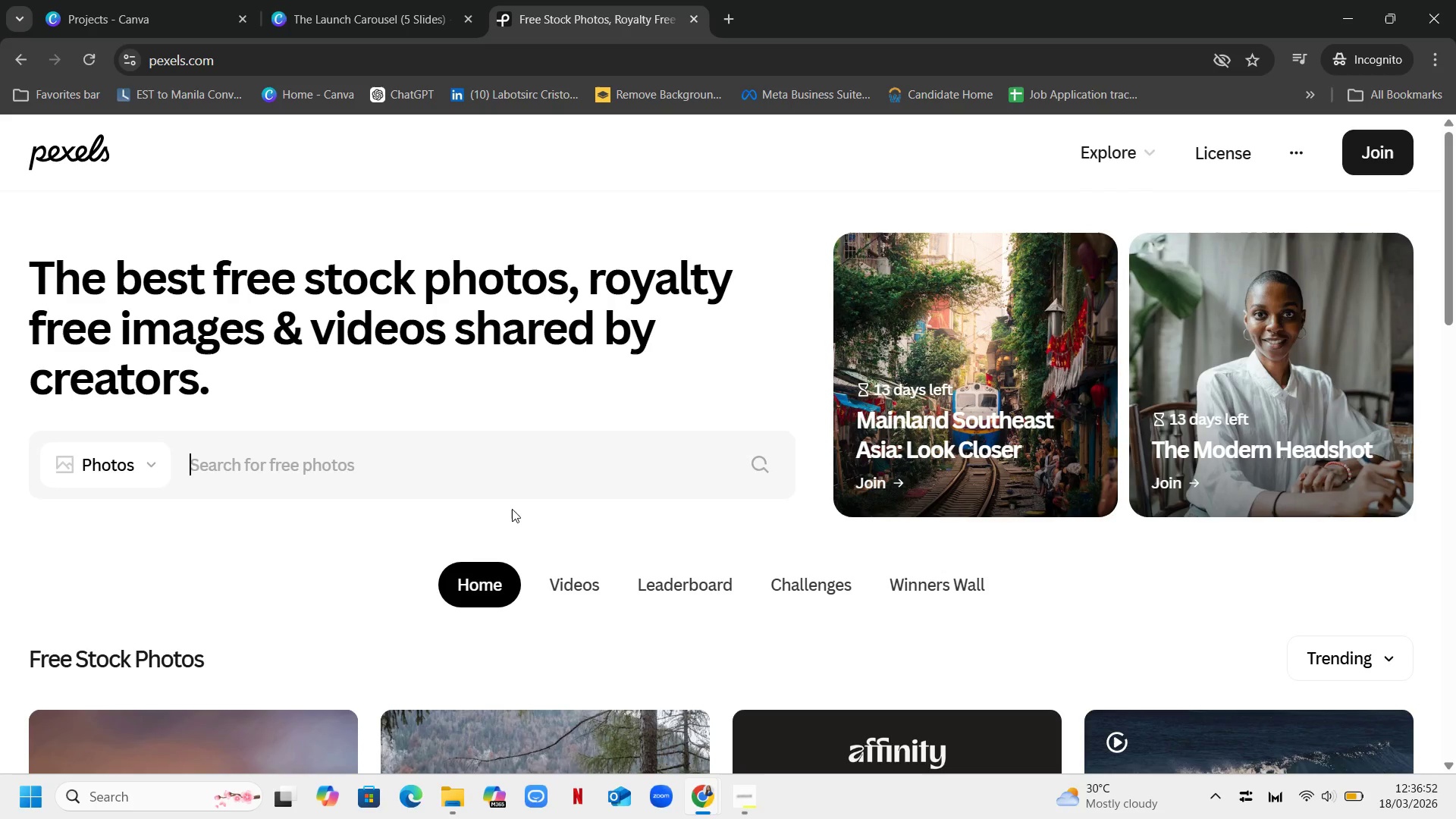 
left_click([632, 13])
 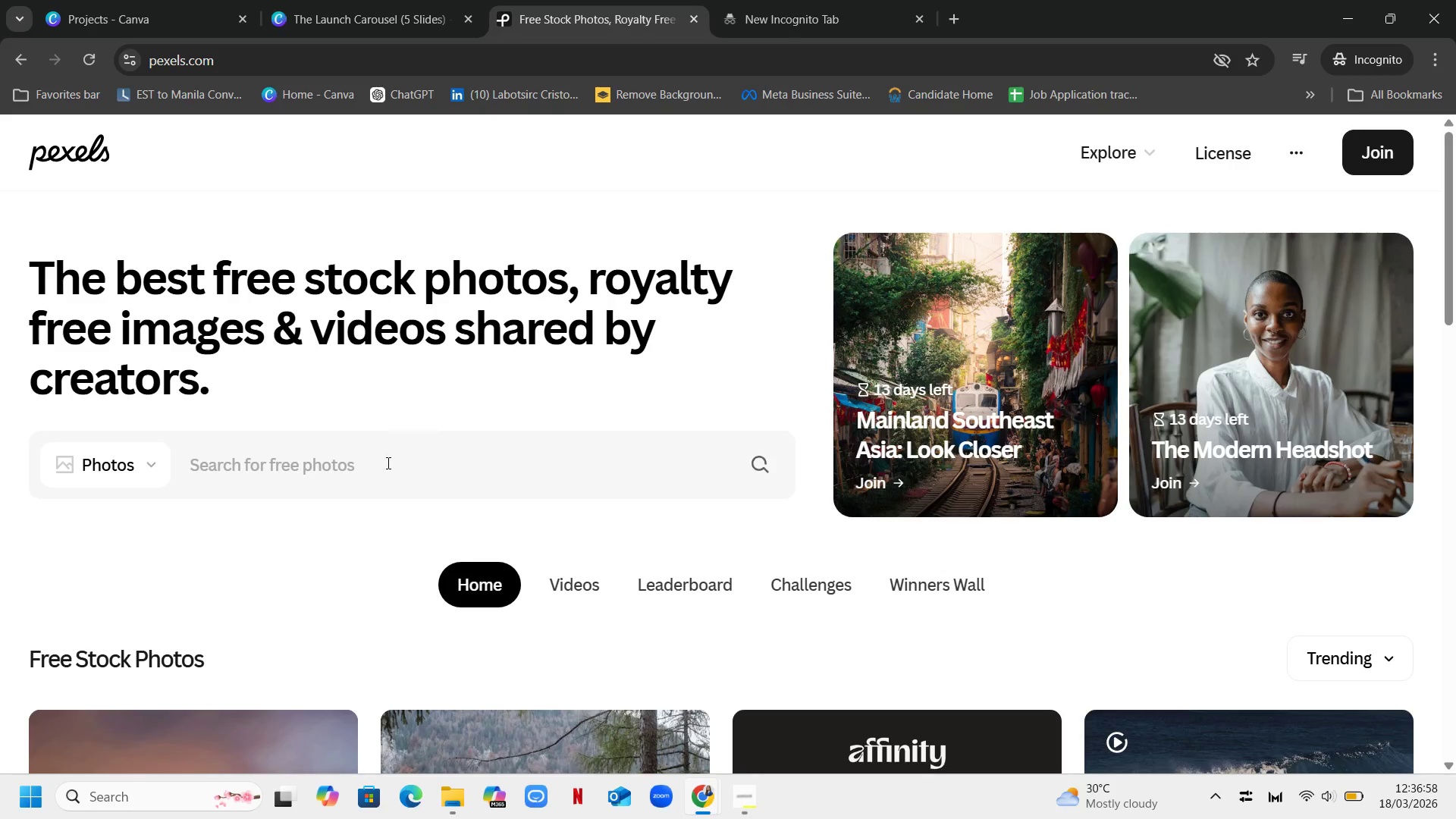 
left_click([387, 472])
 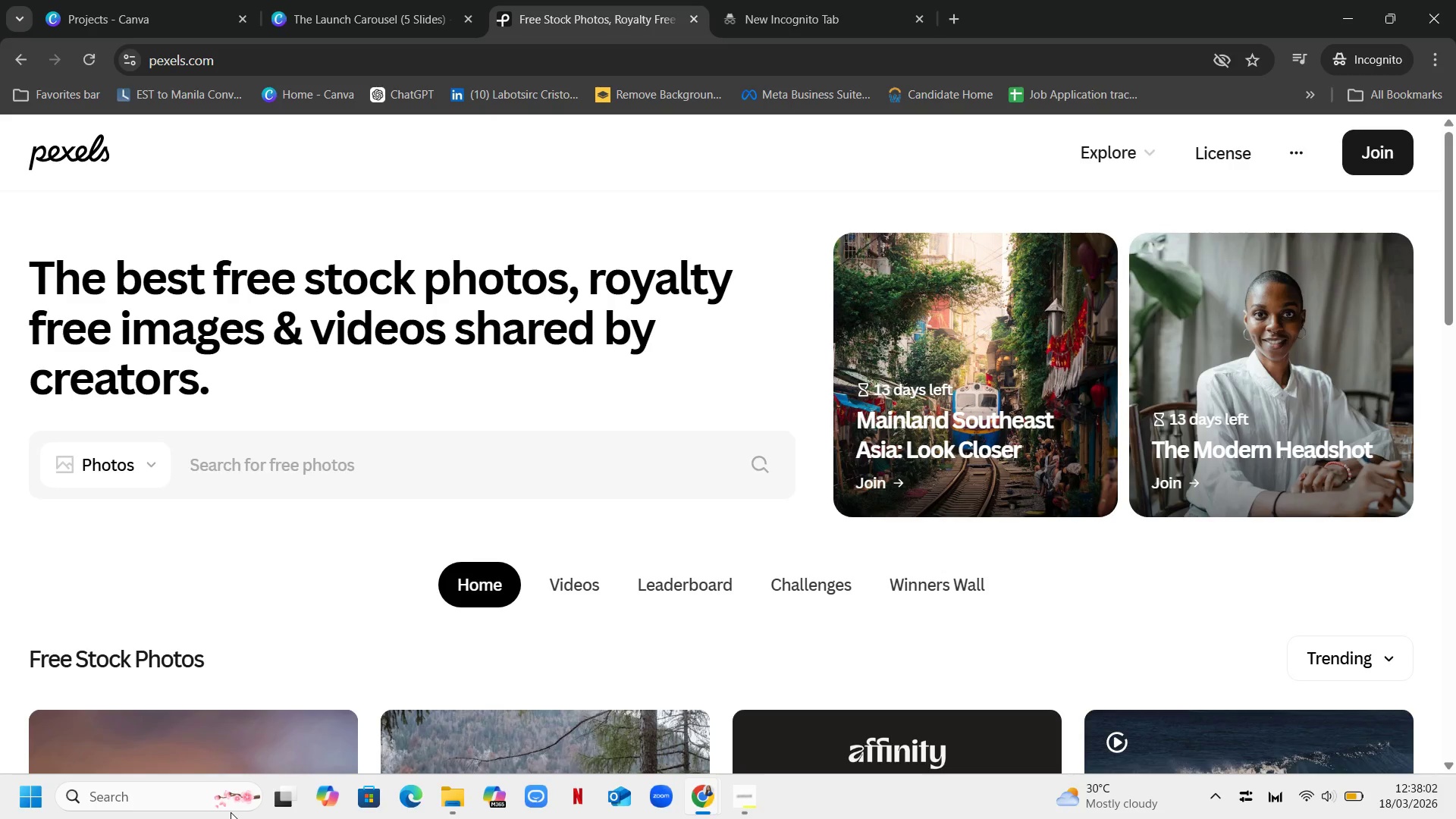 
wait(69.16)
 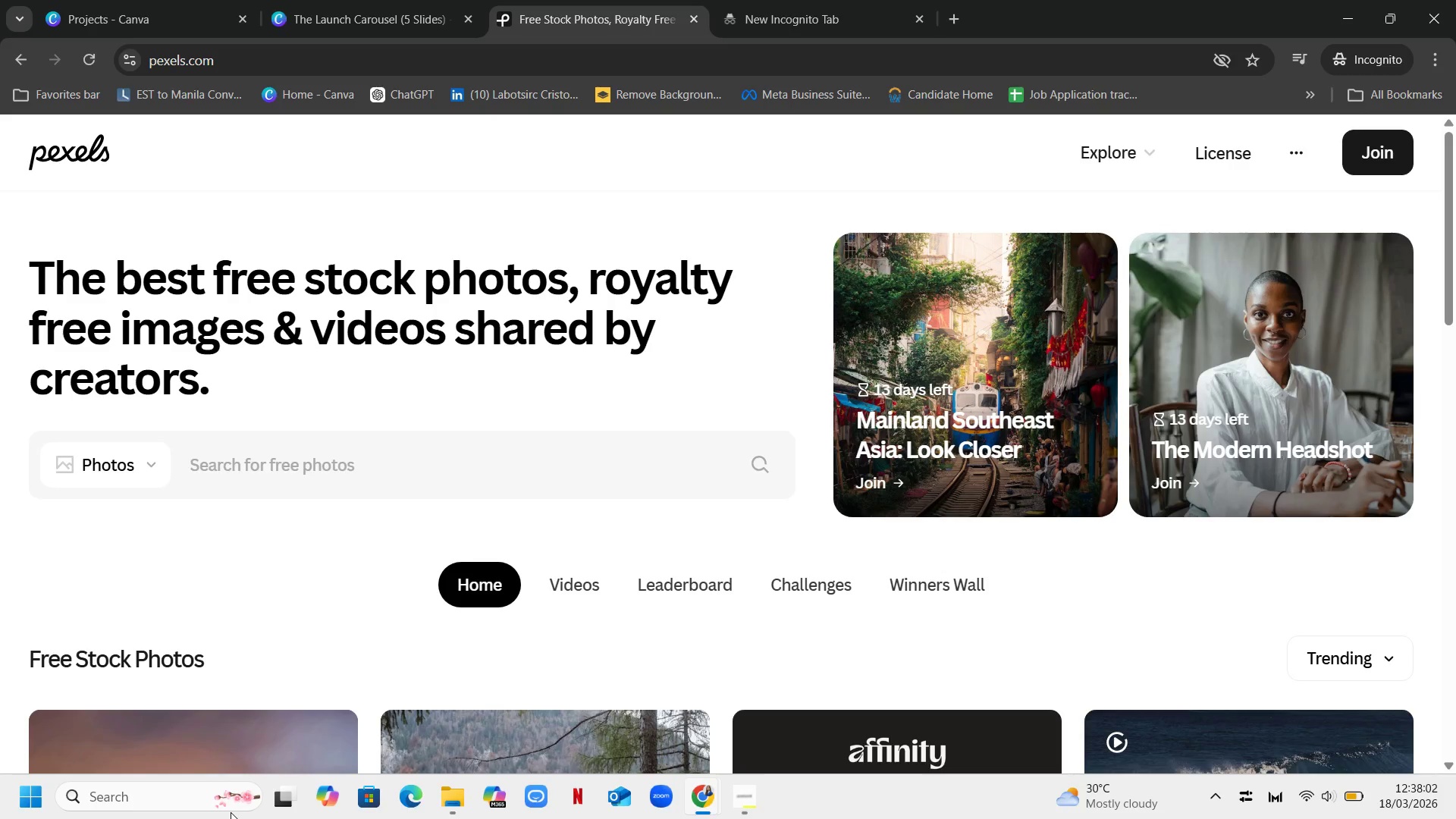 
left_click([513, 491])
 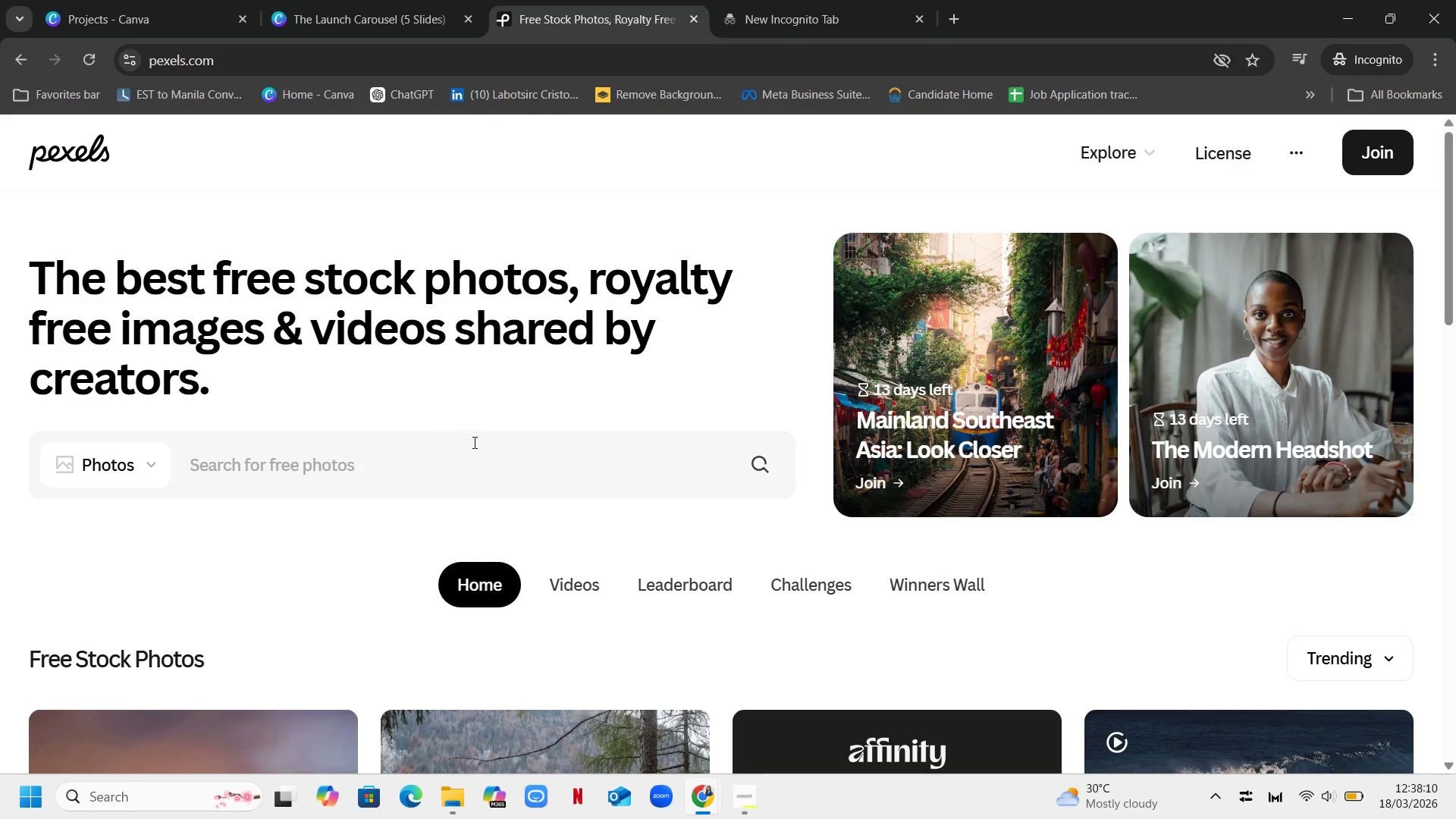 
double_click([473, 489])
 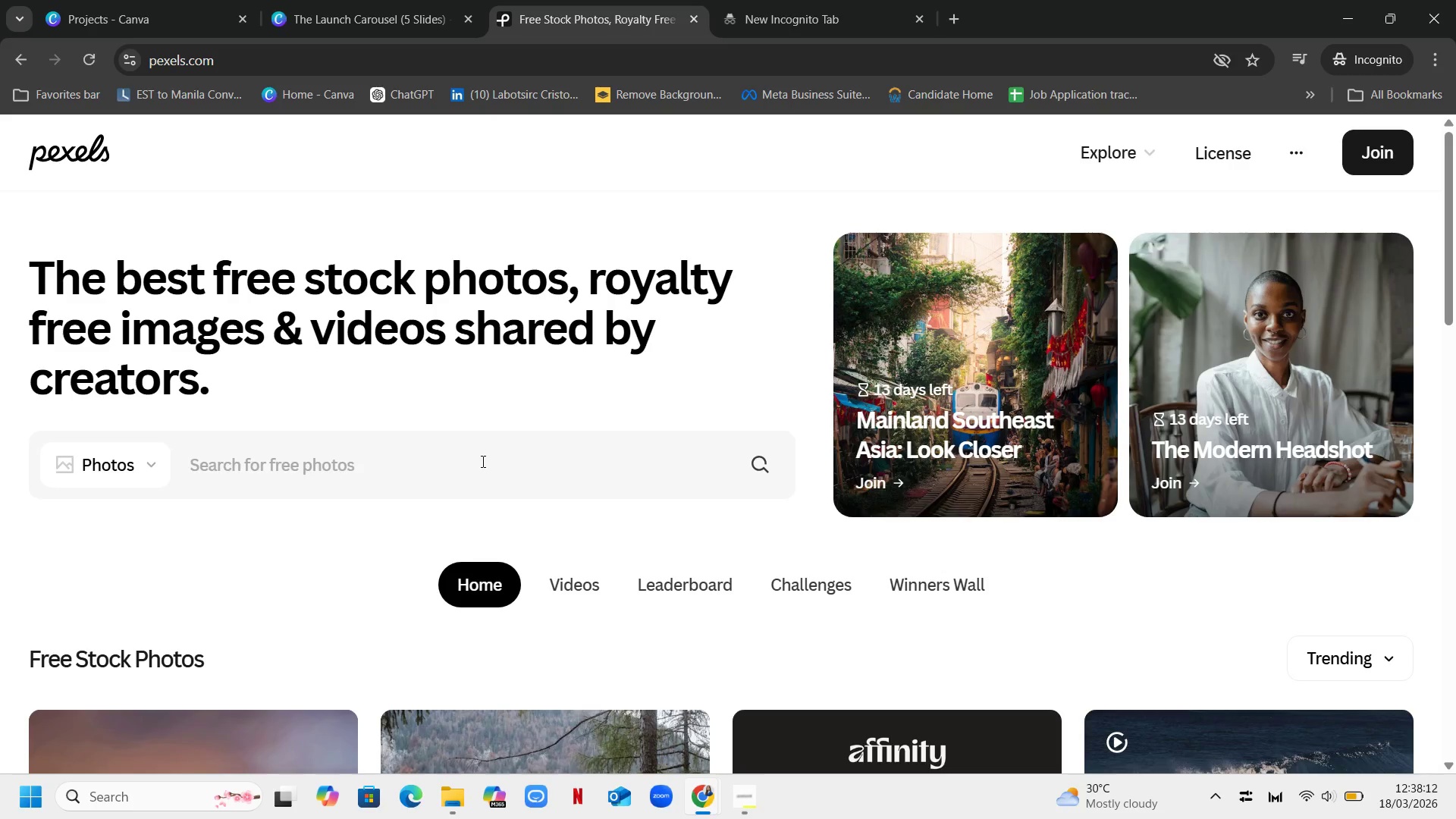 
type(boo)
key(Backspace)
key(Backspace)
type(ook wrap i)
 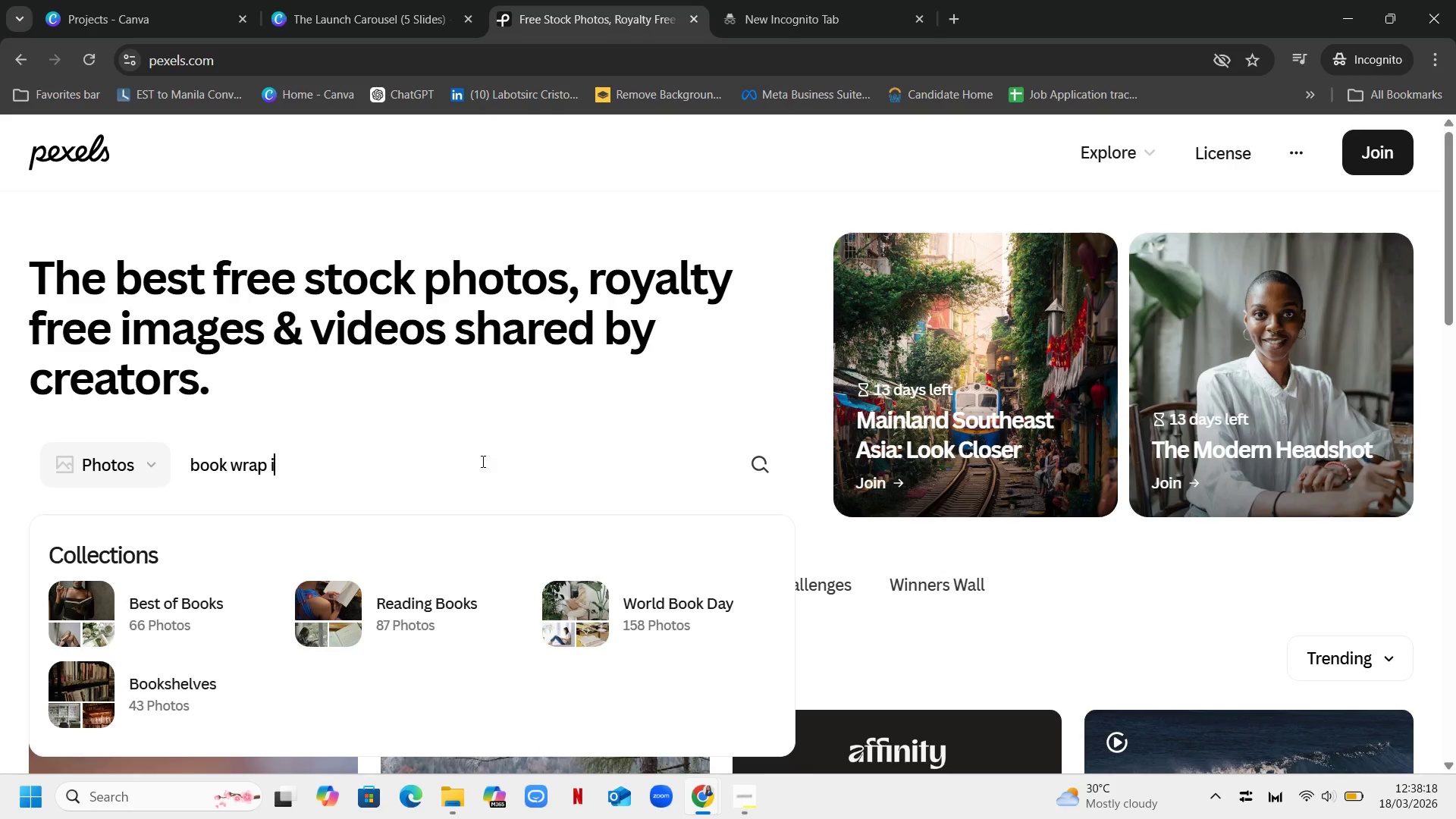 
key(Backspace)
 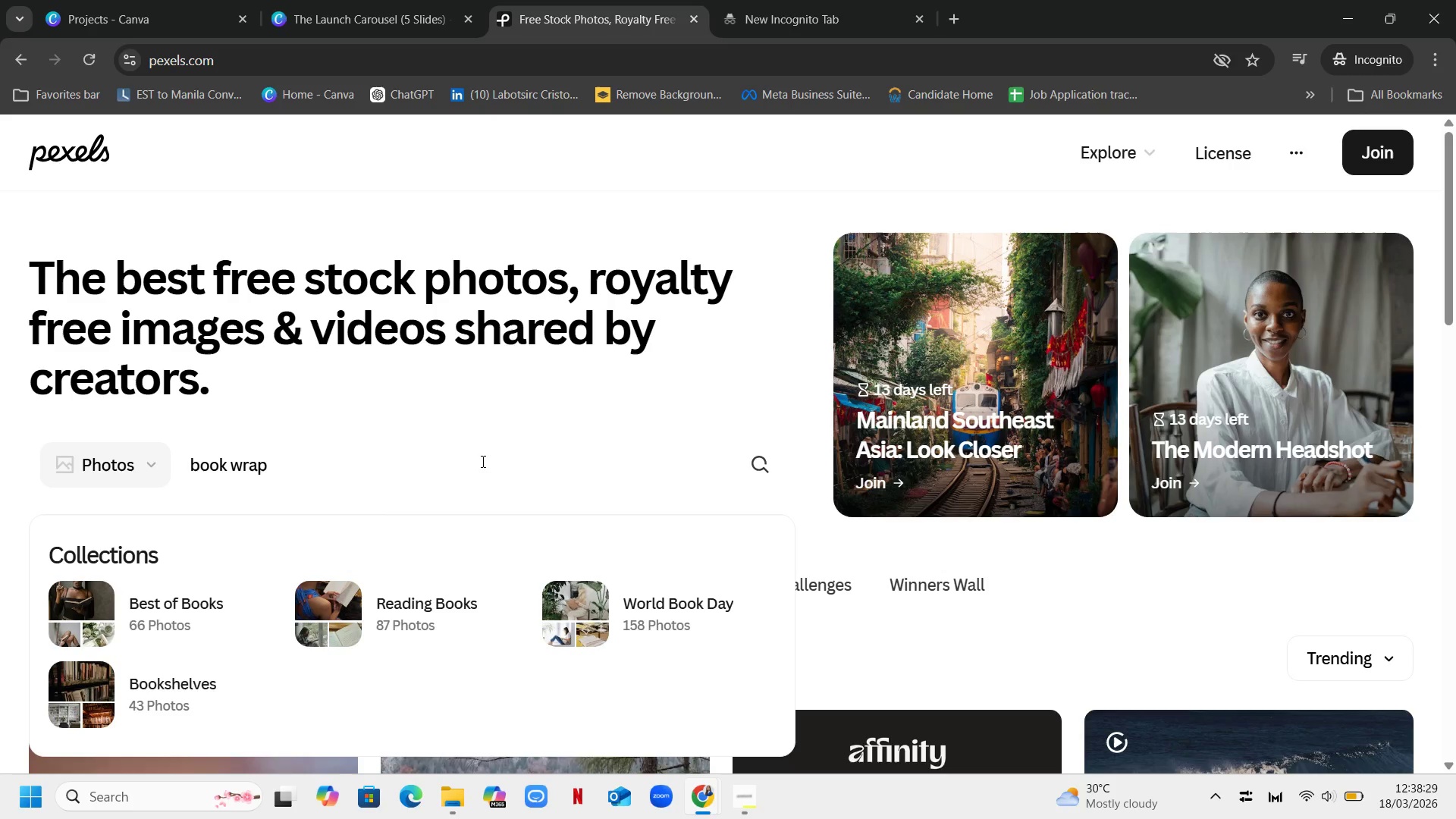 
wait(15.38)
 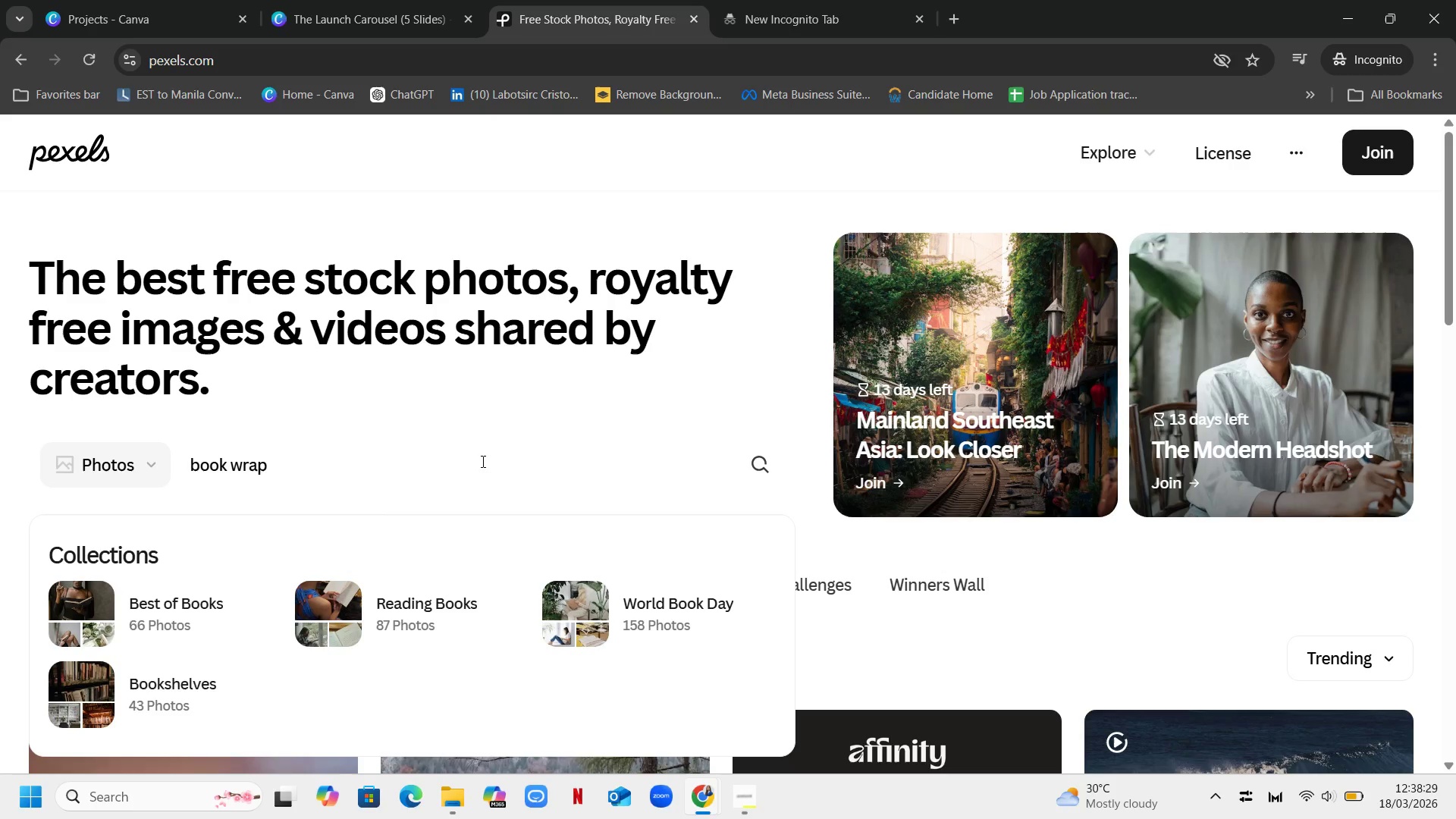 
type(in paper)
 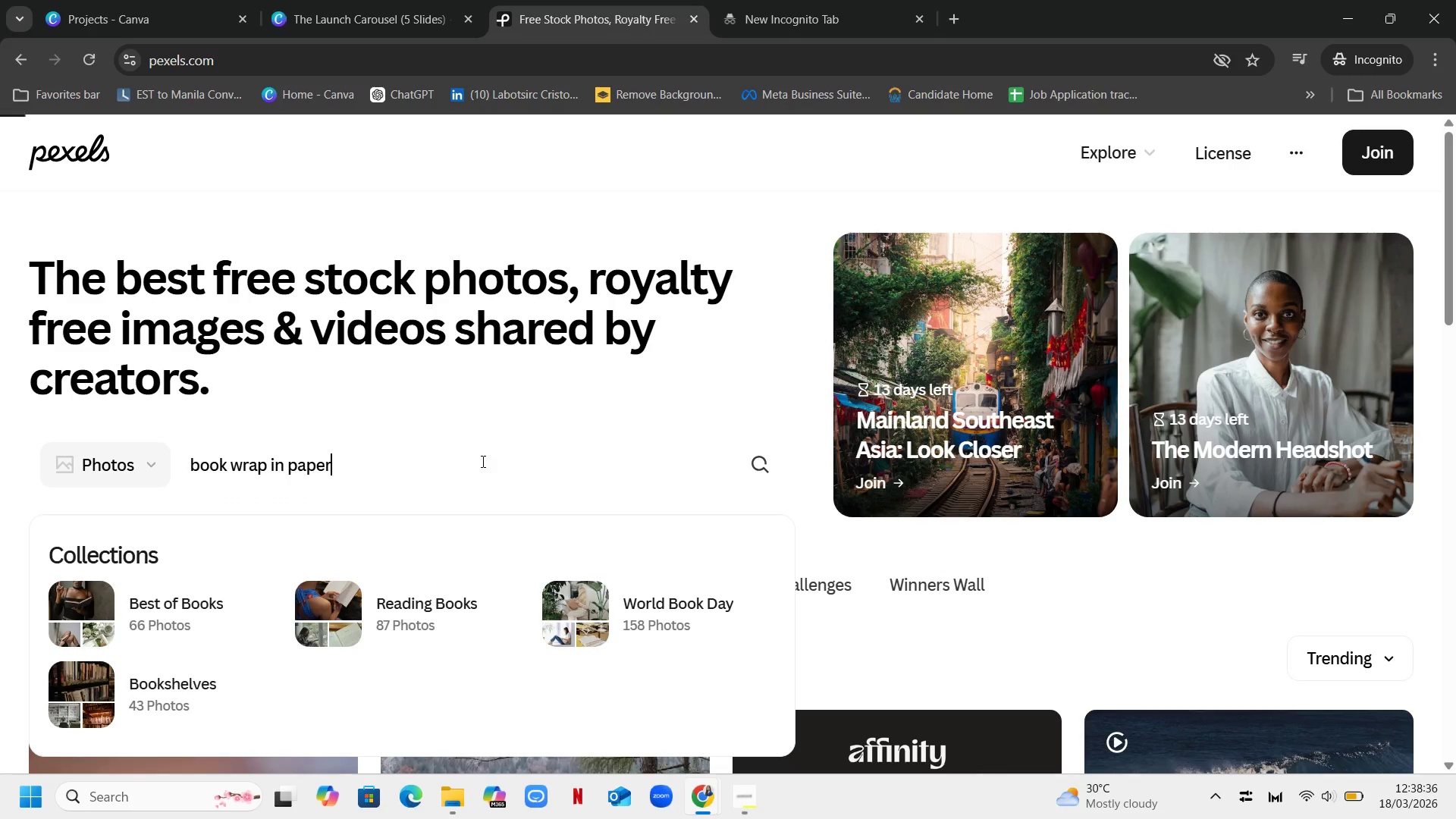 
key(Enter)
 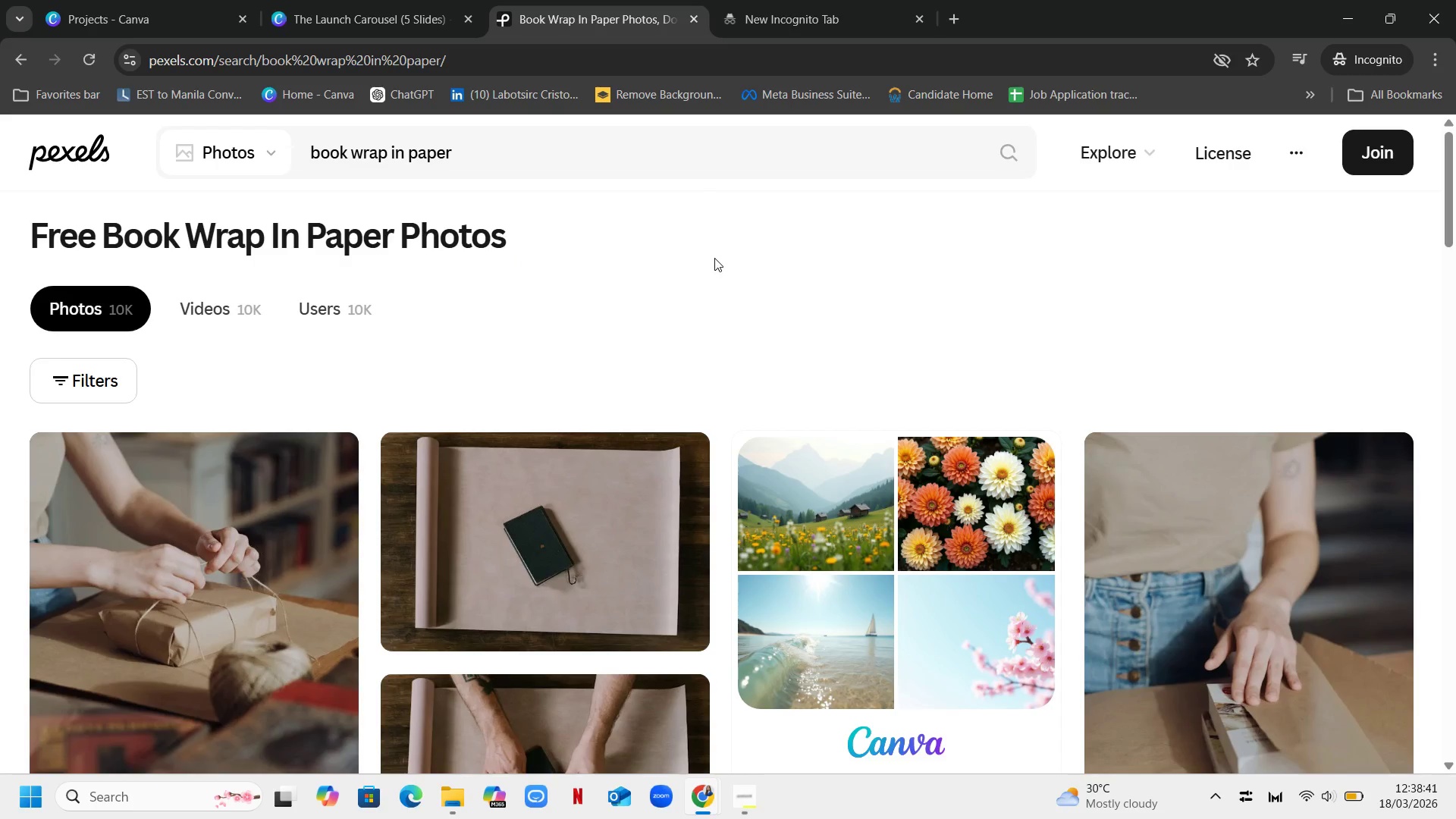 
wait(6.59)
 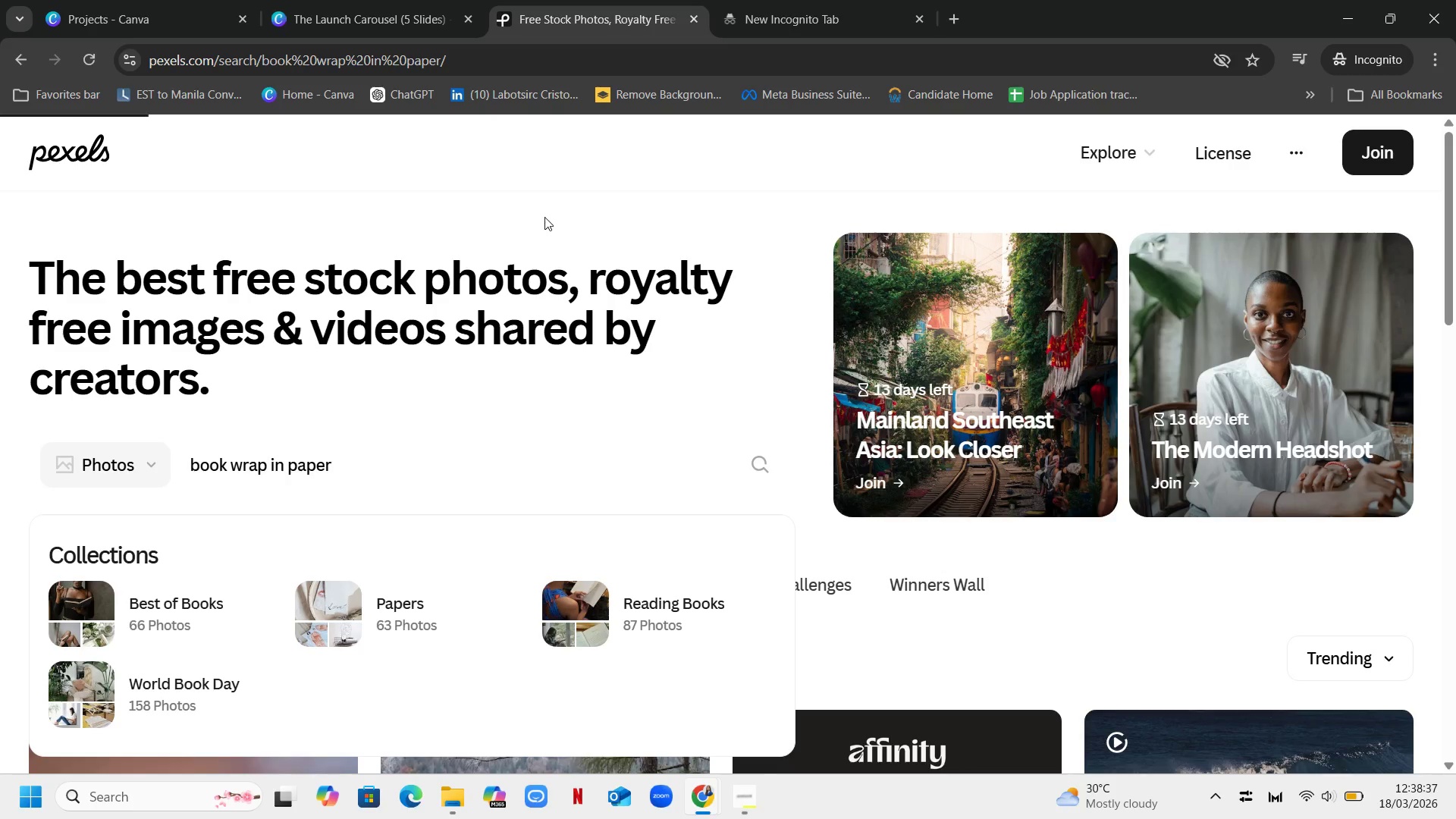 
scroll: coordinate [777, 288], scroll_direction: down, amount: 14.0
 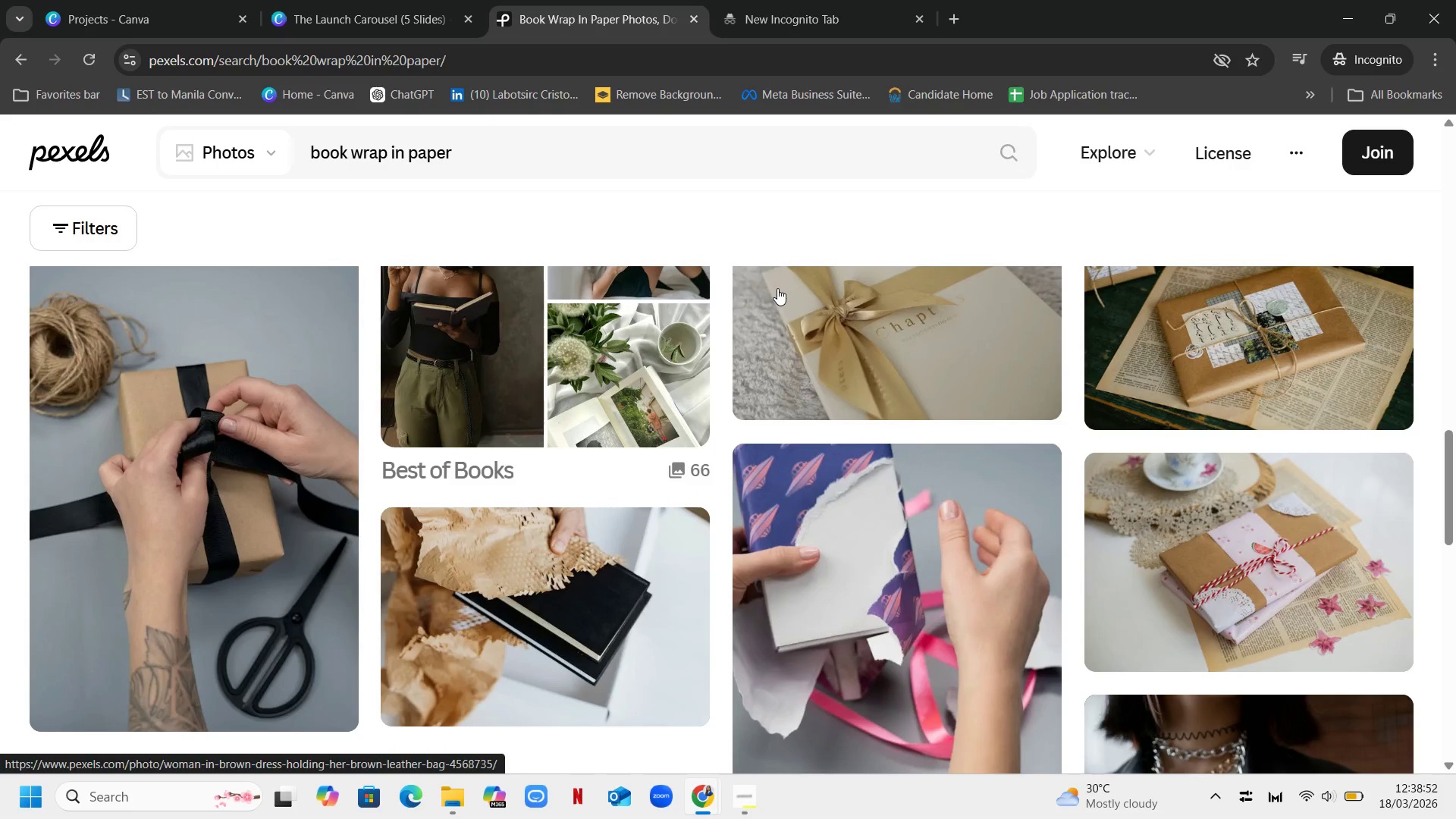 
scroll: coordinate [665, 377], scroll_direction: down, amount: 10.0
 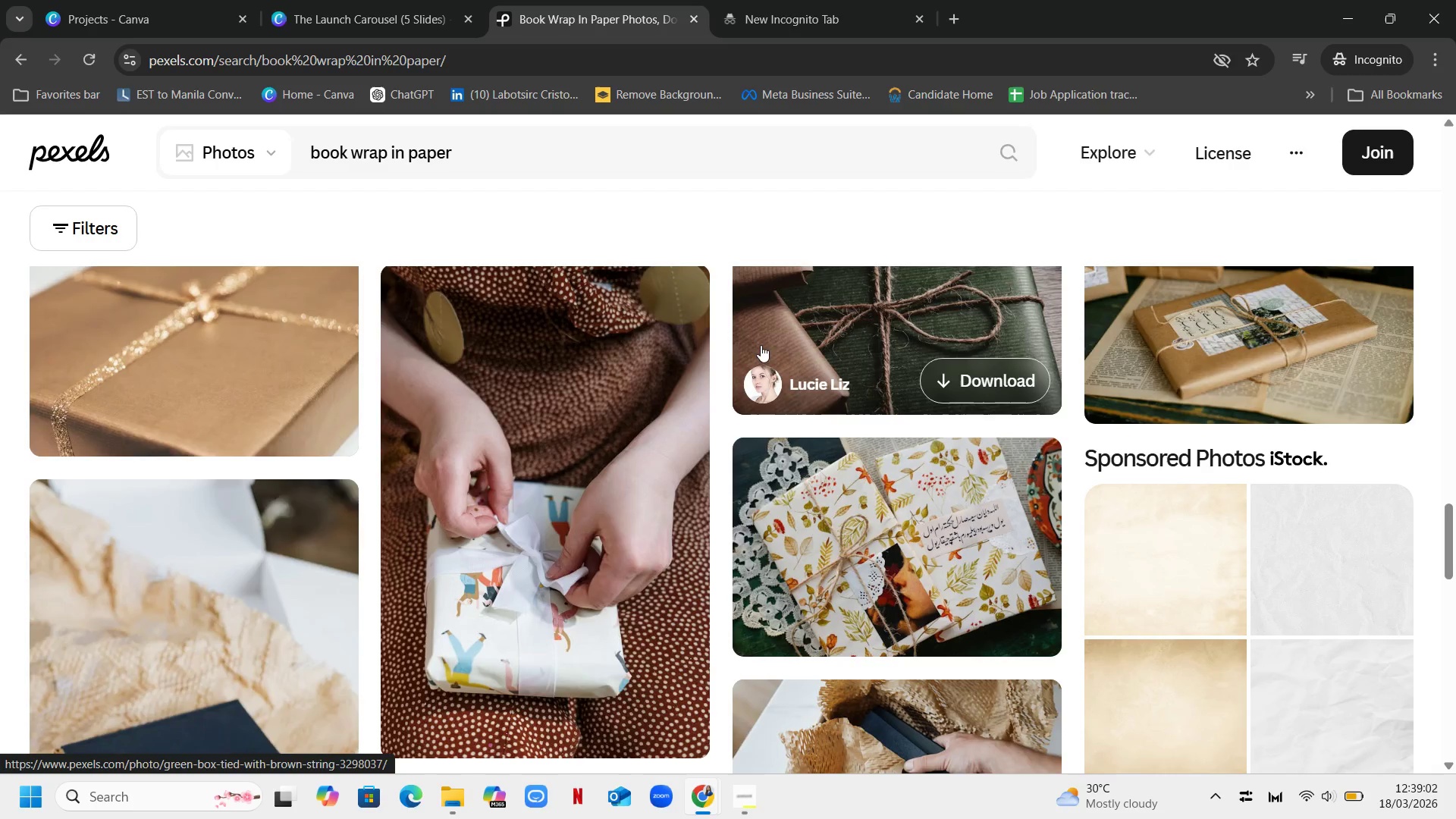 
scroll: coordinate [761, 345], scroll_direction: down, amount: 7.0
 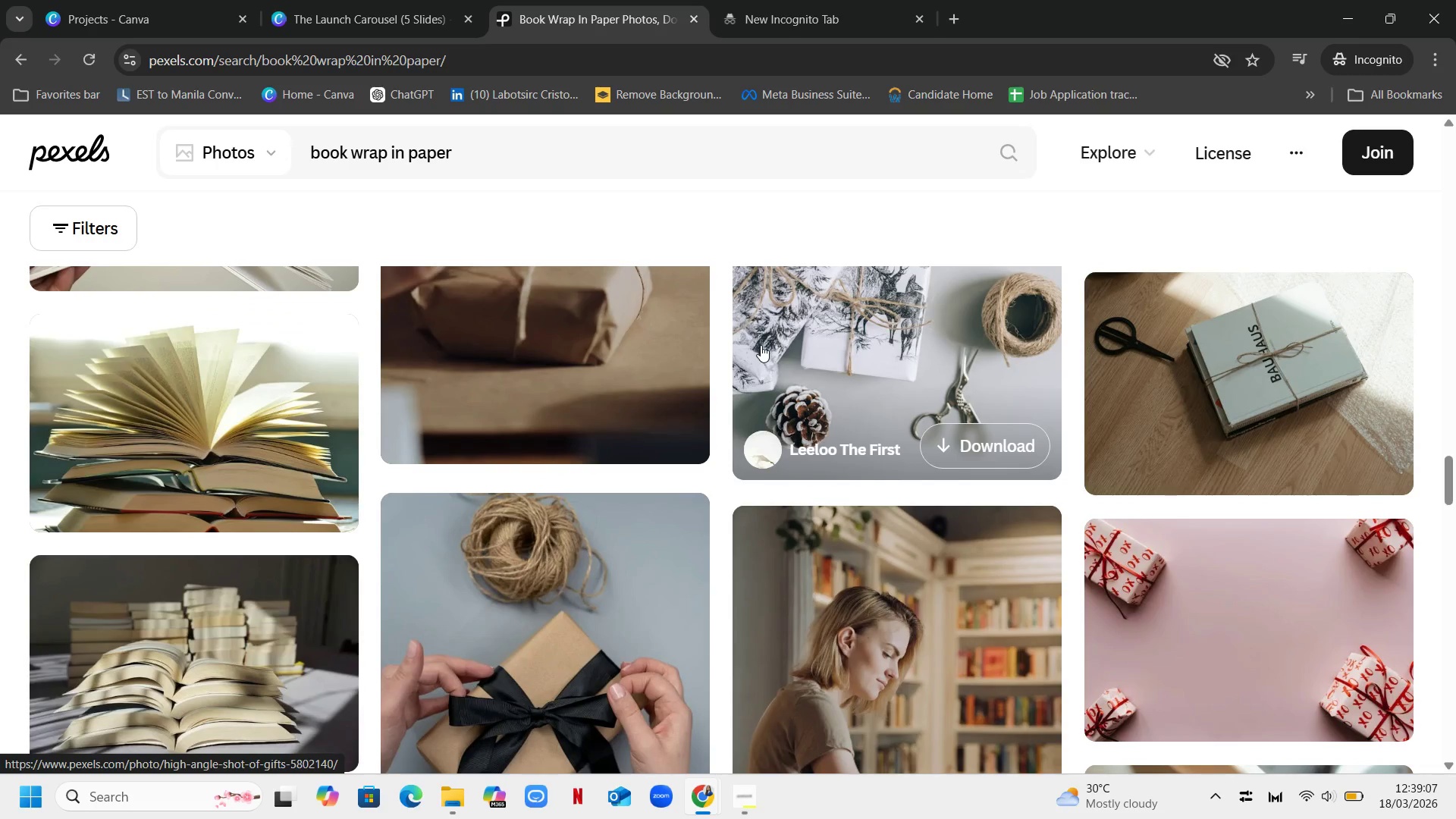 
scroll: coordinate [761, 345], scroll_direction: up, amount: 3.0
 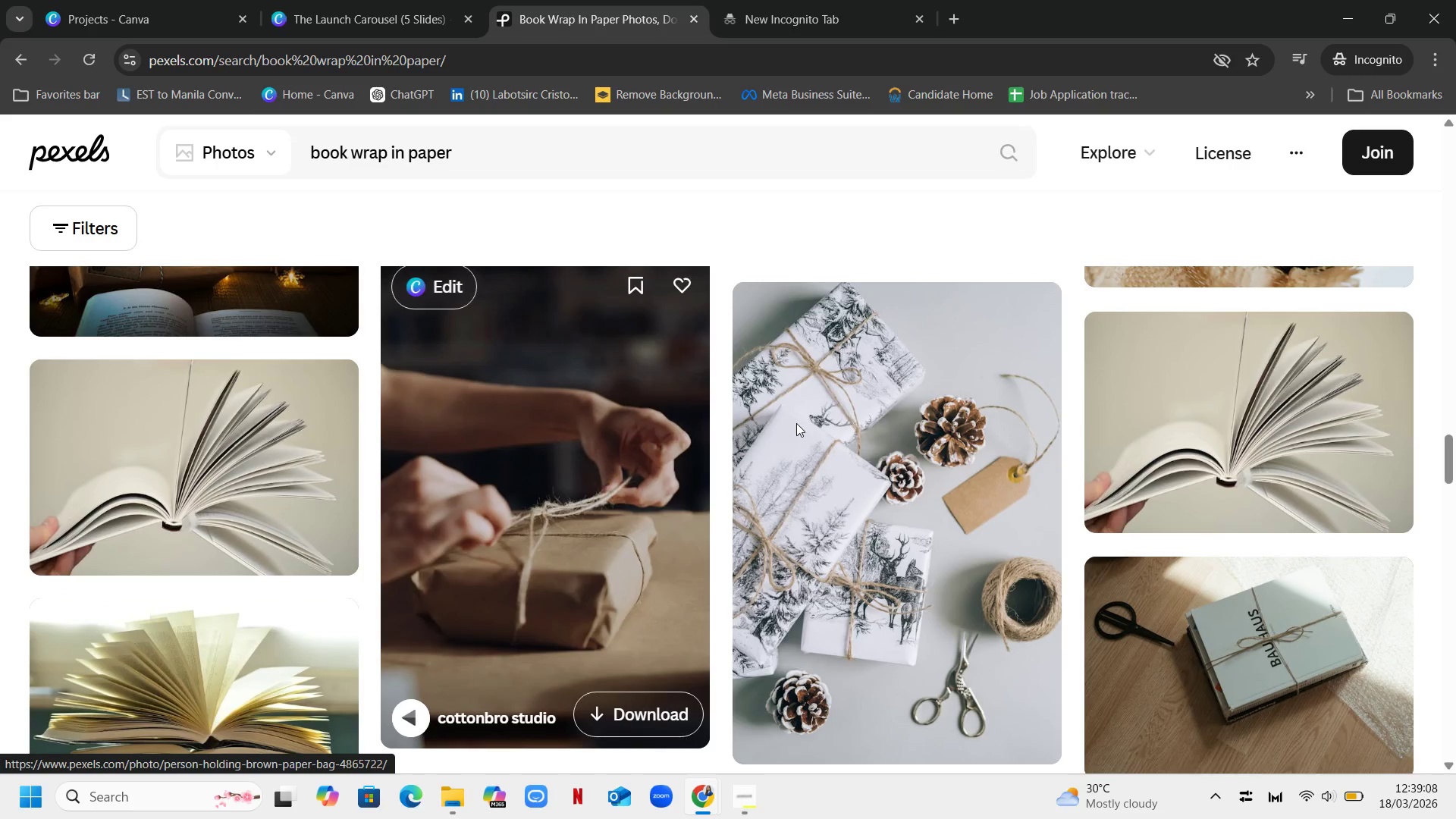 
scroll: coordinate [921, 378], scroll_direction: down, amount: 27.0
 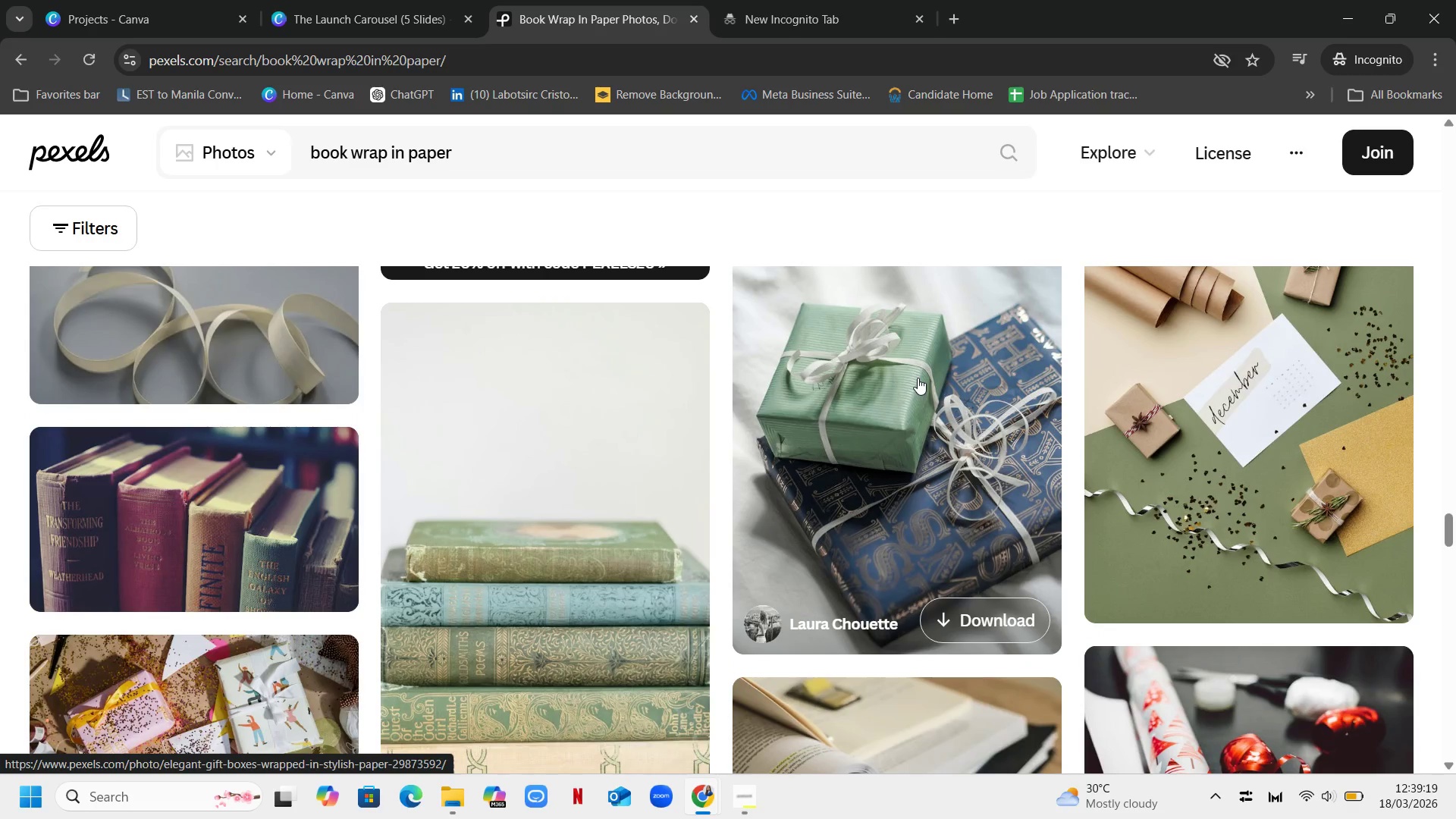 
scroll: coordinate [918, 378], scroll_direction: down, amount: 4.0
 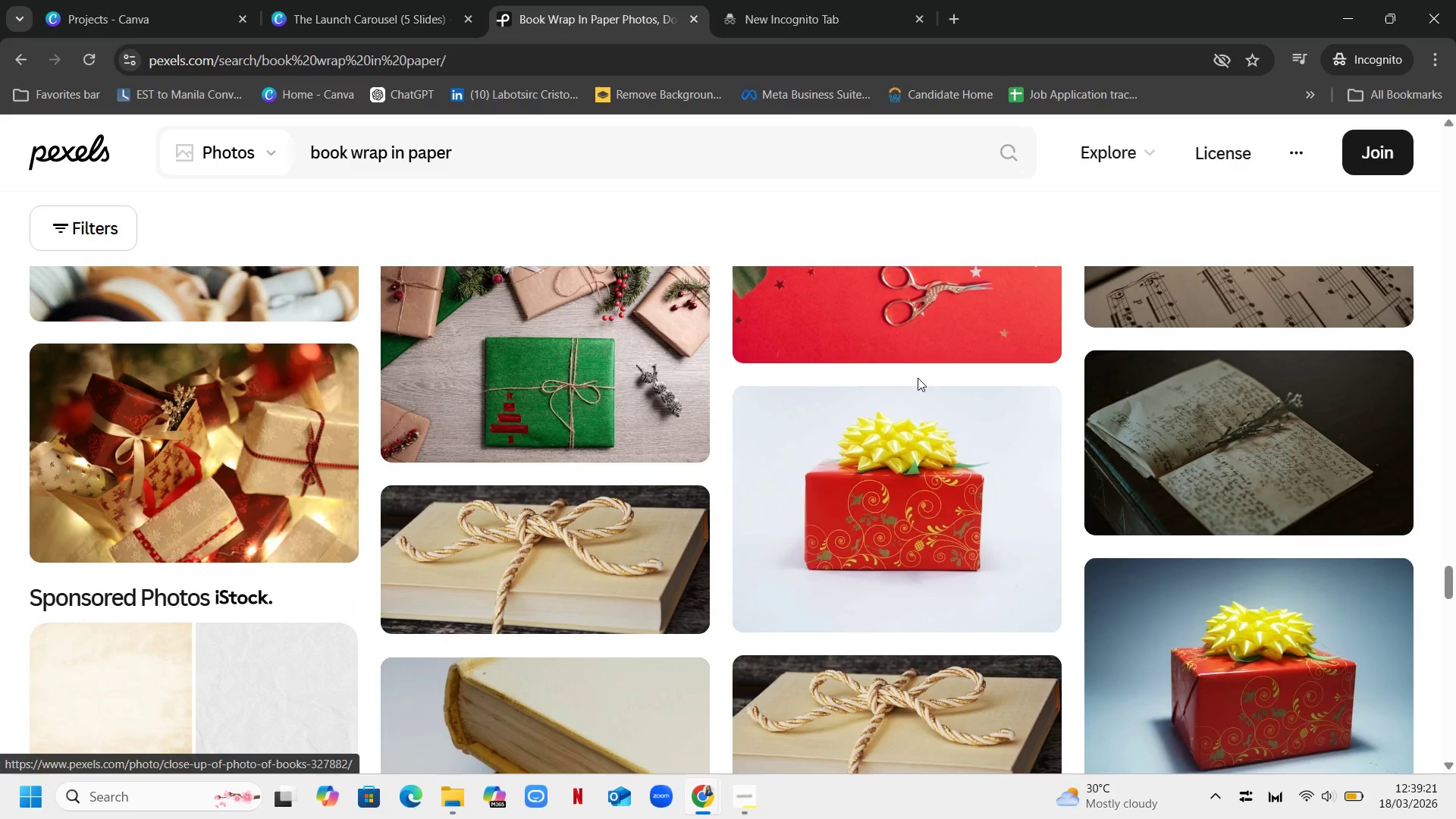 
scroll: coordinate [918, 378], scroll_direction: up, amount: 2.0
 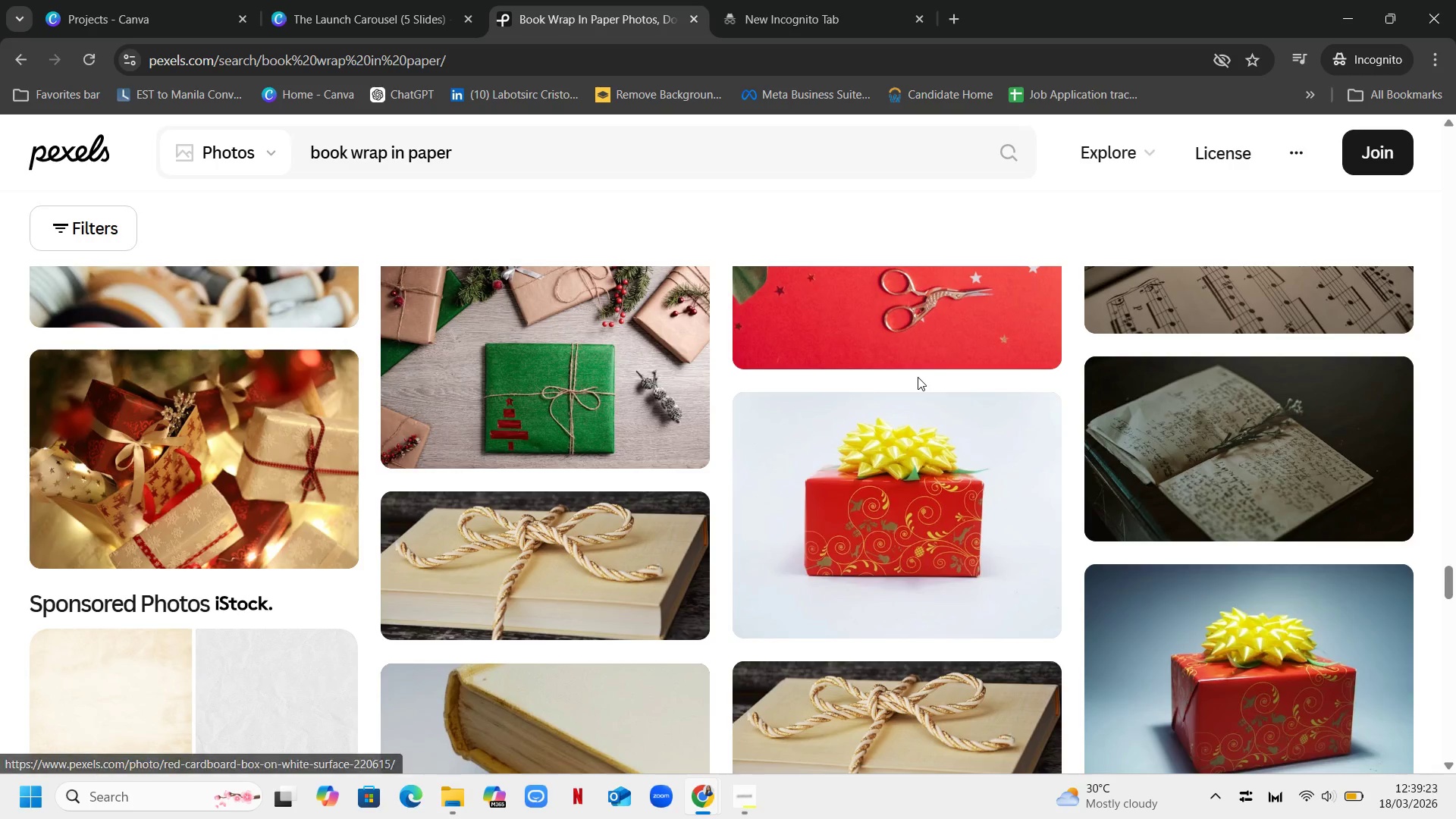 
scroll: coordinate [749, 384], scroll_direction: down, amount: 20.0
 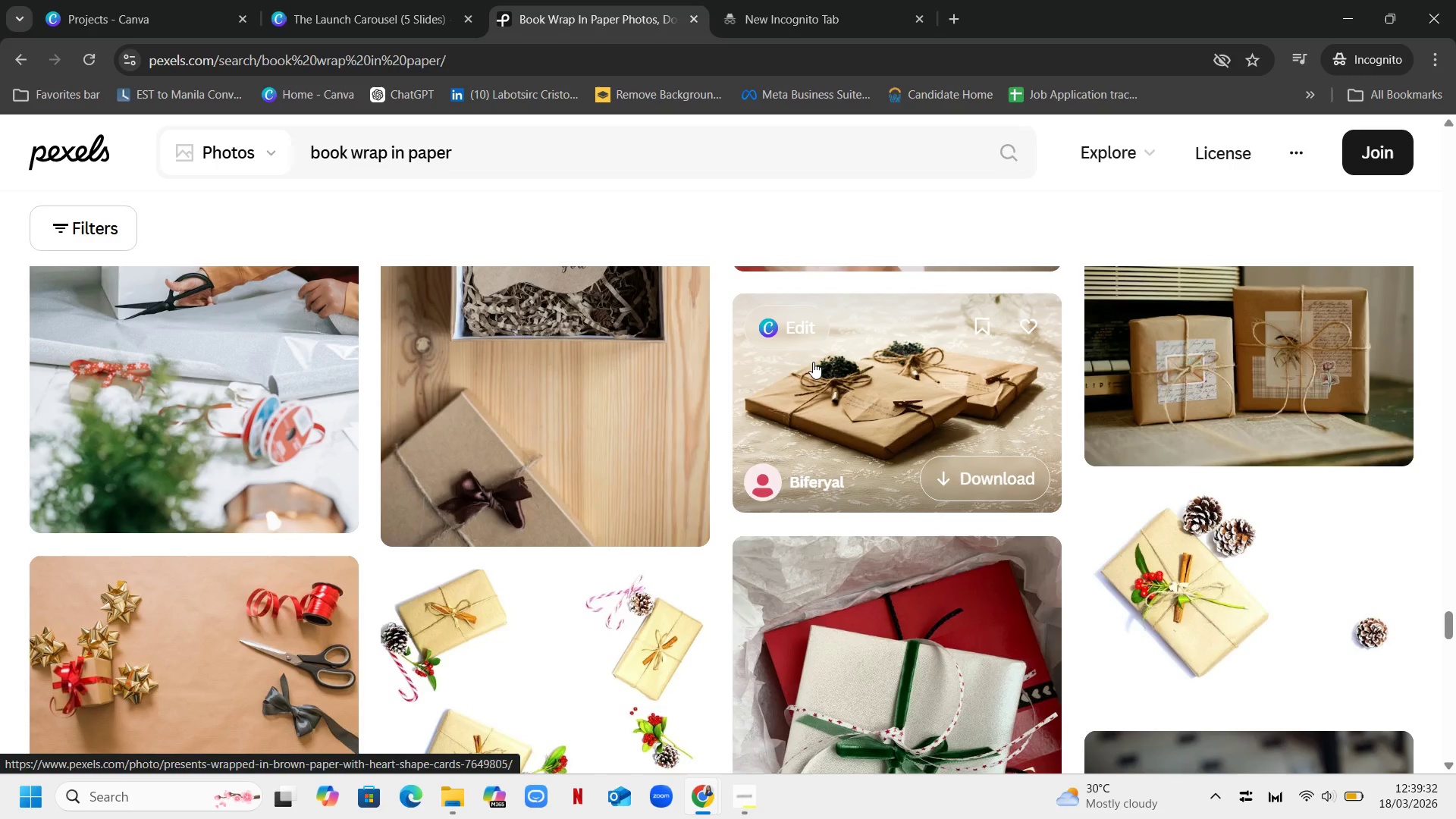 
scroll: coordinate [812, 360], scroll_direction: down, amount: 5.0
 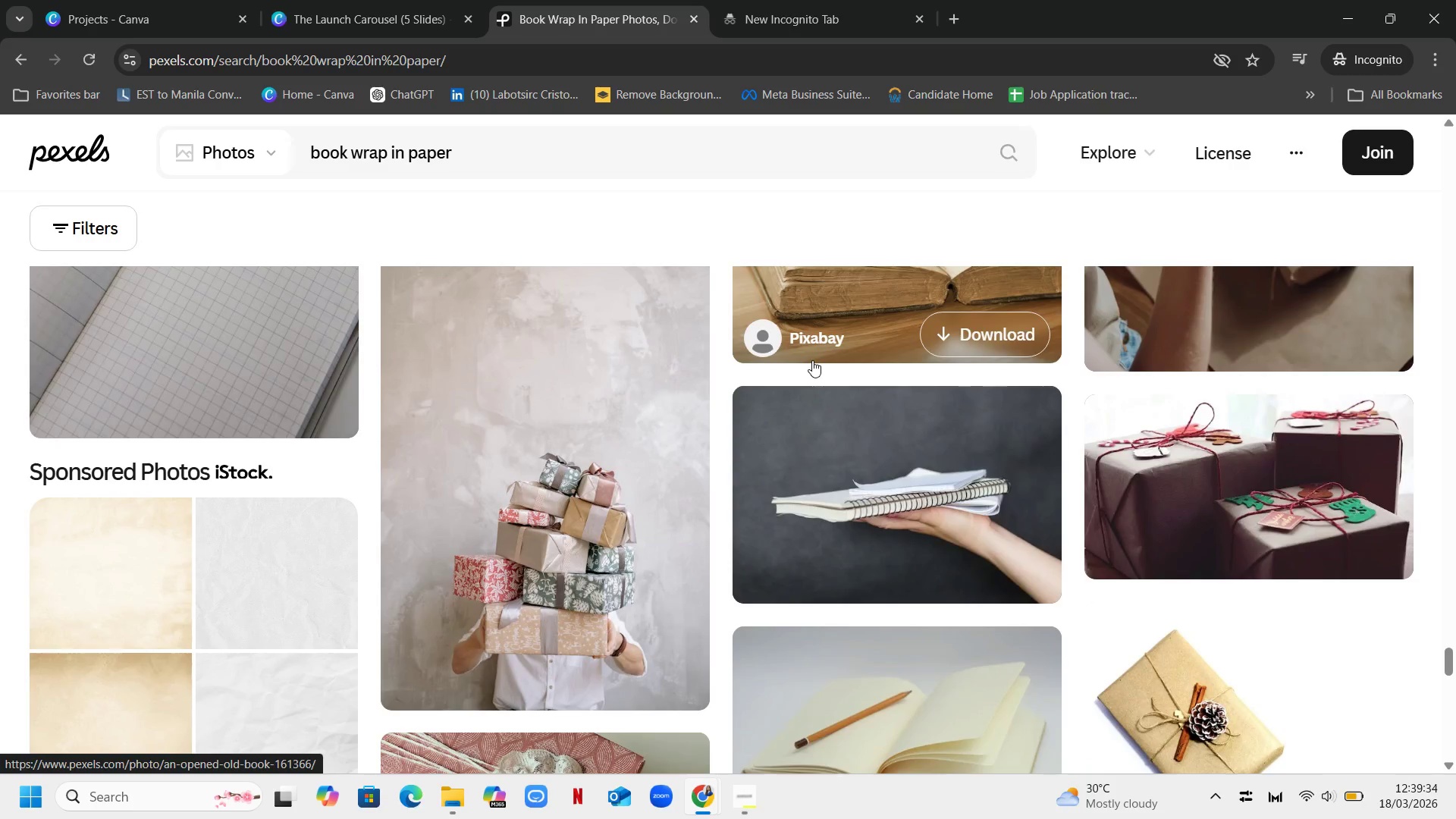 
scroll: coordinate [812, 360], scroll_direction: up, amount: 7.0
 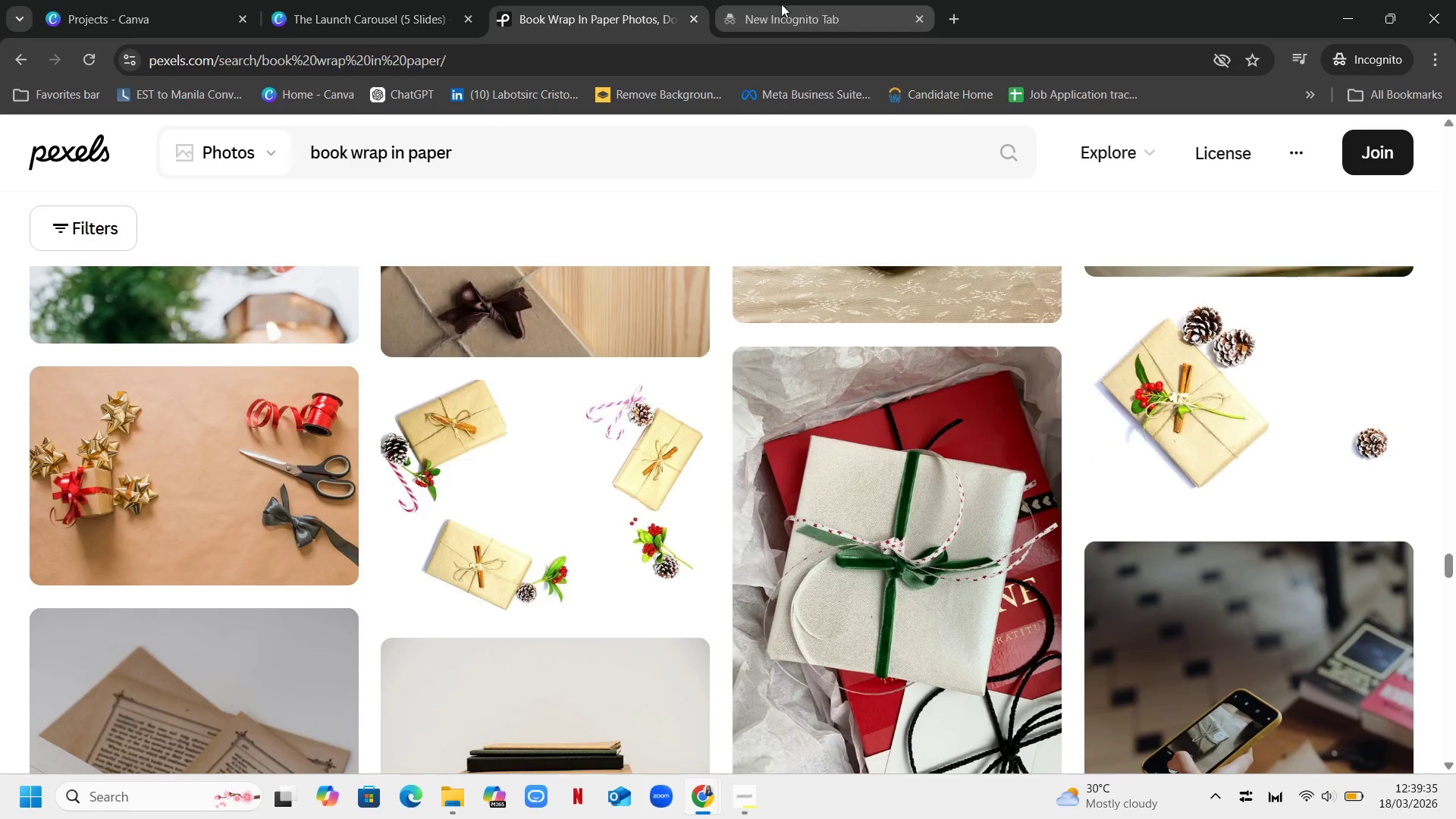 
left_click([785, 8])
 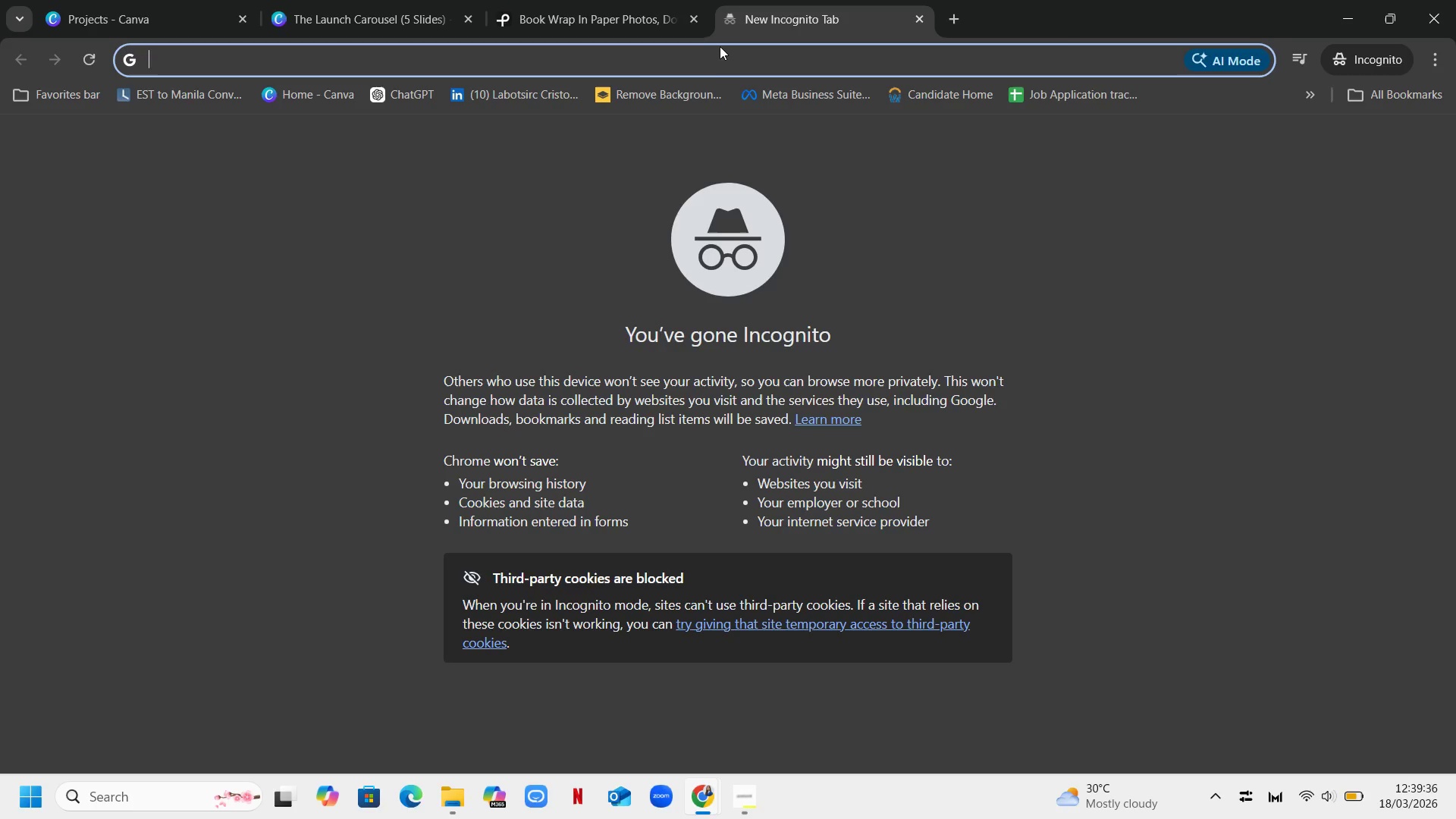 
left_click([720, 46])
 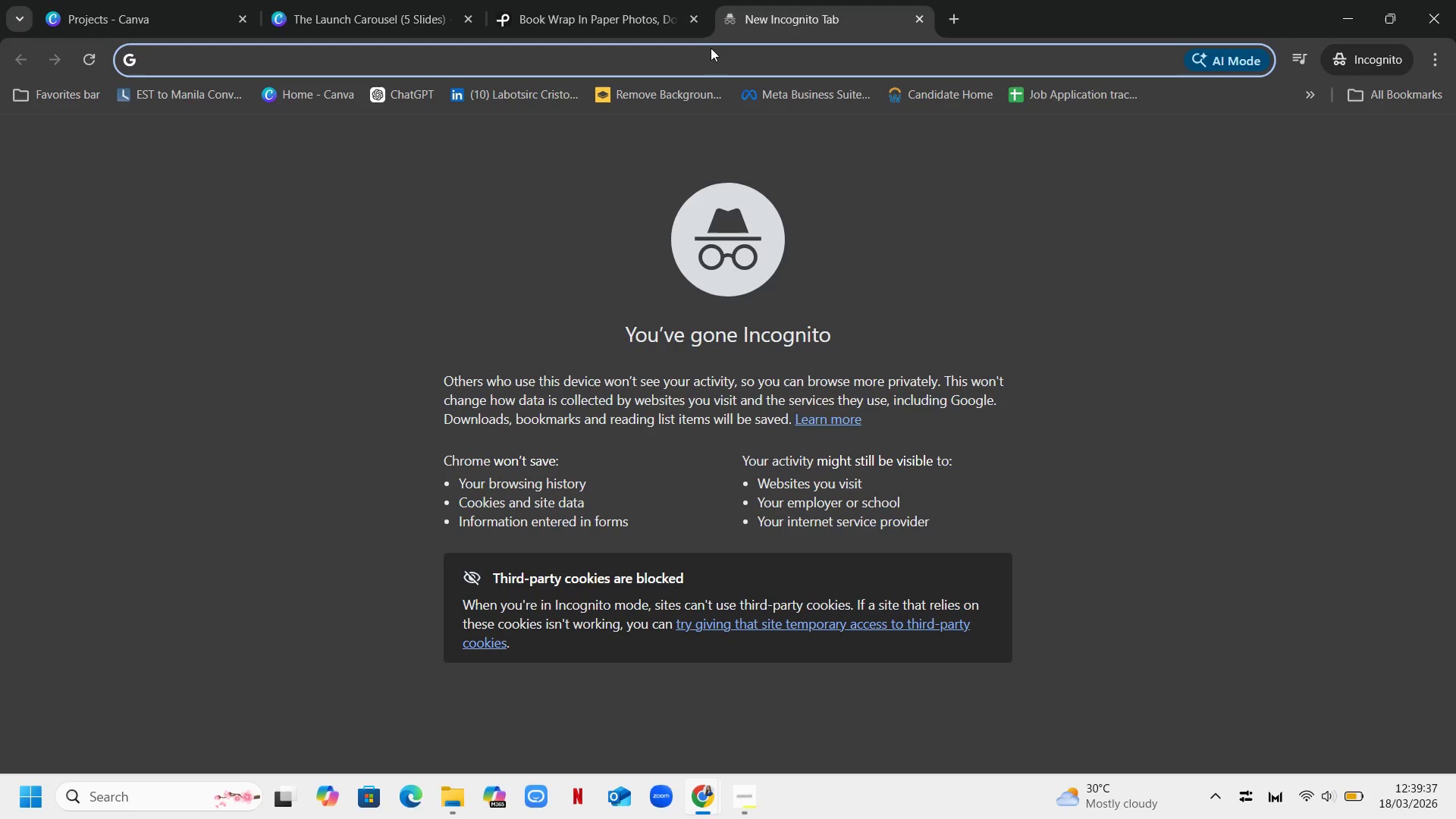 
left_click([711, 48])
 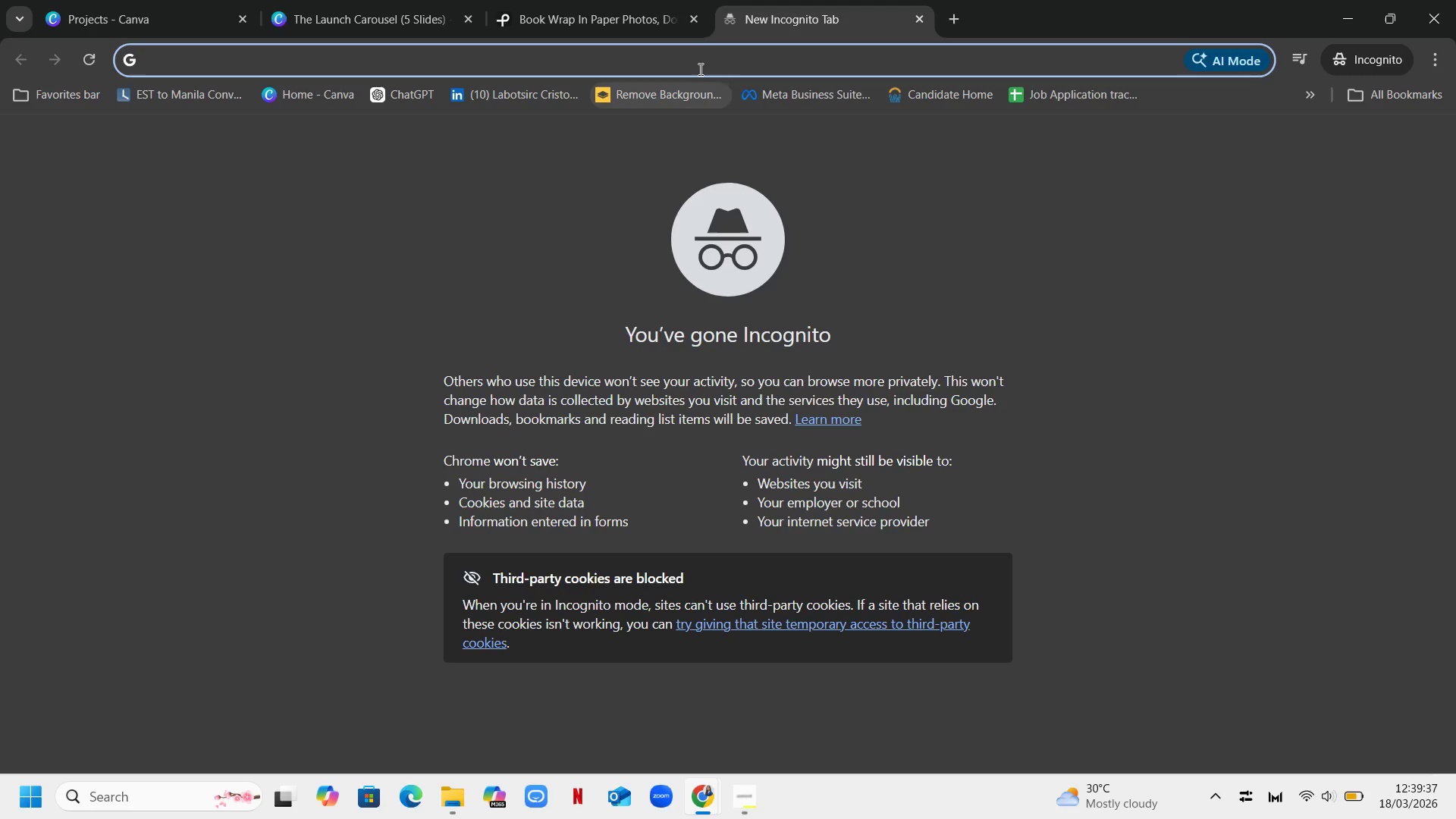 
left_click([699, 68])
 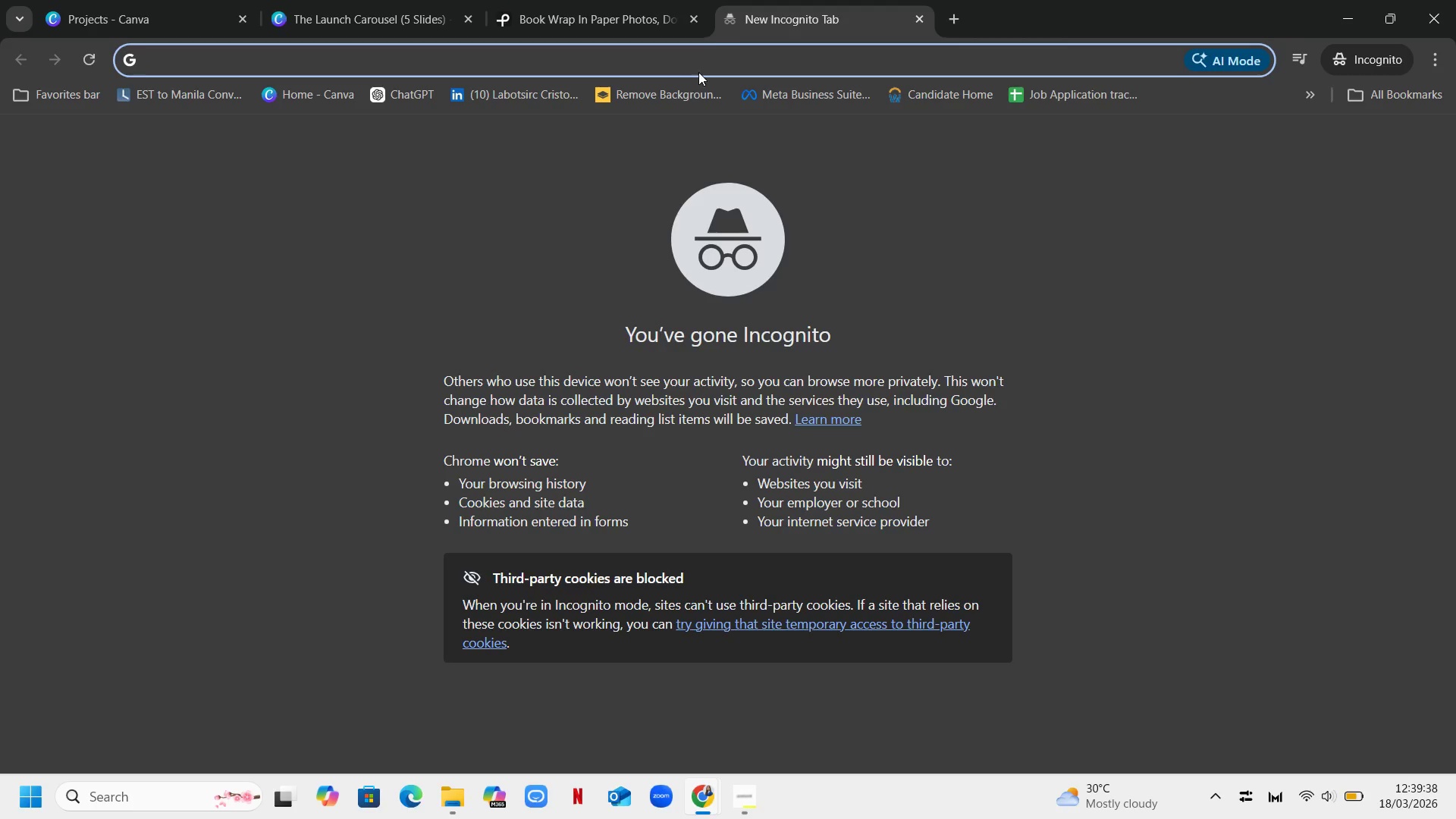 
type(i)
key(Backspace)
type(unspla)
 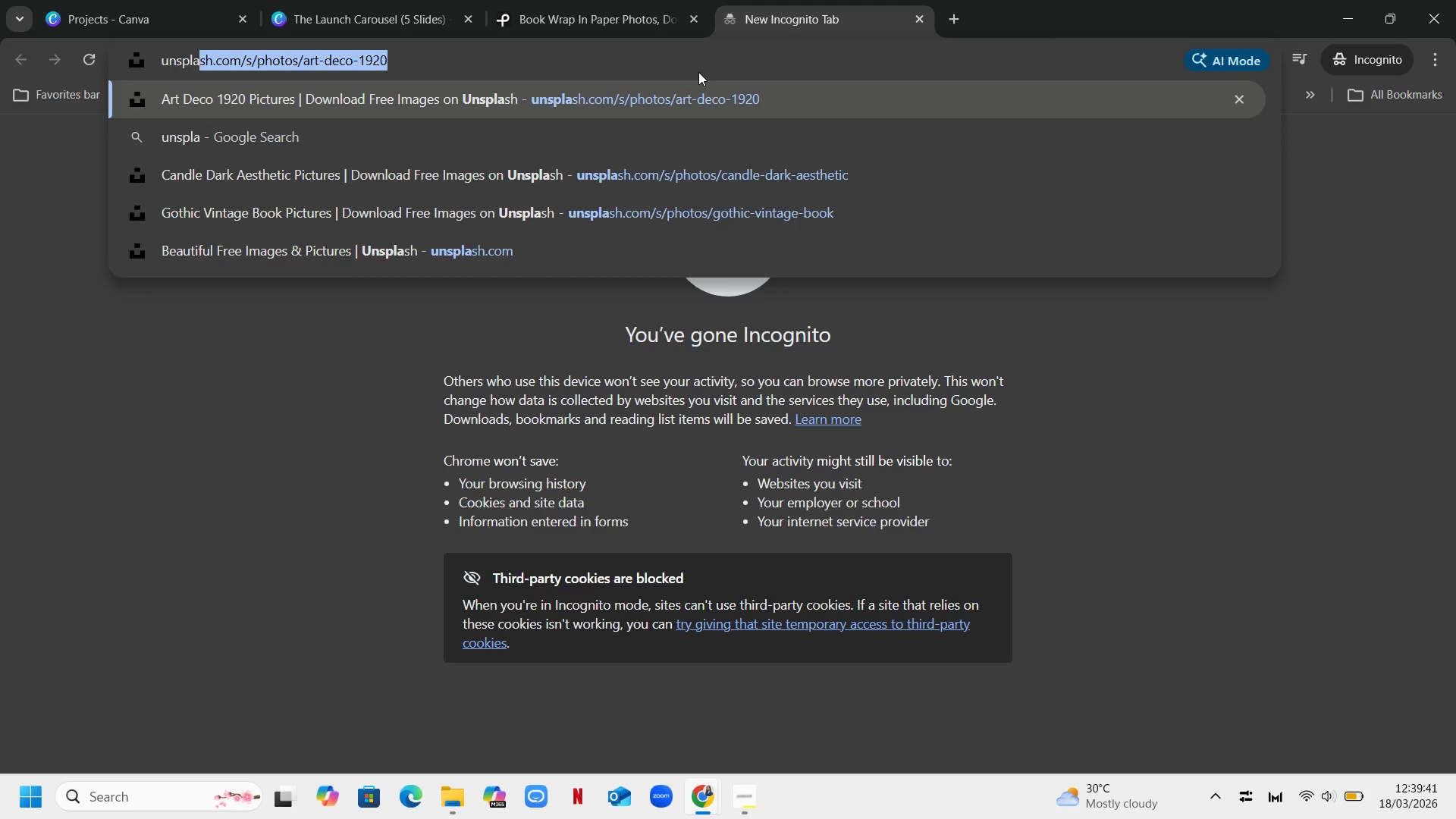 
key(Enter)
 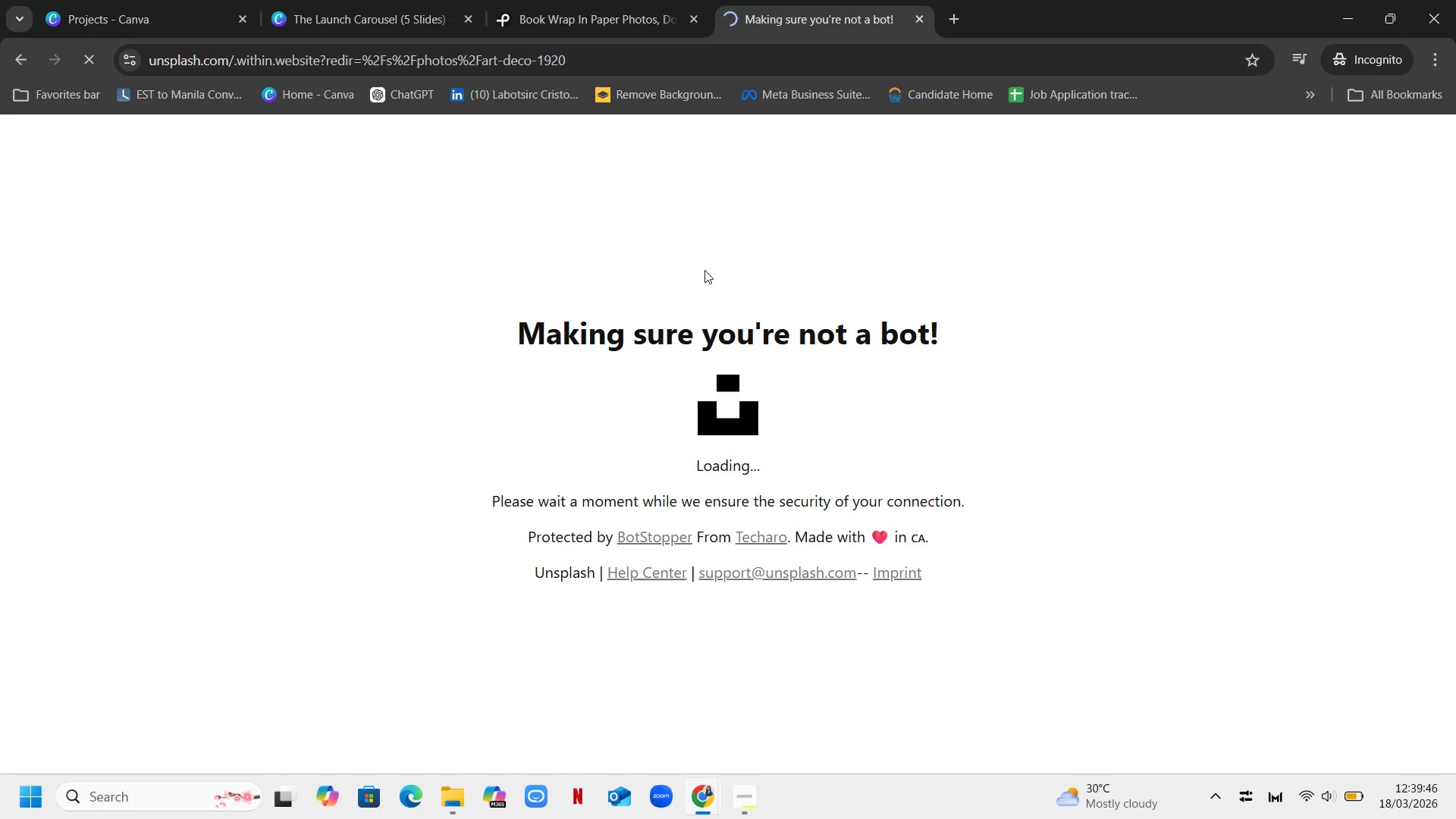 
wait(6.53)
 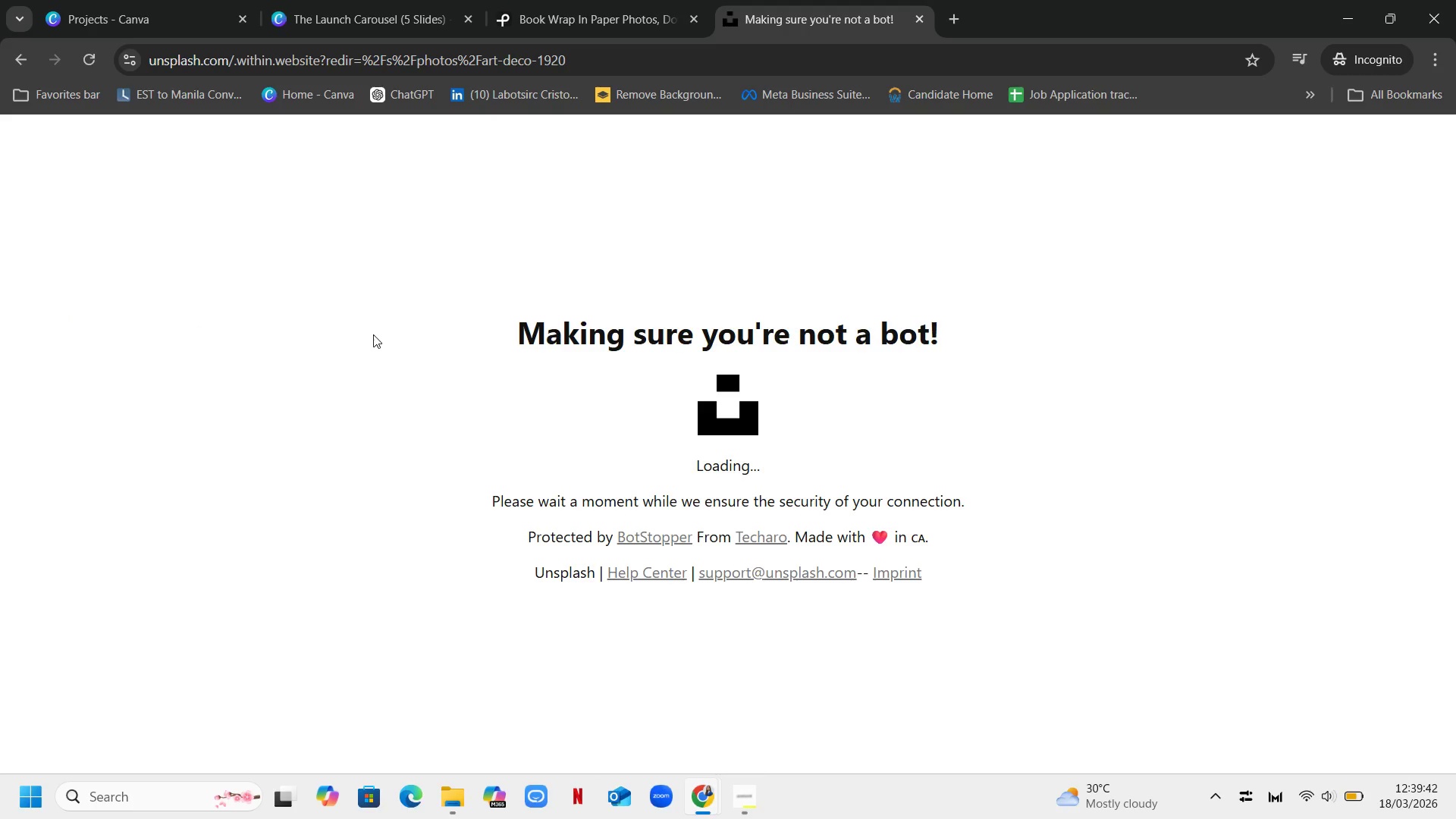 
left_click([716, 139])
 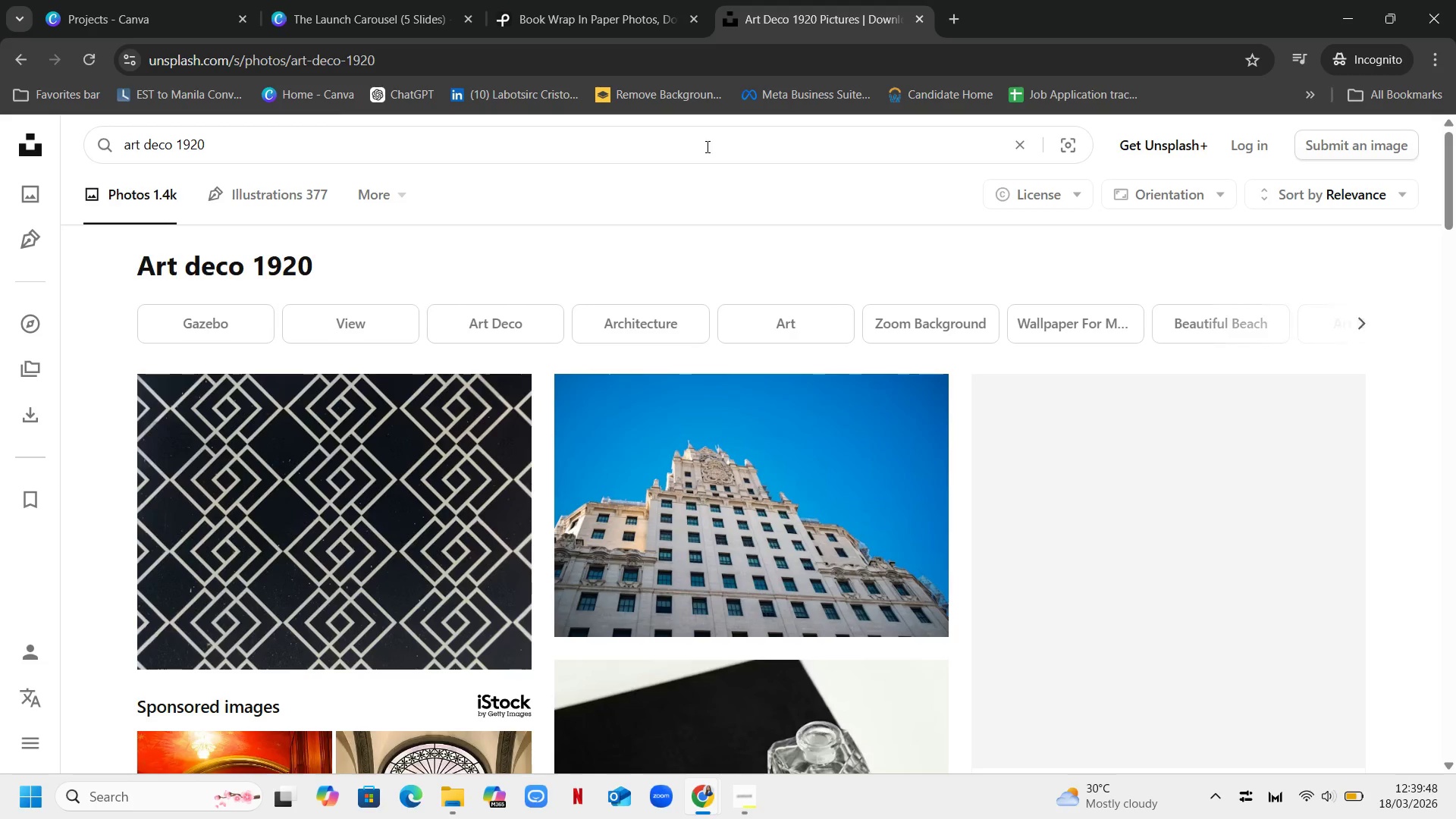 
left_click_drag(start_coordinate=[673, 138], to_coordinate=[0, 119])
 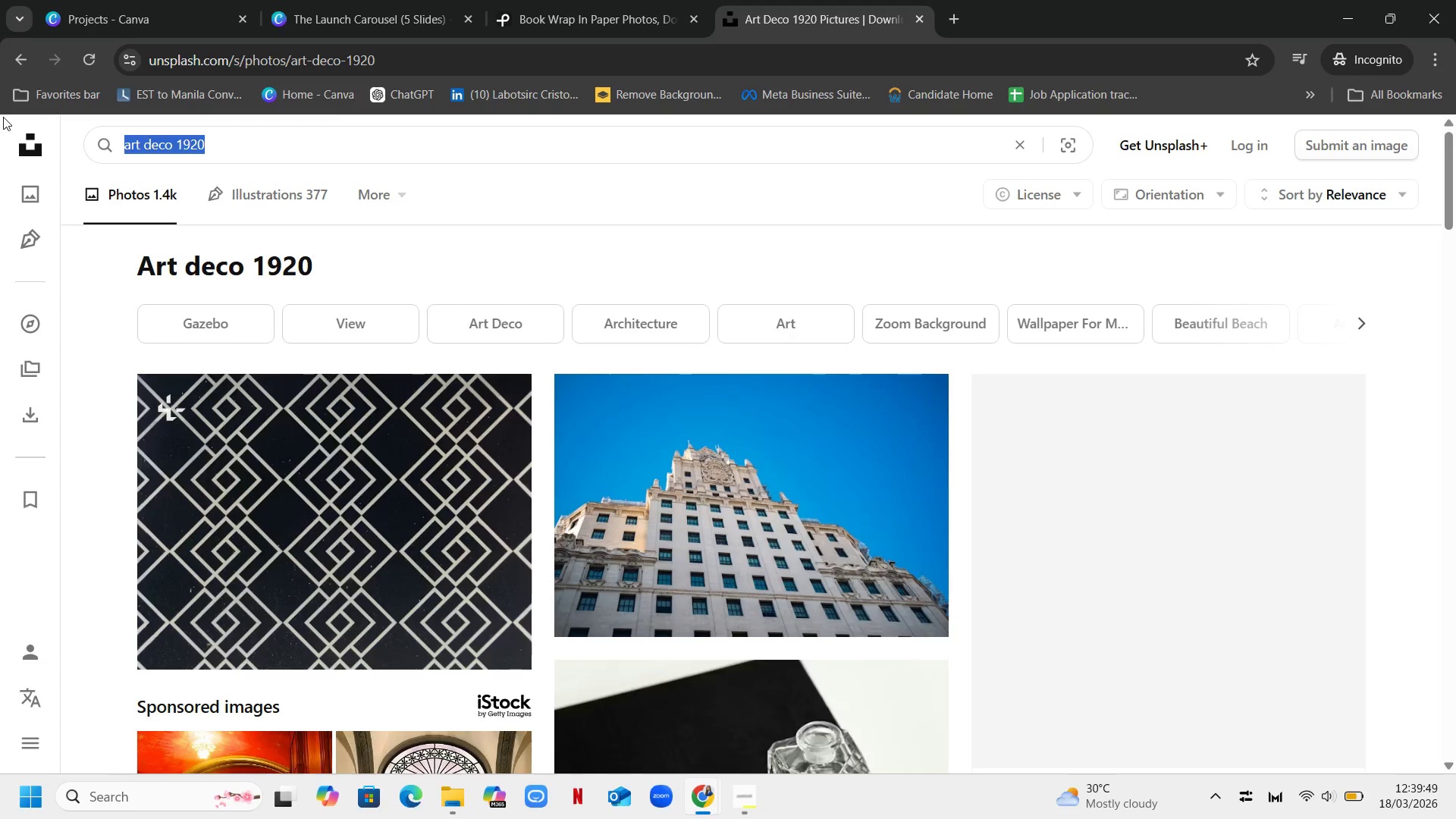 
key(Backspace)
type(book wrapped in a paper)
 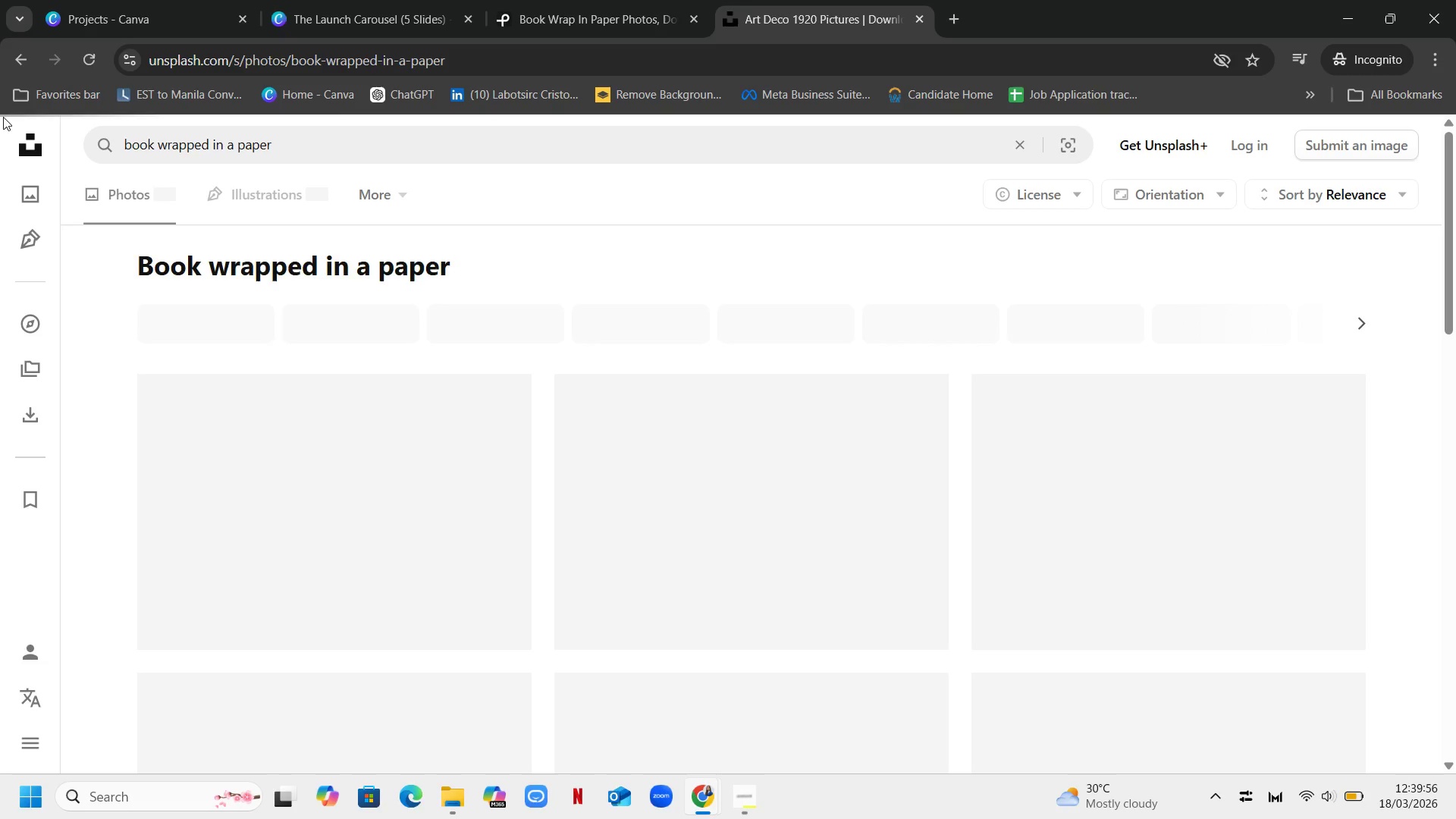 
key(Enter)
 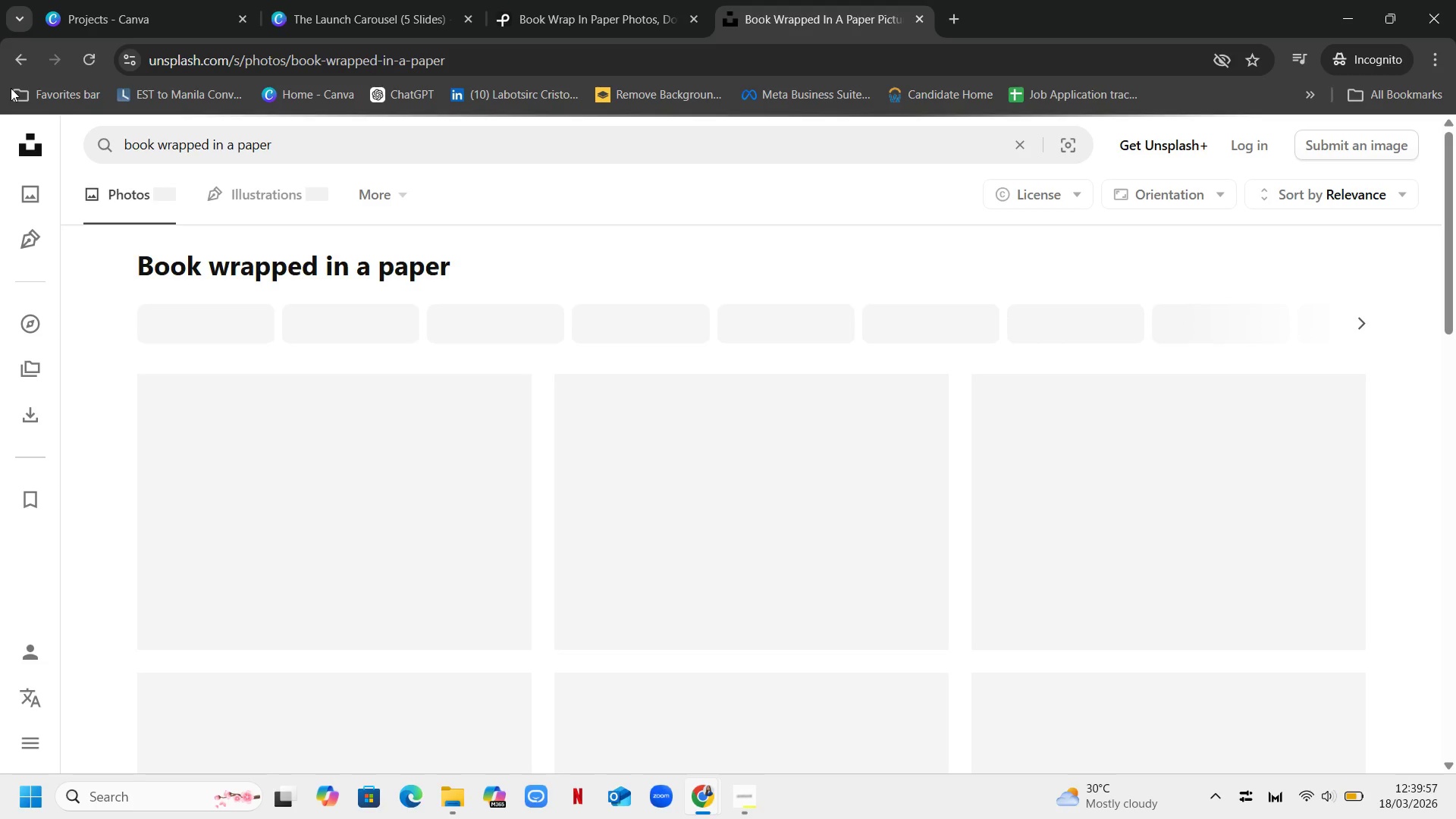 
mouse_move([52, 84])
 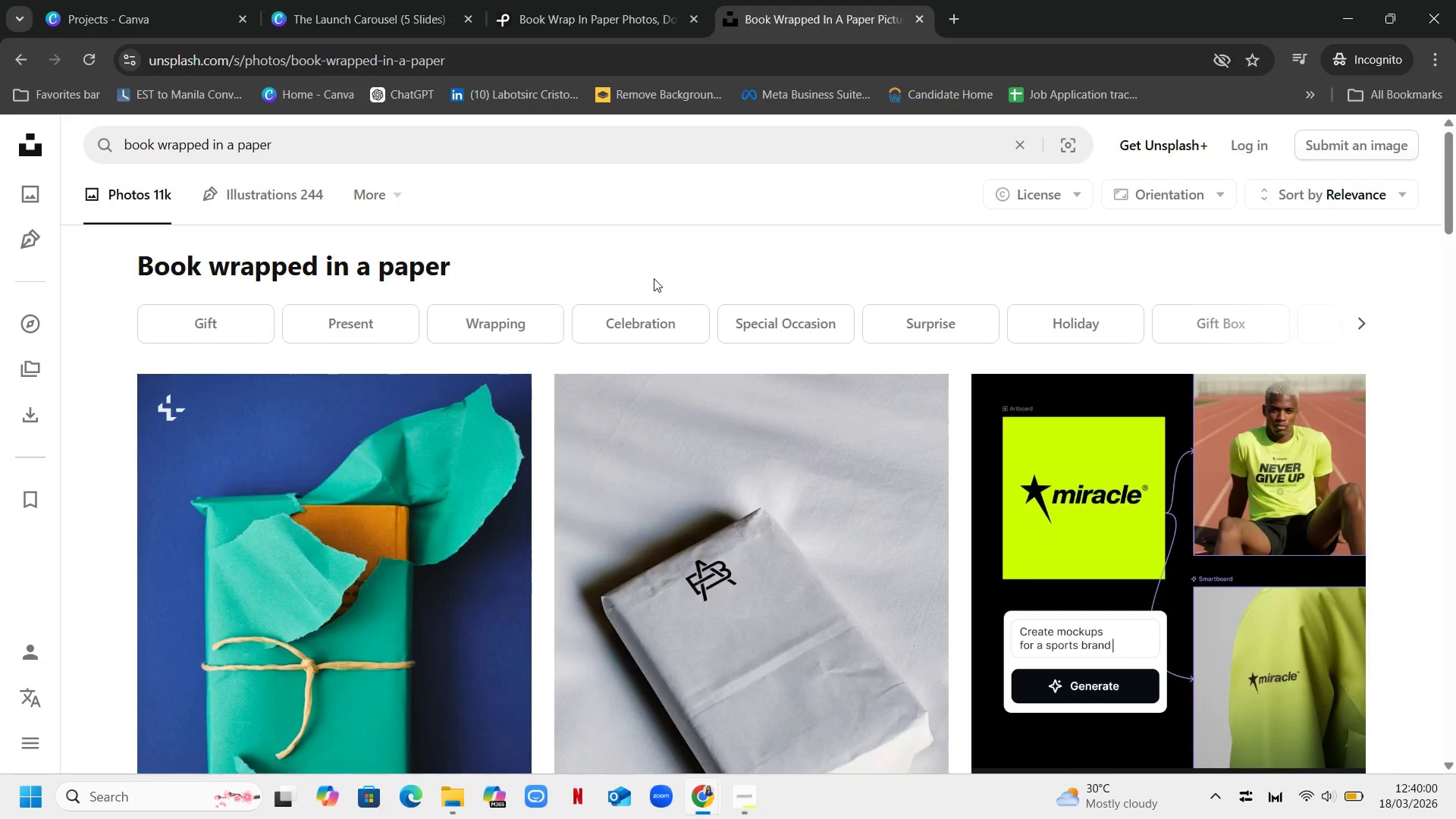 
scroll: coordinate [814, 466], scroll_direction: down, amount: 20.0
 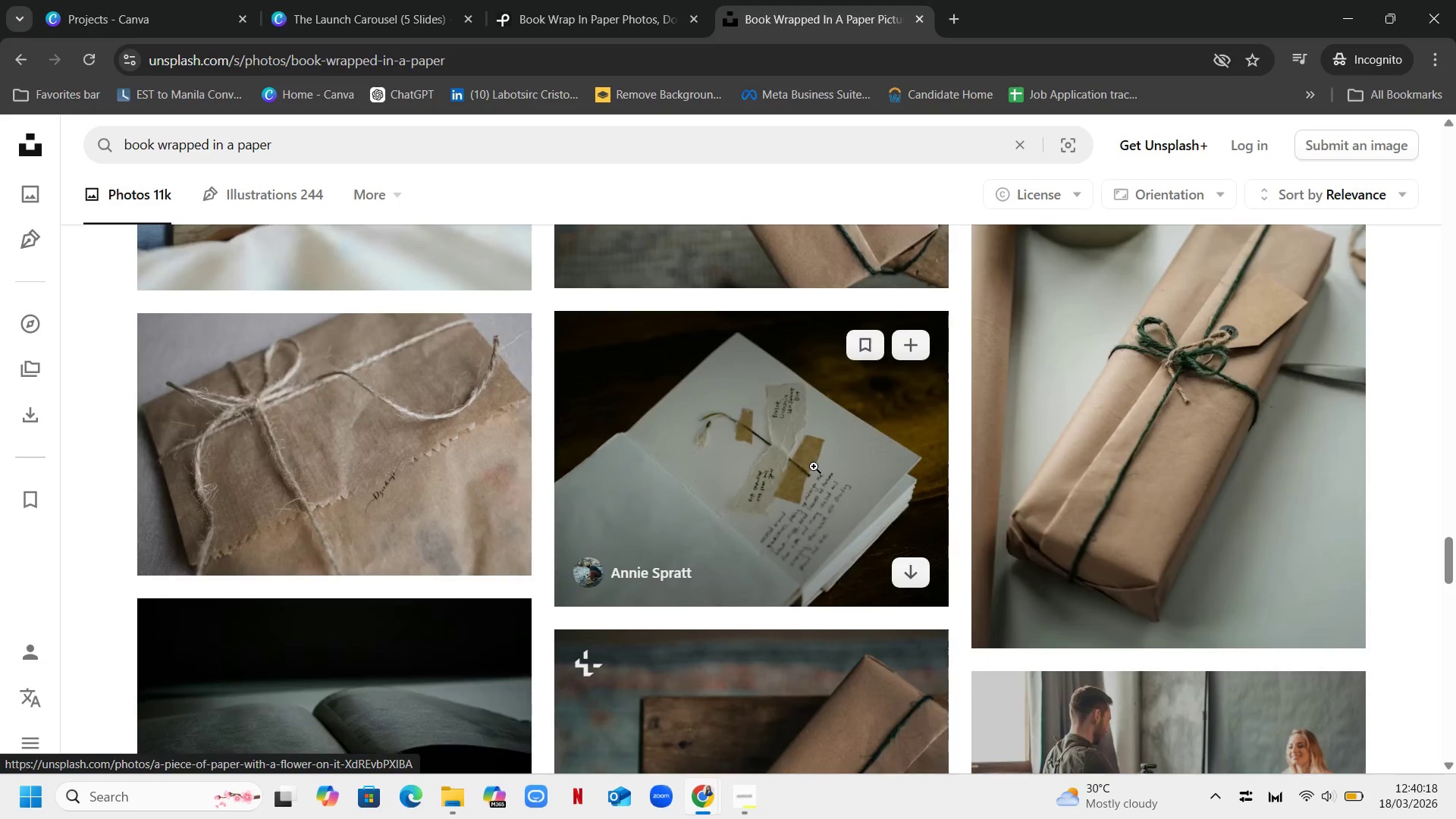 
scroll: coordinate [312, 165], scroll_direction: up, amount: 18.0
 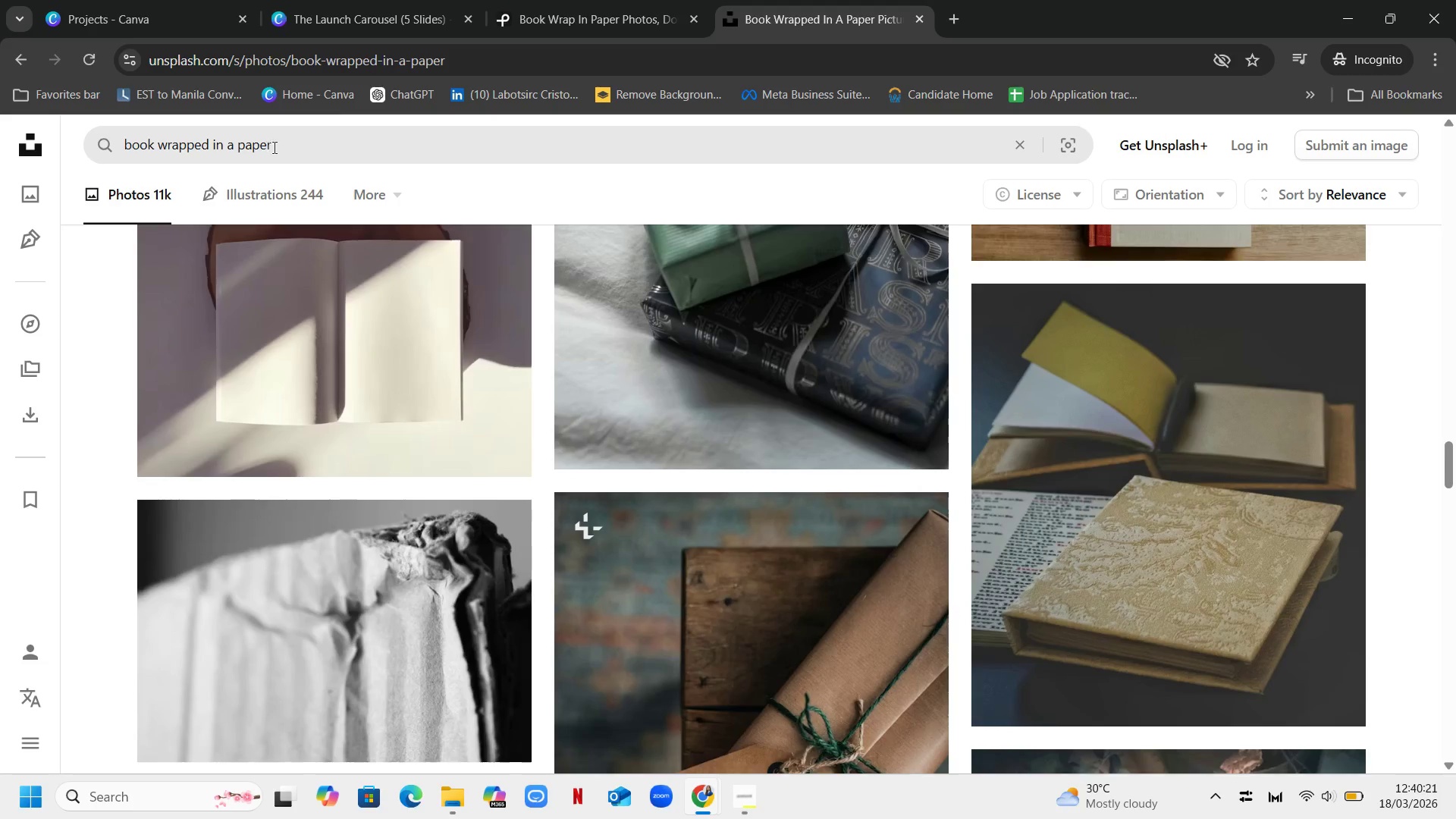 
left_click([294, 147])
 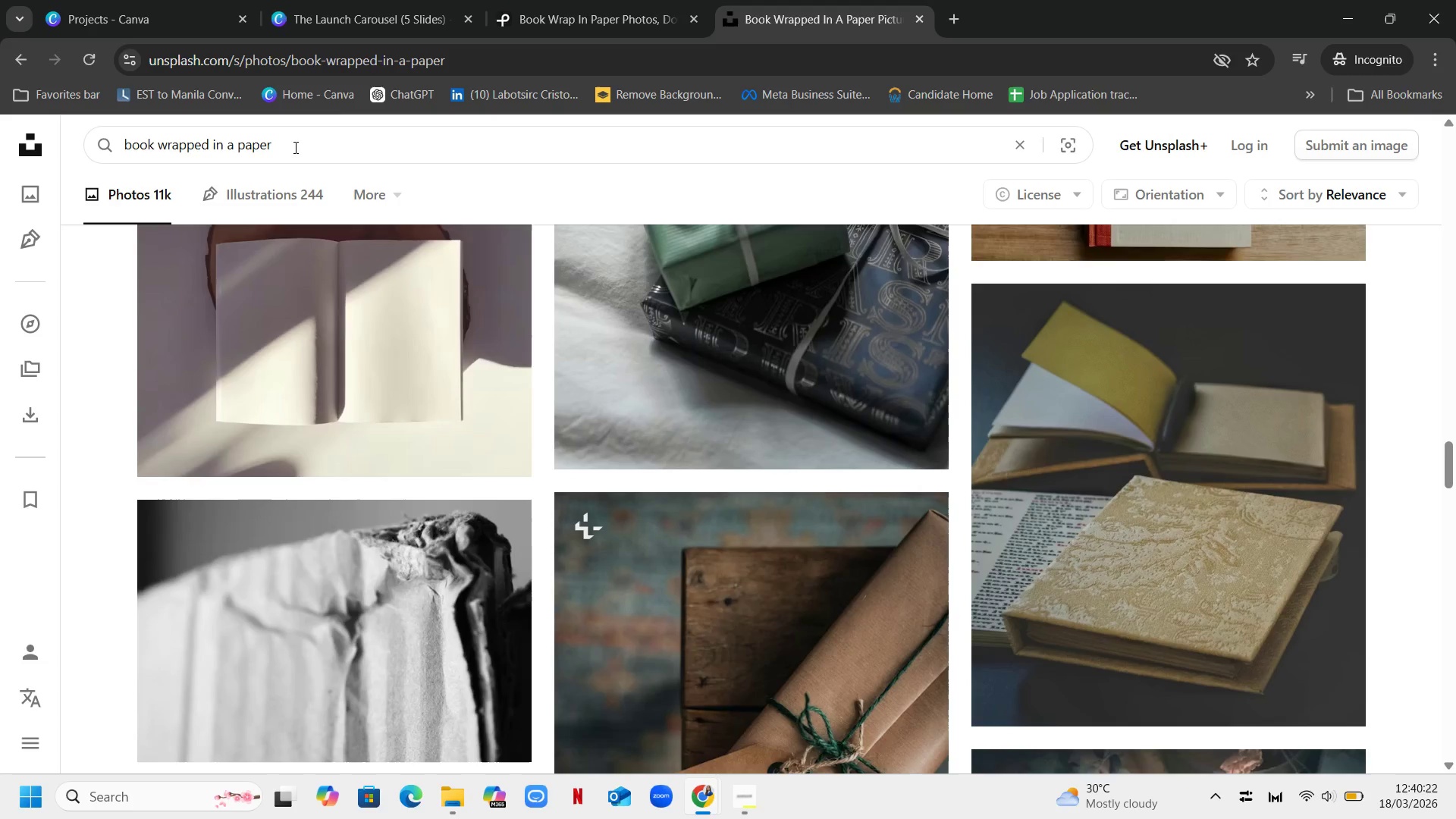 
type( flatlay)
 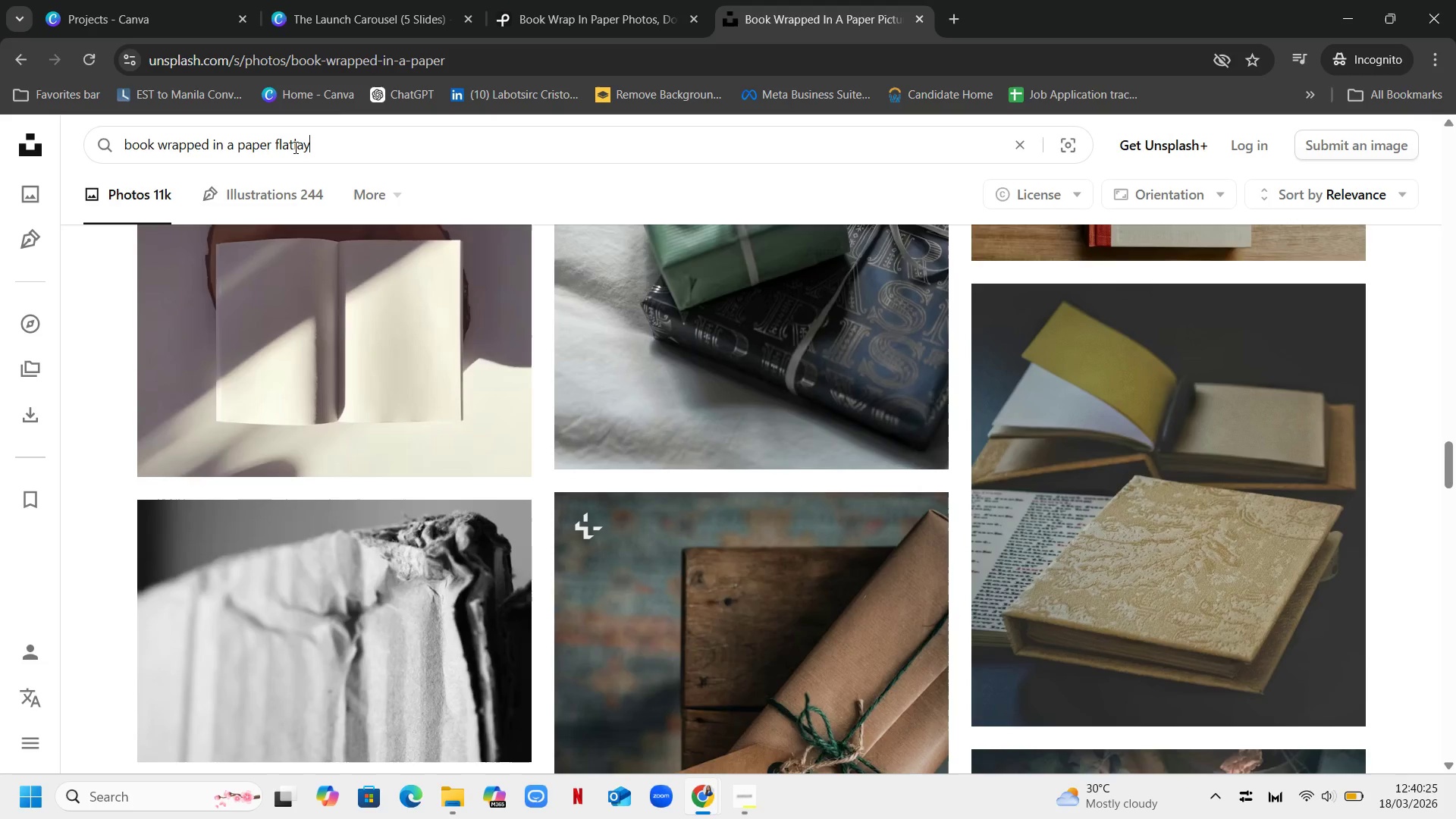 
key(Enter)
 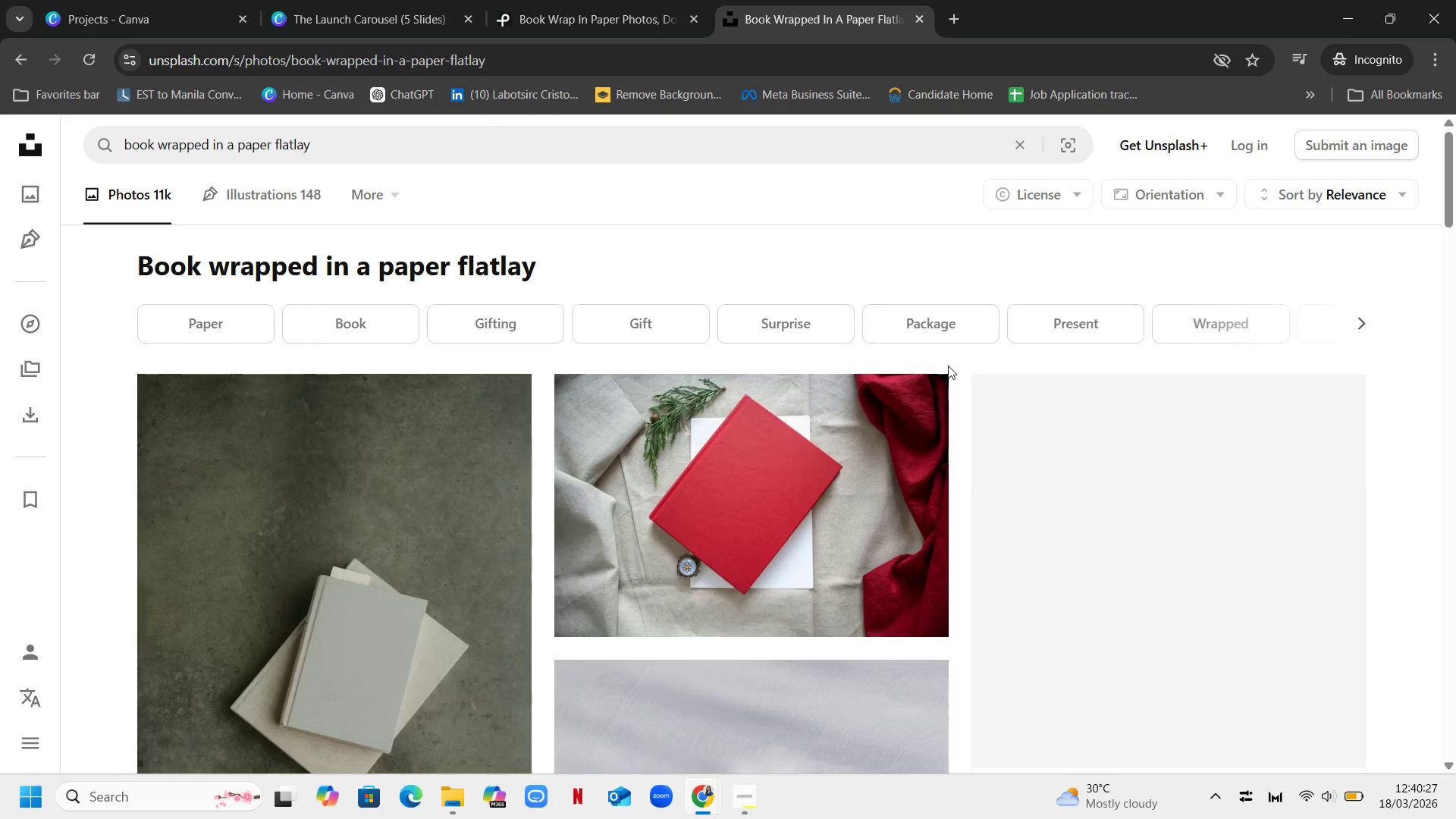 
scroll: coordinate [924, 331], scroll_direction: down, amount: 3.0
 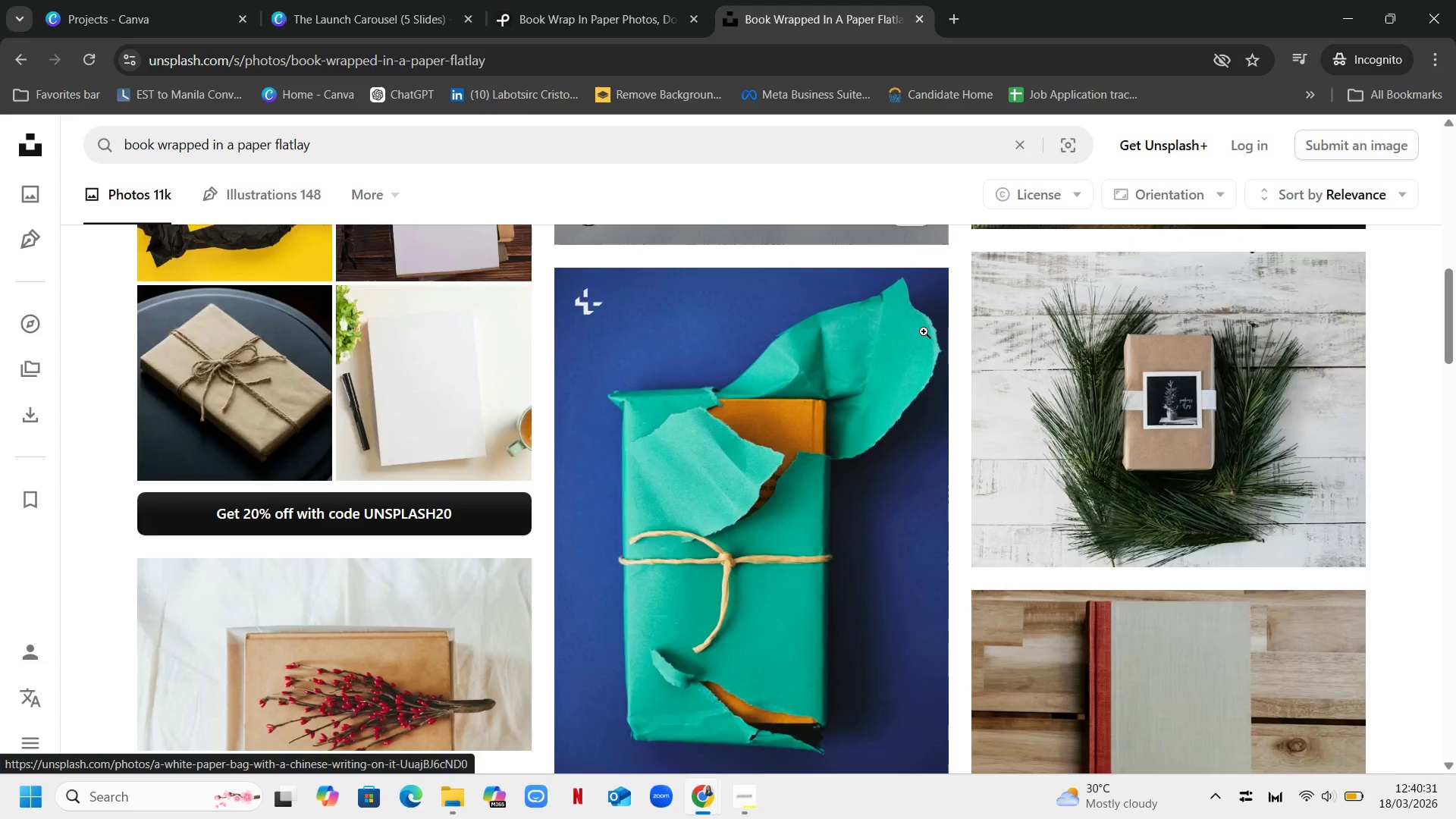 
scroll: coordinate [387, 353], scroll_direction: up, amount: 3.0
 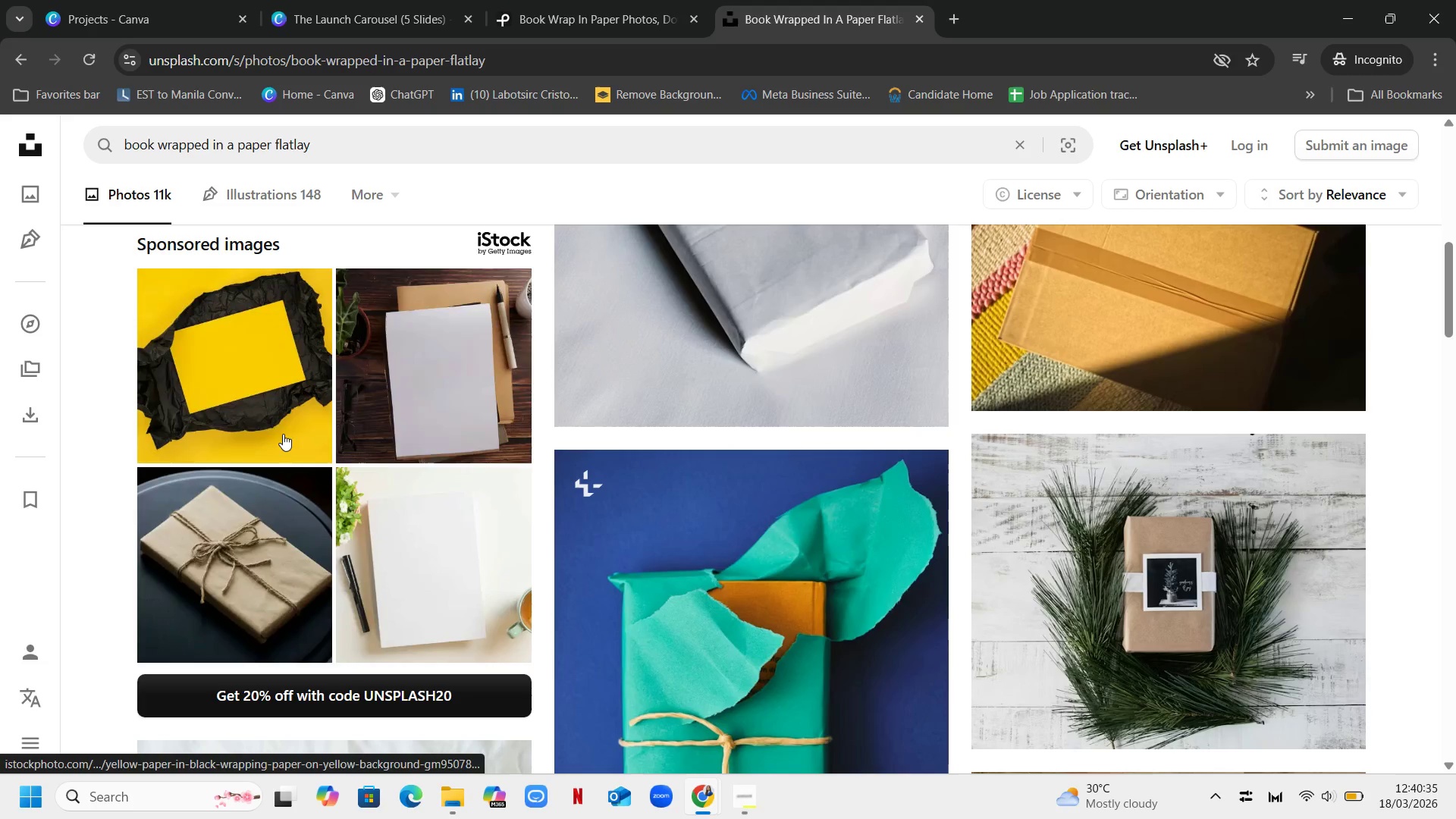 
left_click([240, 516])
 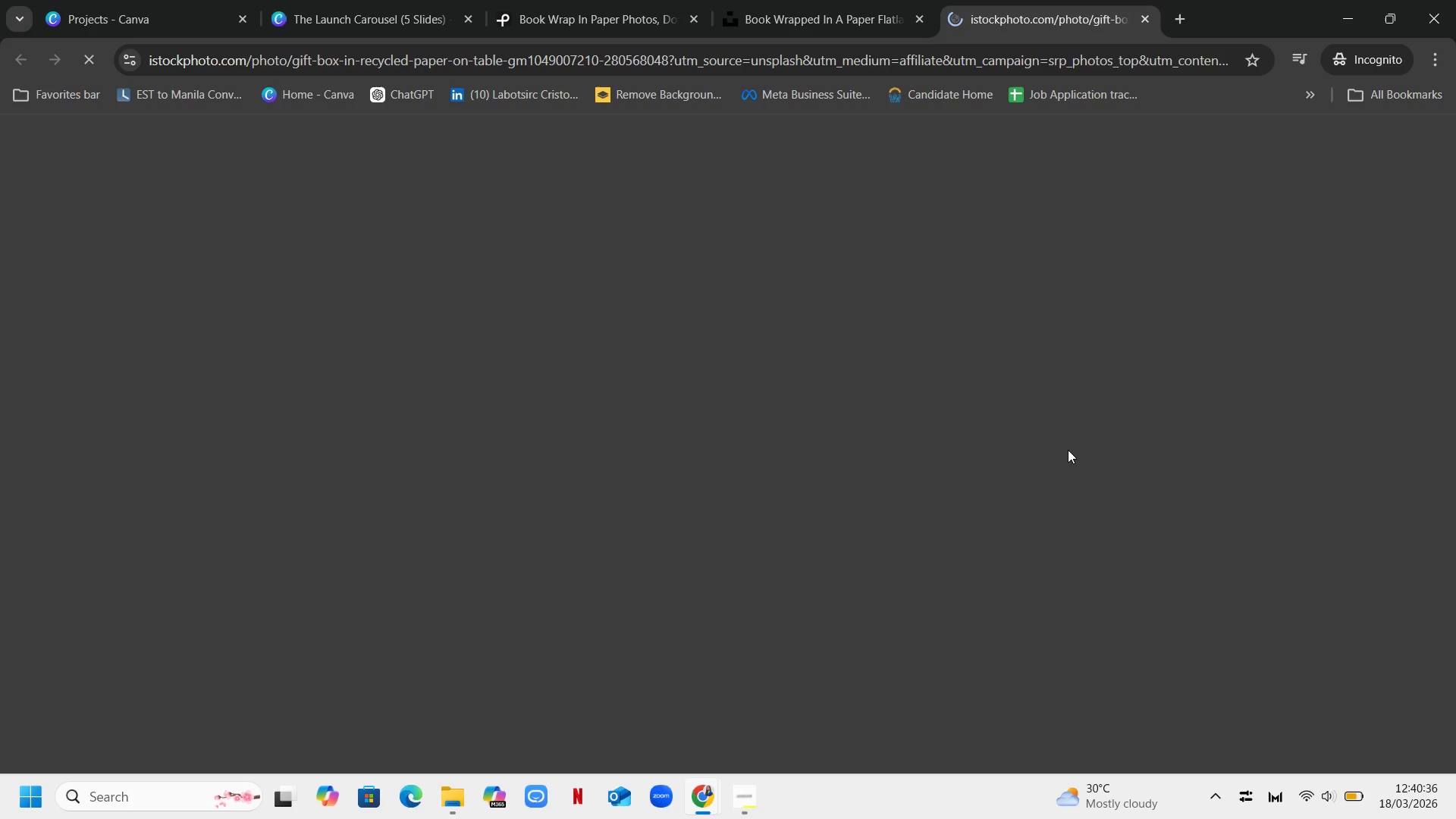 
mouse_move([1072, 431])
 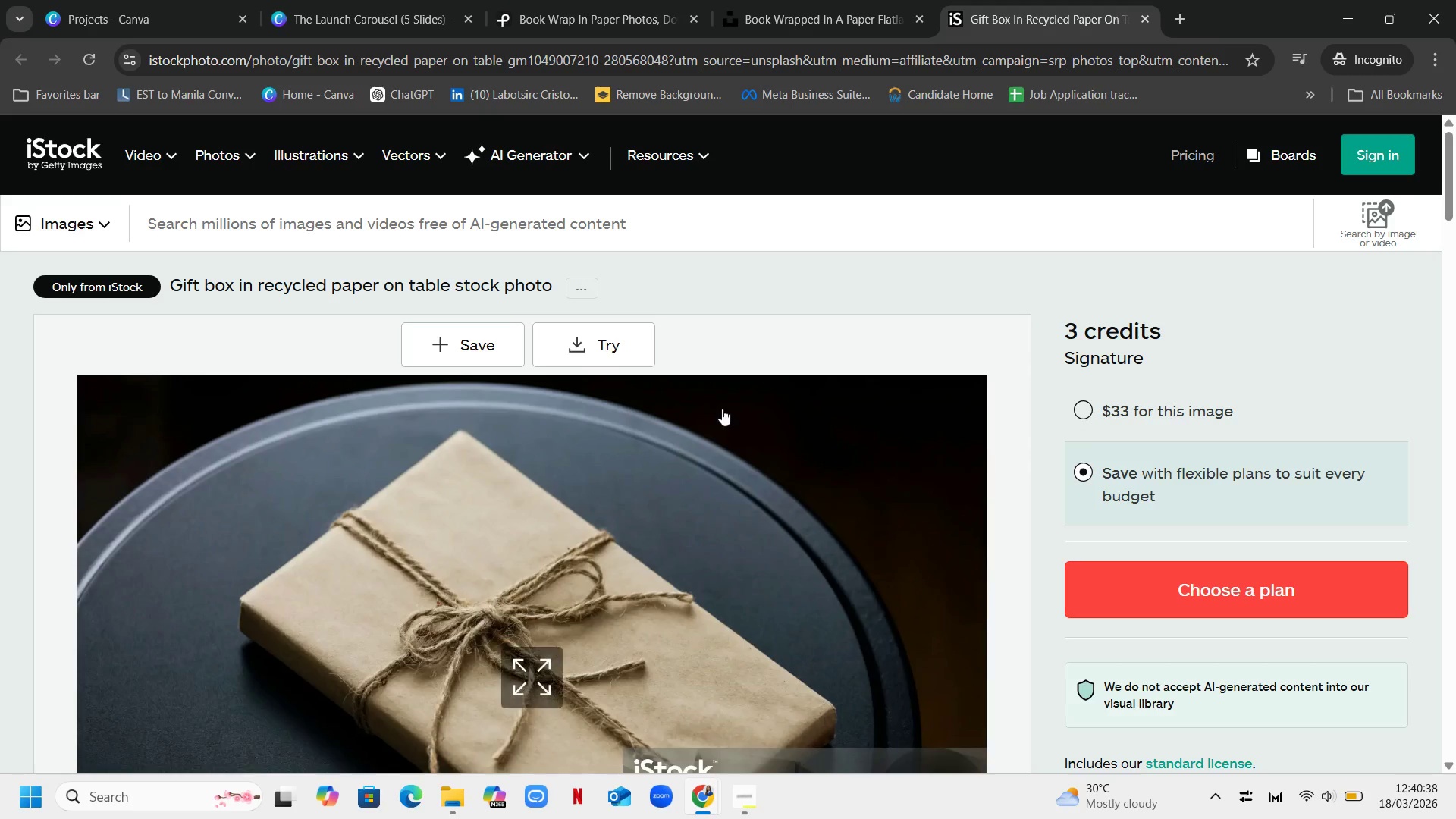 
scroll: coordinate [787, 360], scroll_direction: down, amount: 4.0
 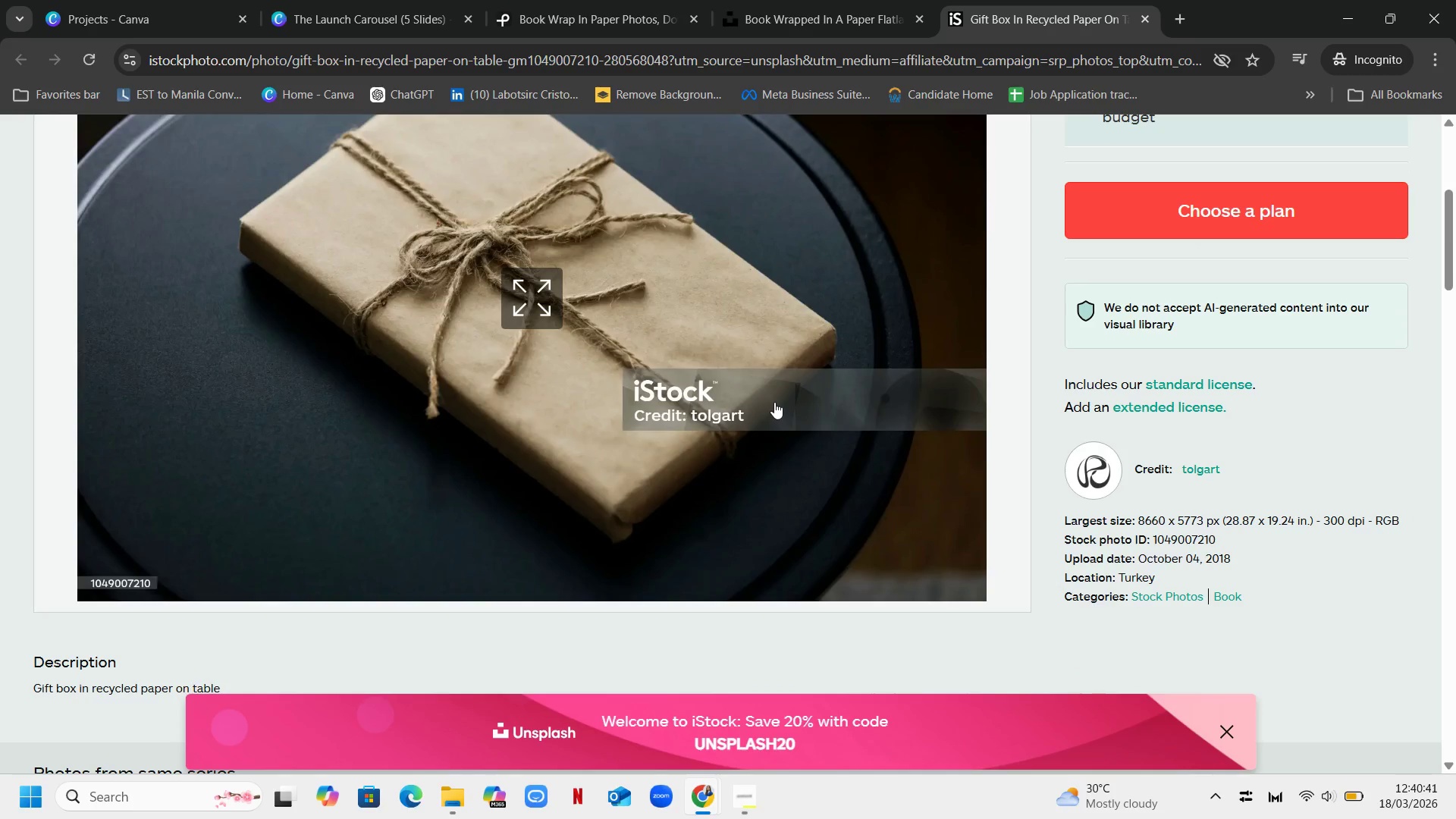 
scroll: coordinate [774, 401], scroll_direction: up, amount: 5.0
 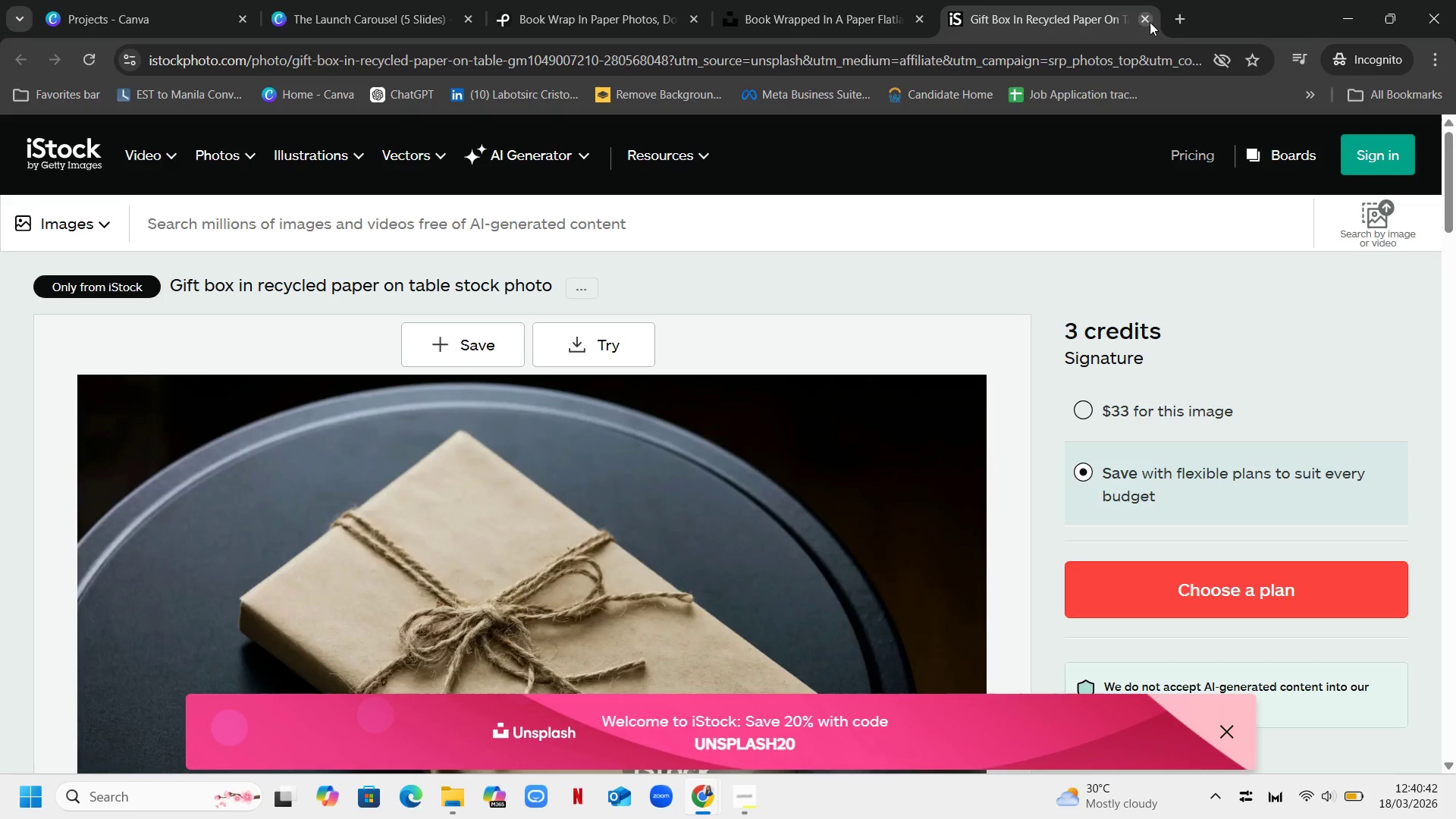 
left_click([1149, 20])
 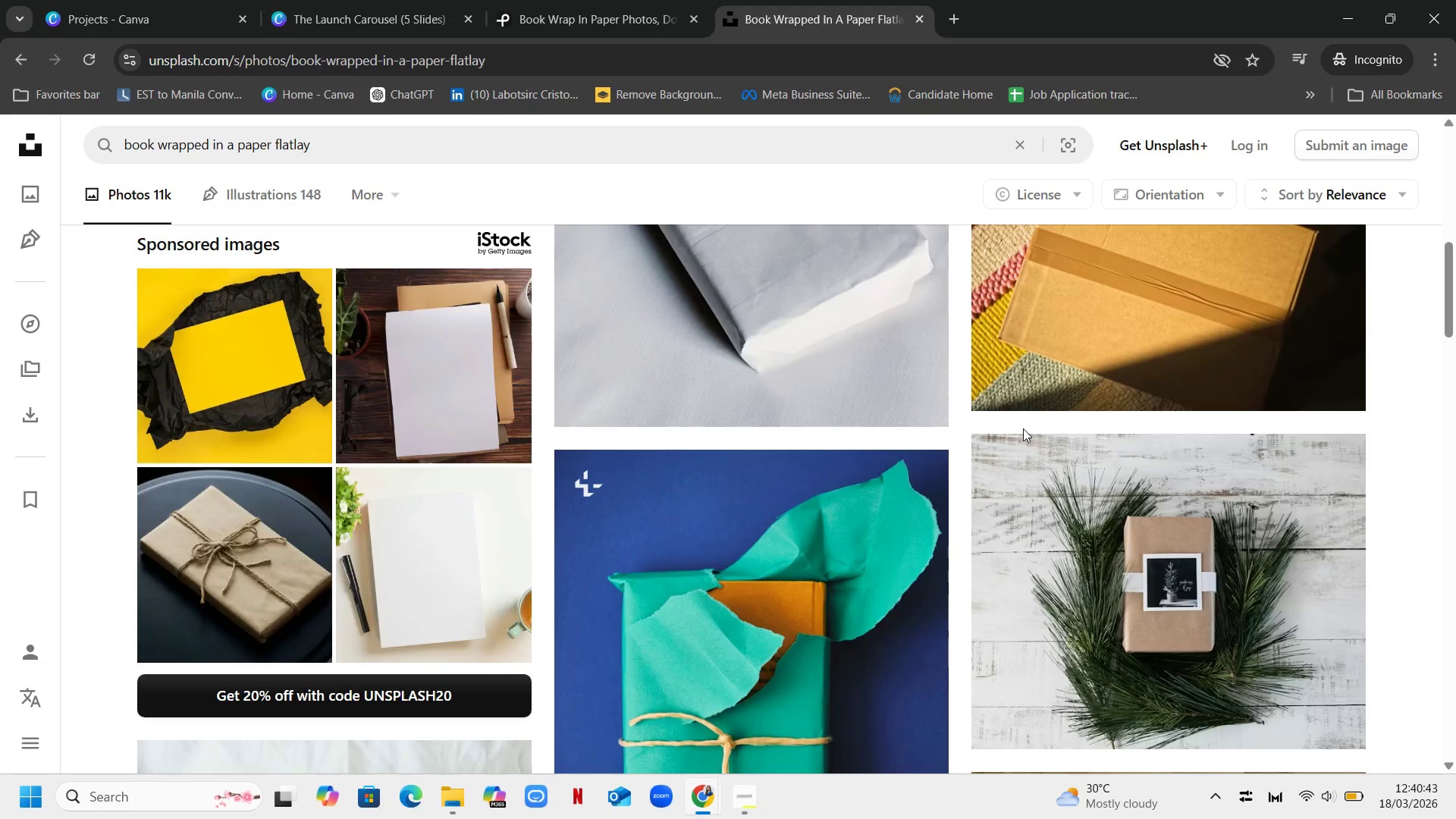 
scroll: coordinate [1103, 358], scroll_direction: down, amount: 15.0
 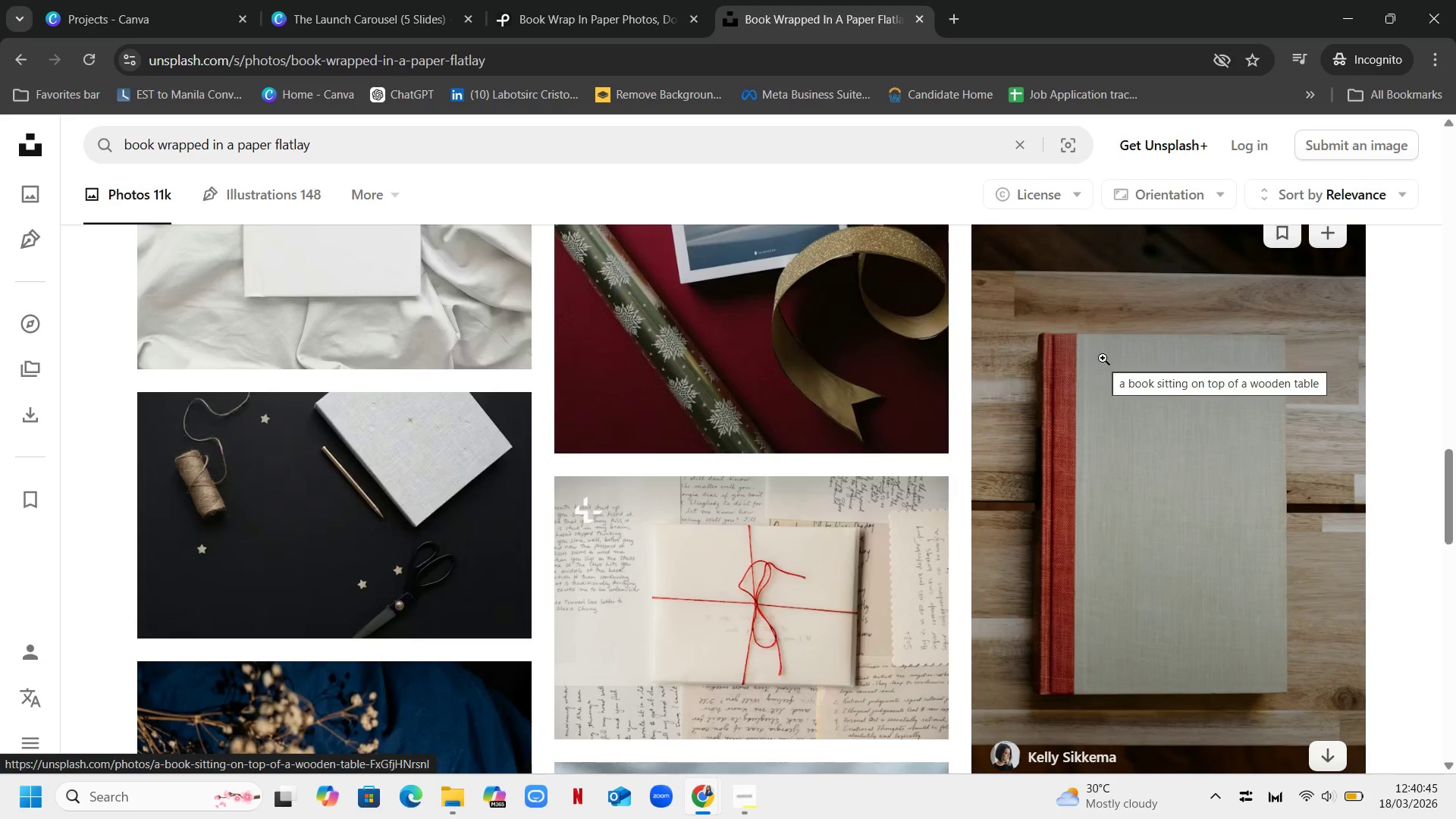 
scroll: coordinate [1103, 358], scroll_direction: up, amount: 1.0
 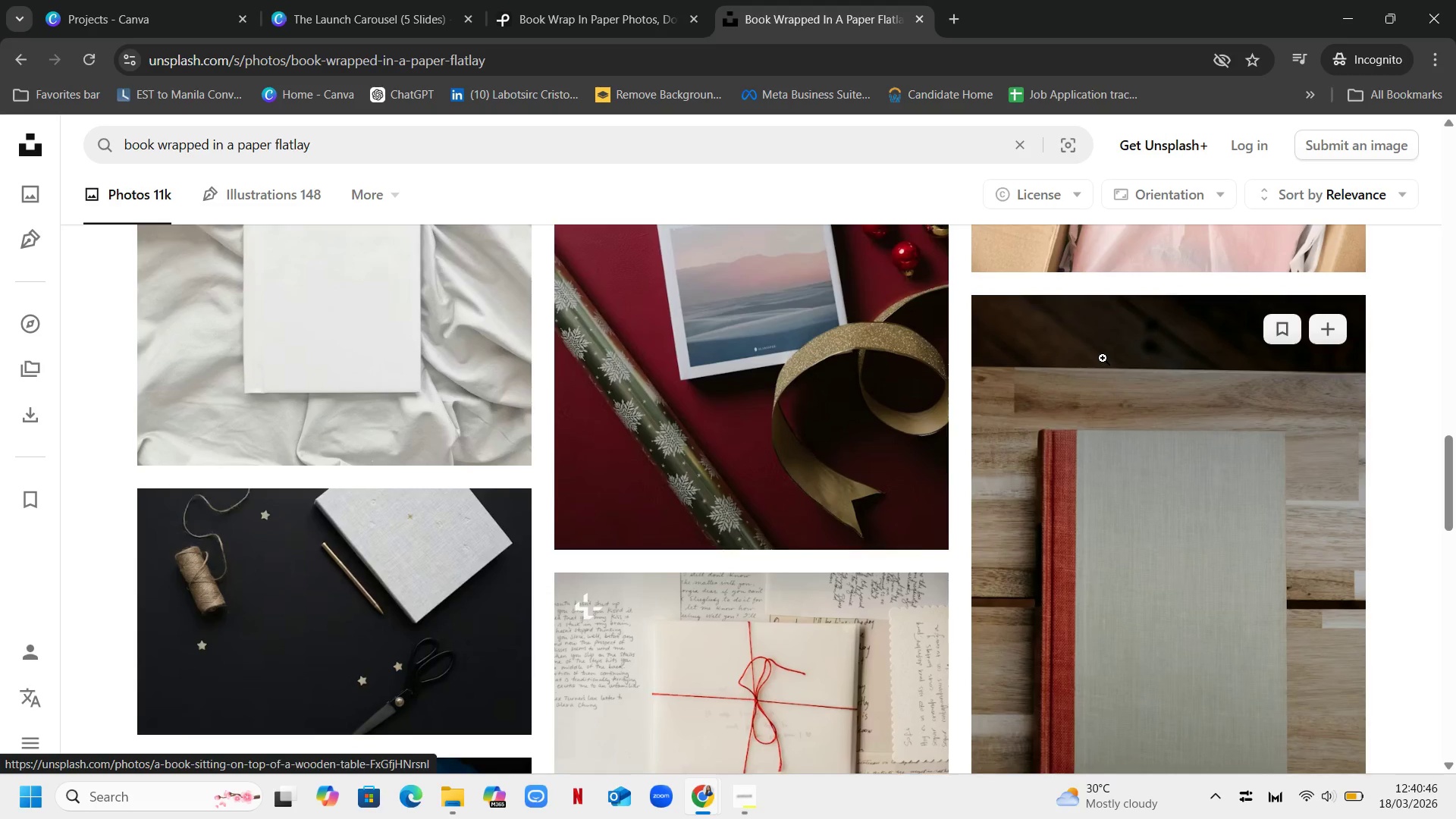 
scroll: coordinate [1103, 357], scroll_direction: down, amount: 12.0
 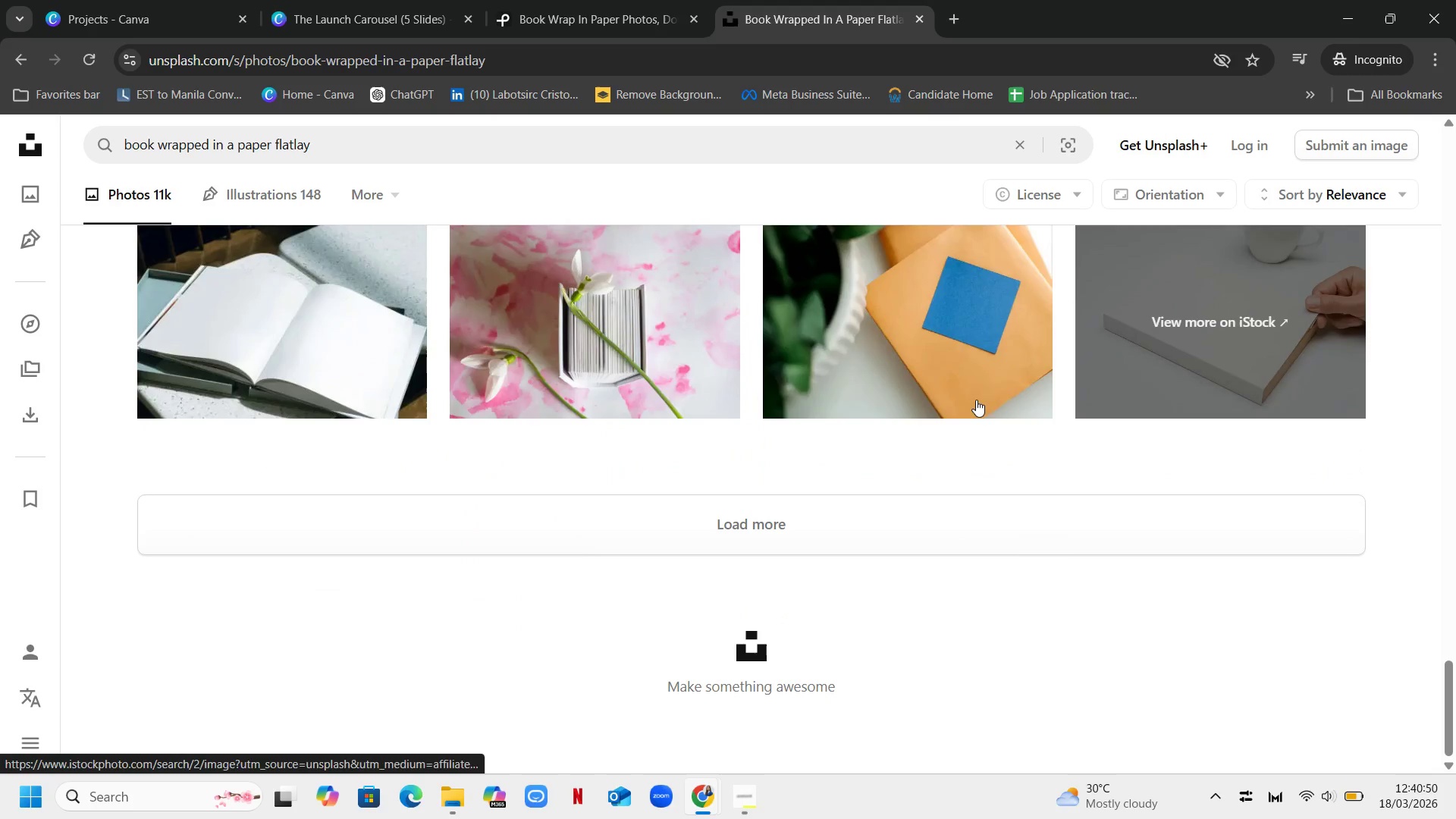 
left_click([765, 520])
 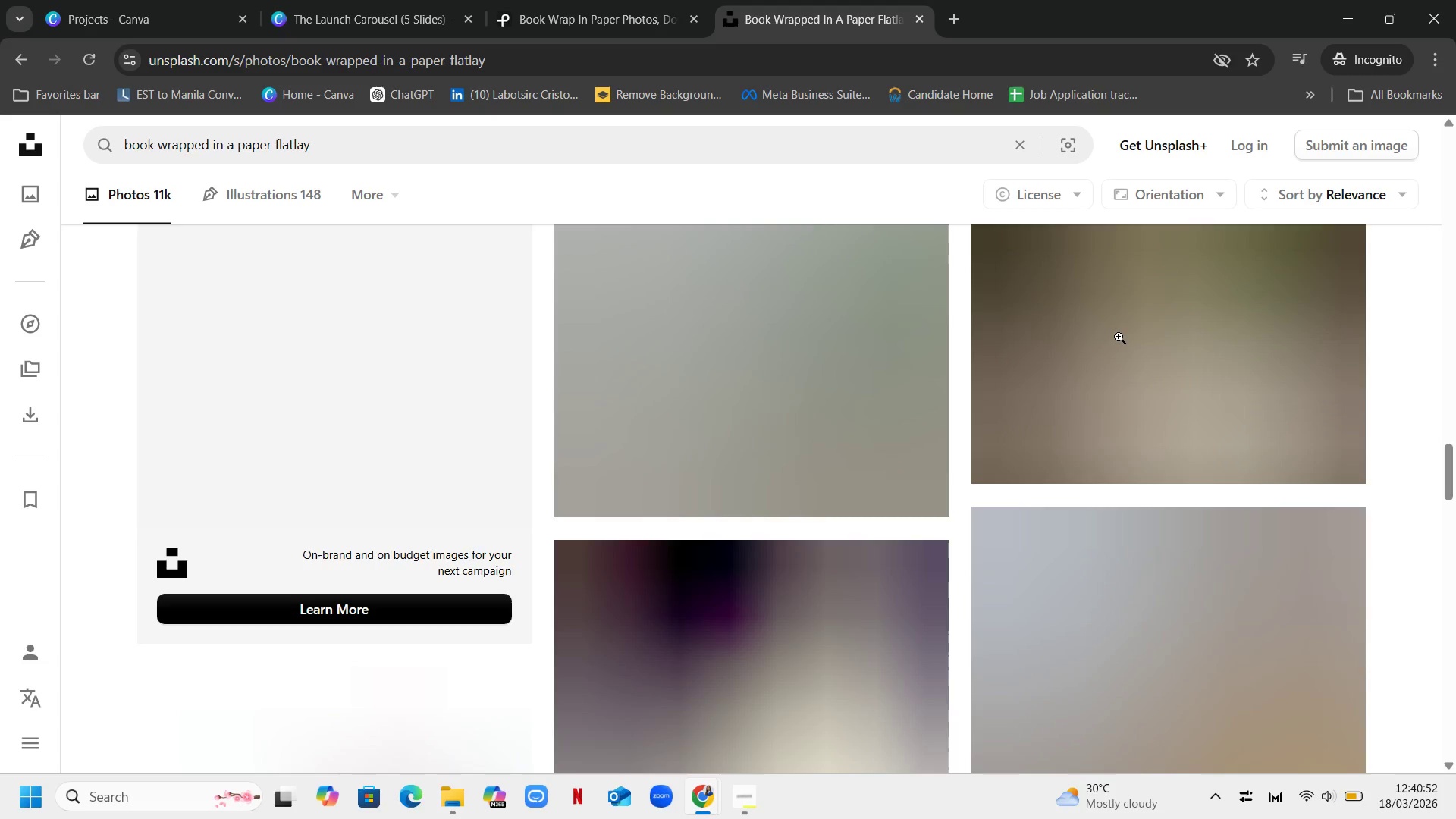 
scroll: coordinate [1118, 335], scroll_direction: down, amount: 5.0
 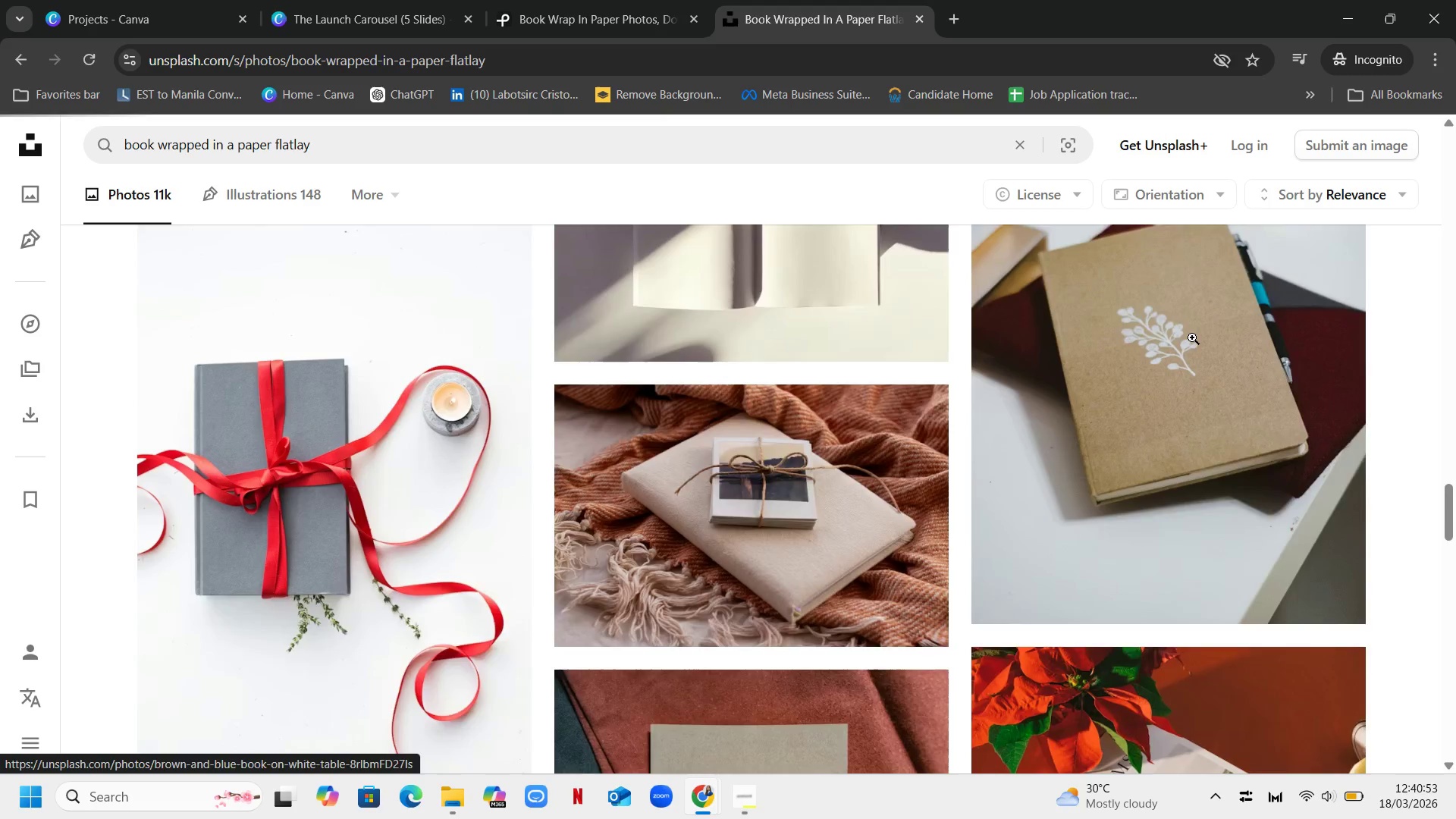 
scroll: coordinate [1192, 337], scroll_direction: up, amount: 14.0
 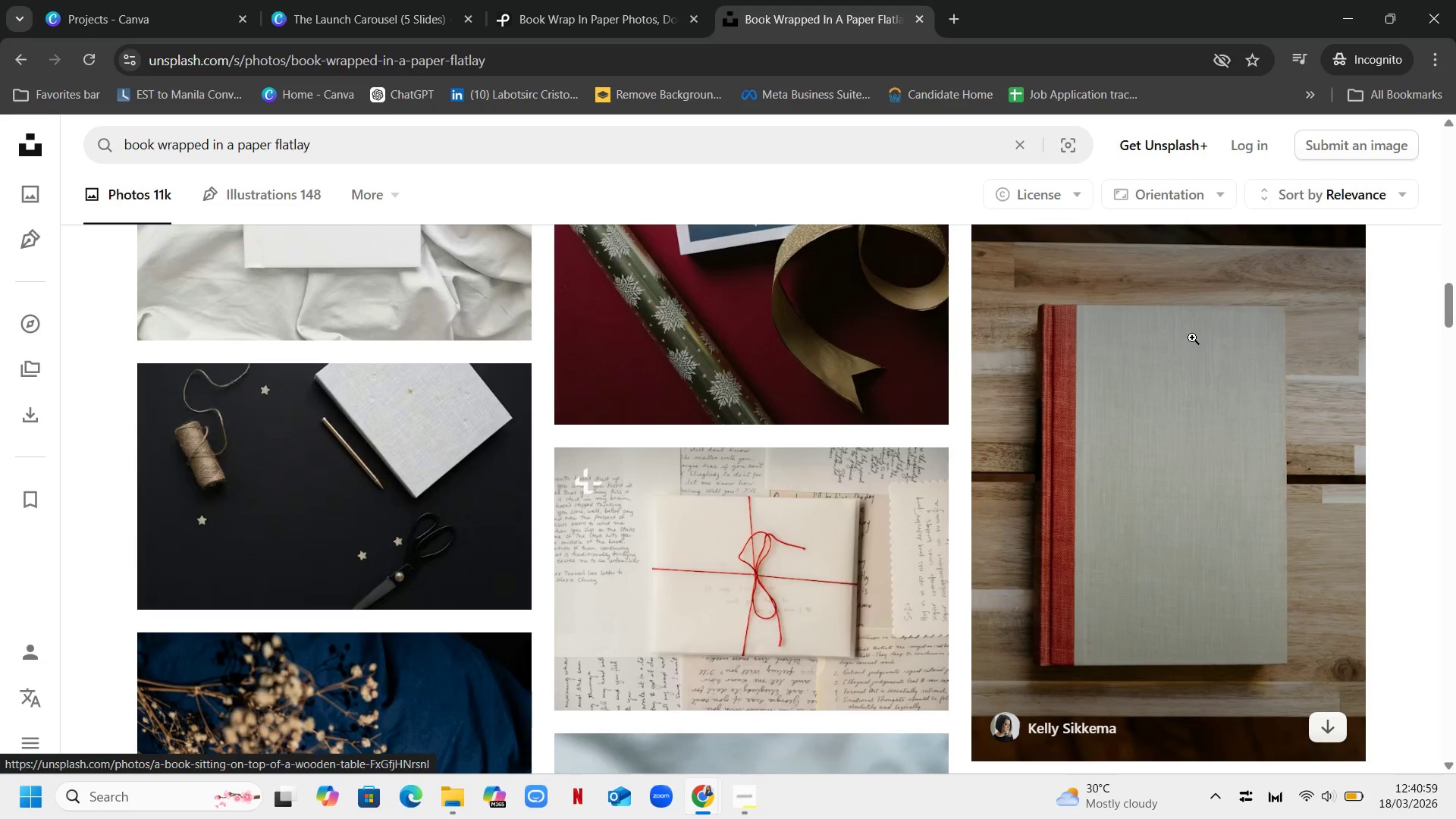 
scroll: coordinate [1192, 337], scroll_direction: down, amount: 19.0
 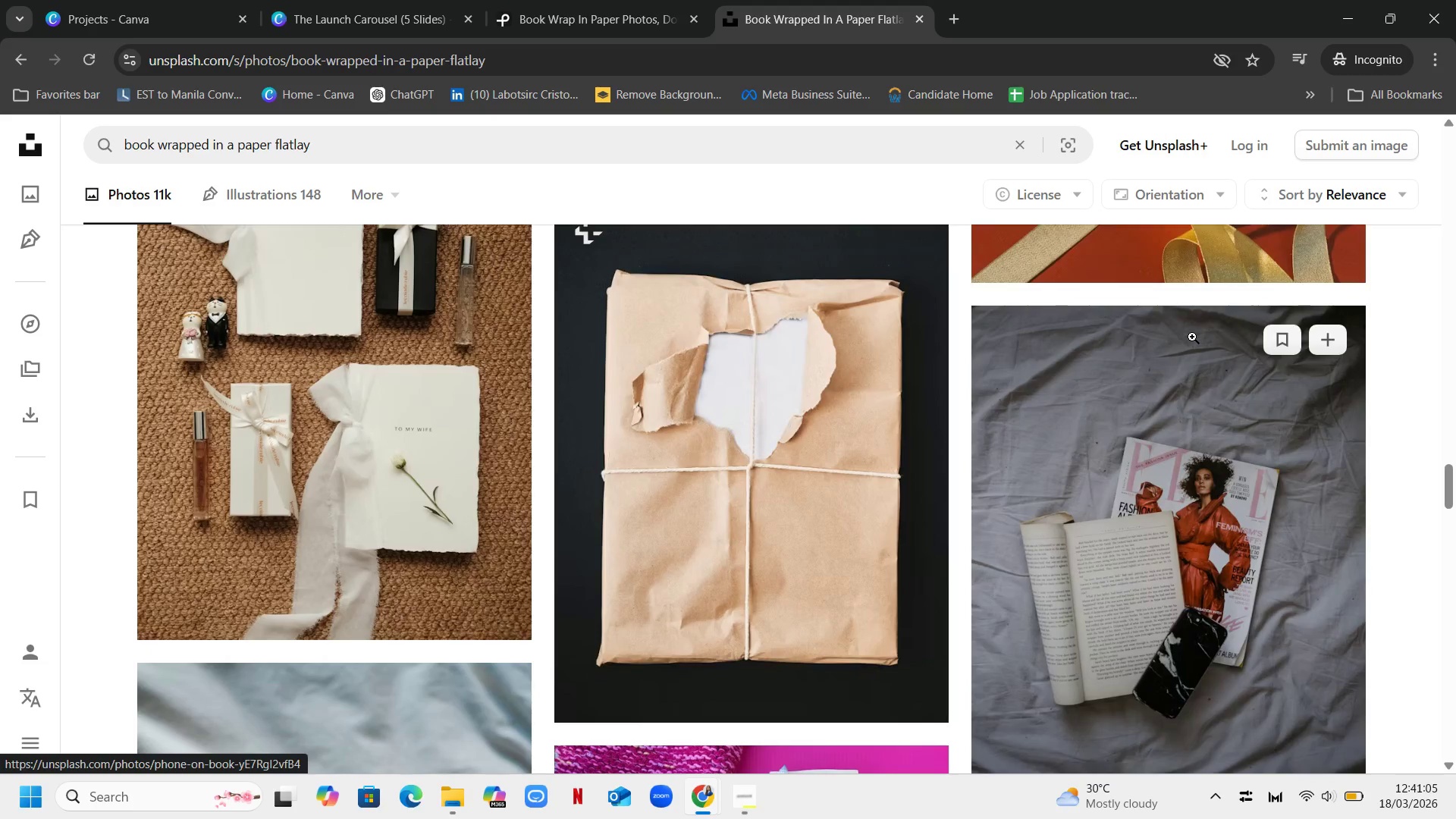 
scroll: coordinate [1192, 337], scroll_direction: up, amount: 1.0
 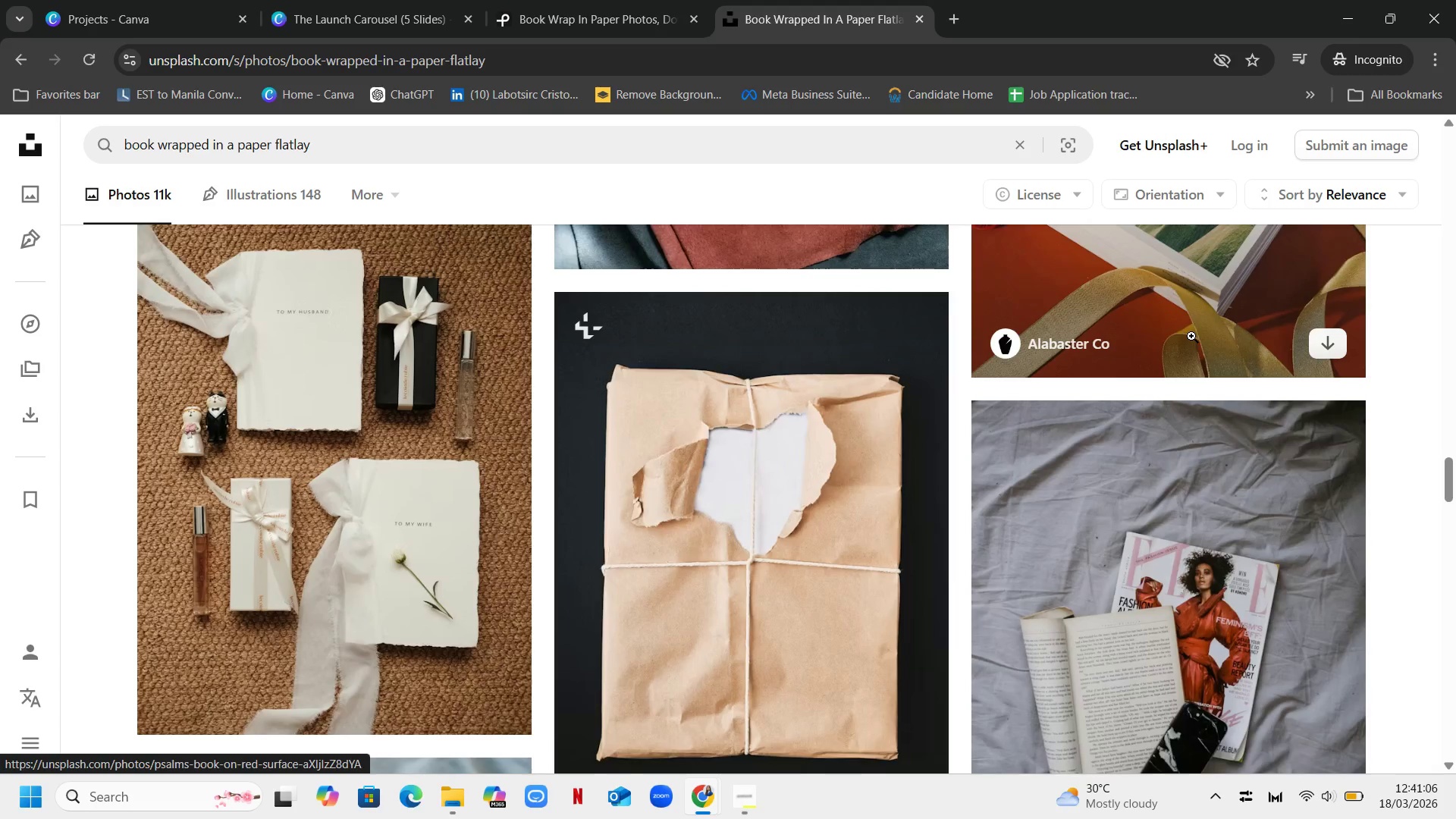 
scroll: coordinate [1191, 334], scroll_direction: down, amount: 19.0
 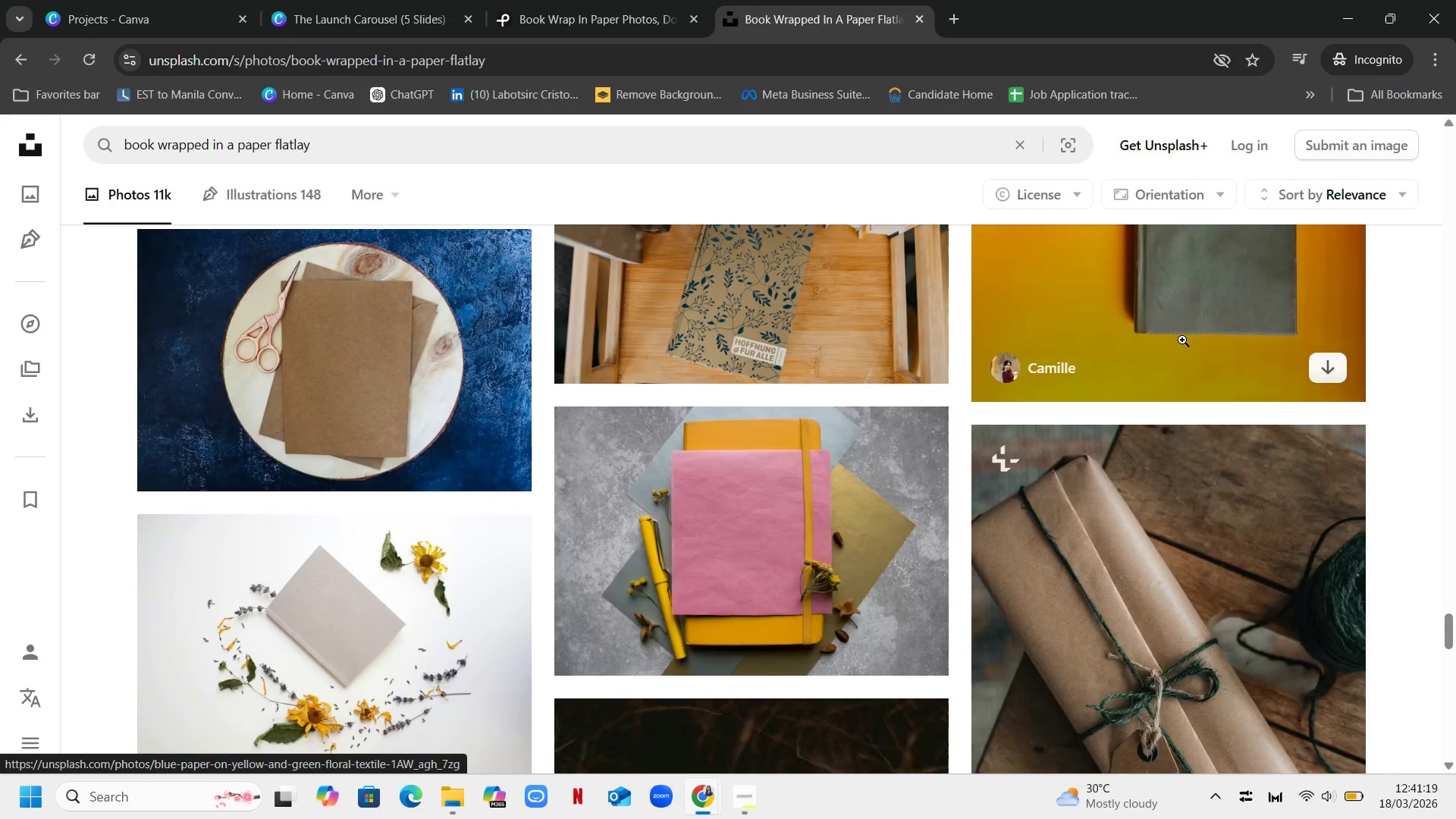 
scroll: coordinate [1144, 322], scroll_direction: down, amount: 28.0
 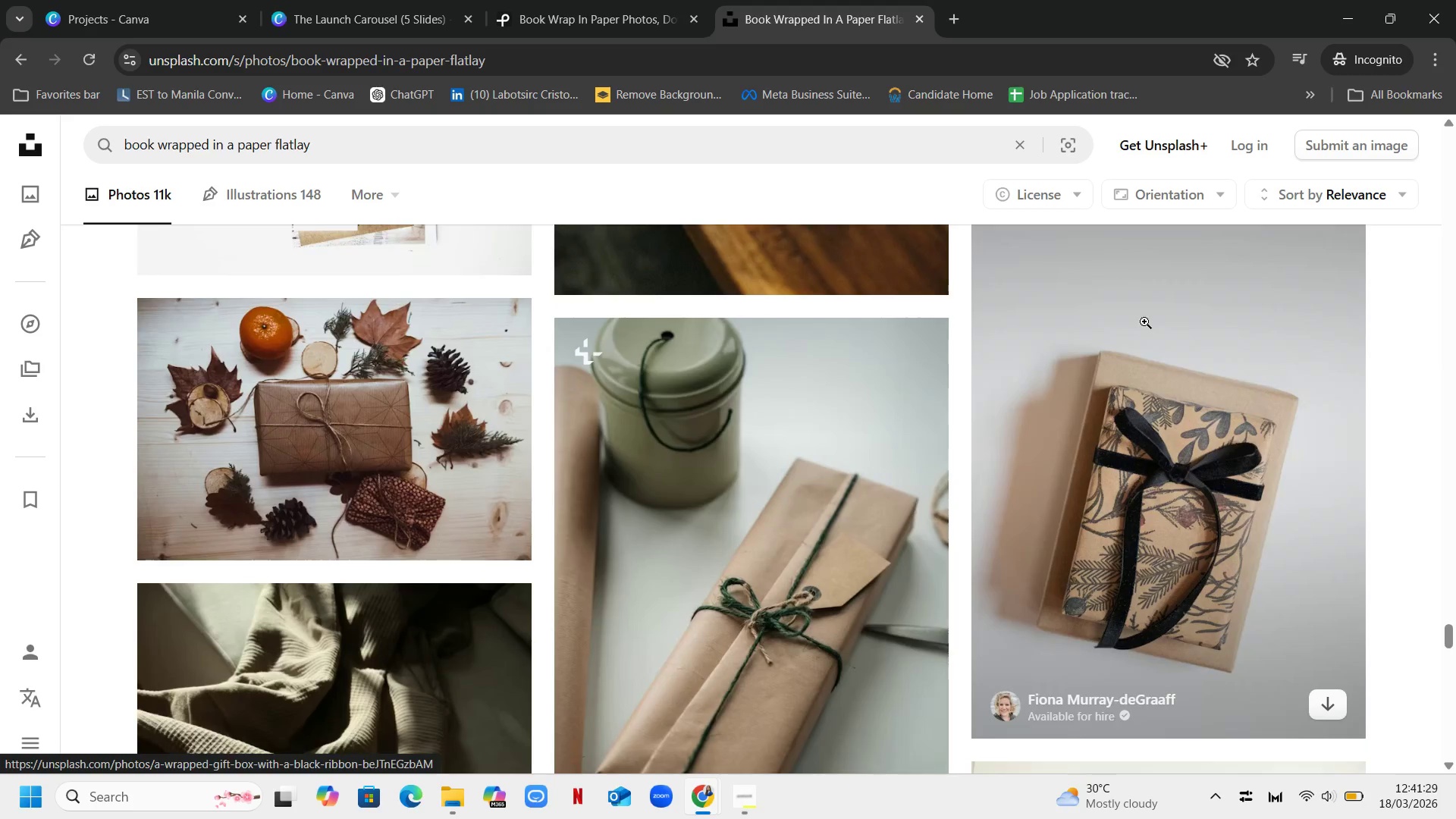 
scroll: coordinate [1144, 322], scroll_direction: up, amount: 2.0
 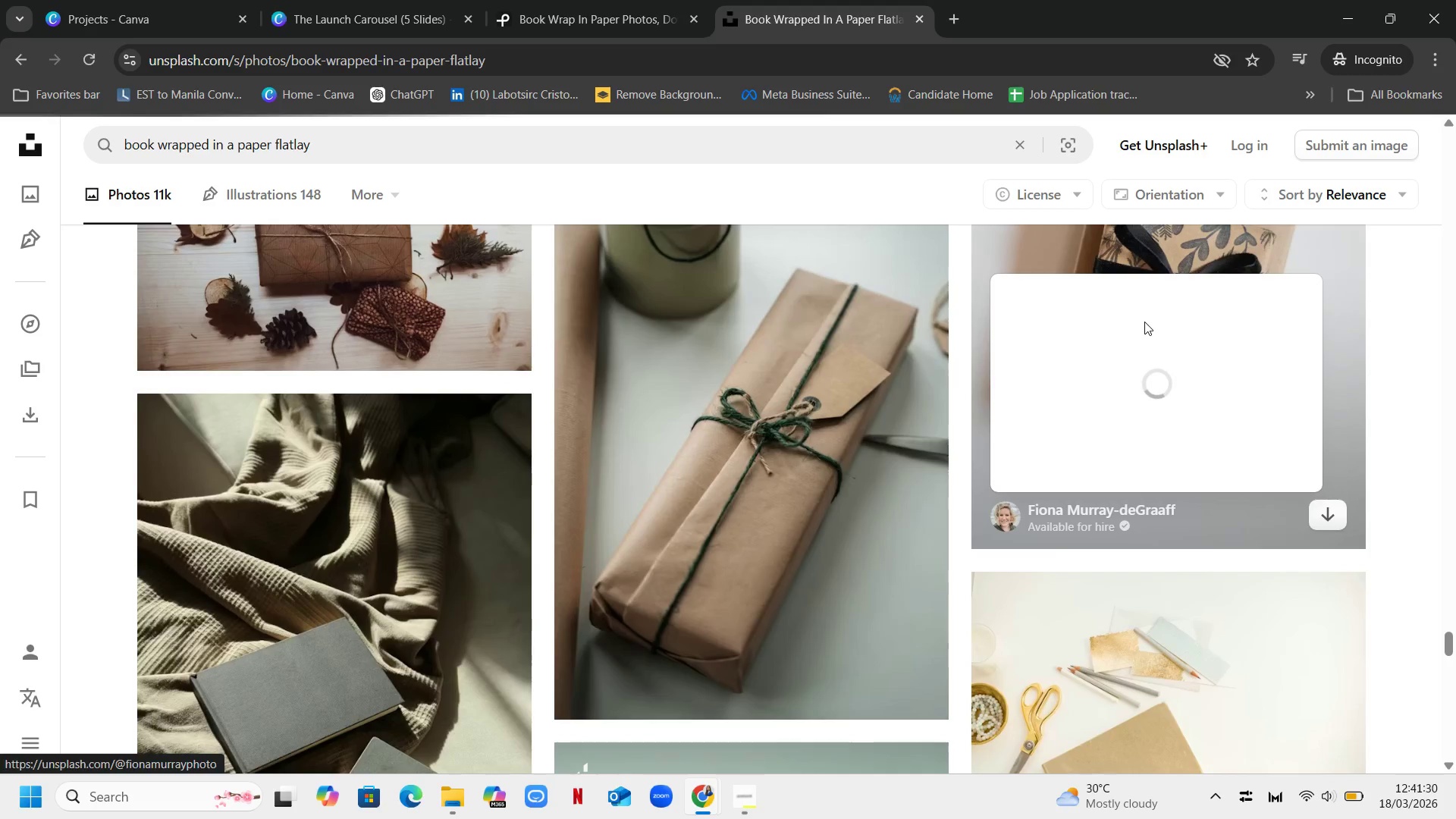 
scroll: coordinate [994, 350], scroll_direction: down, amount: 32.0
 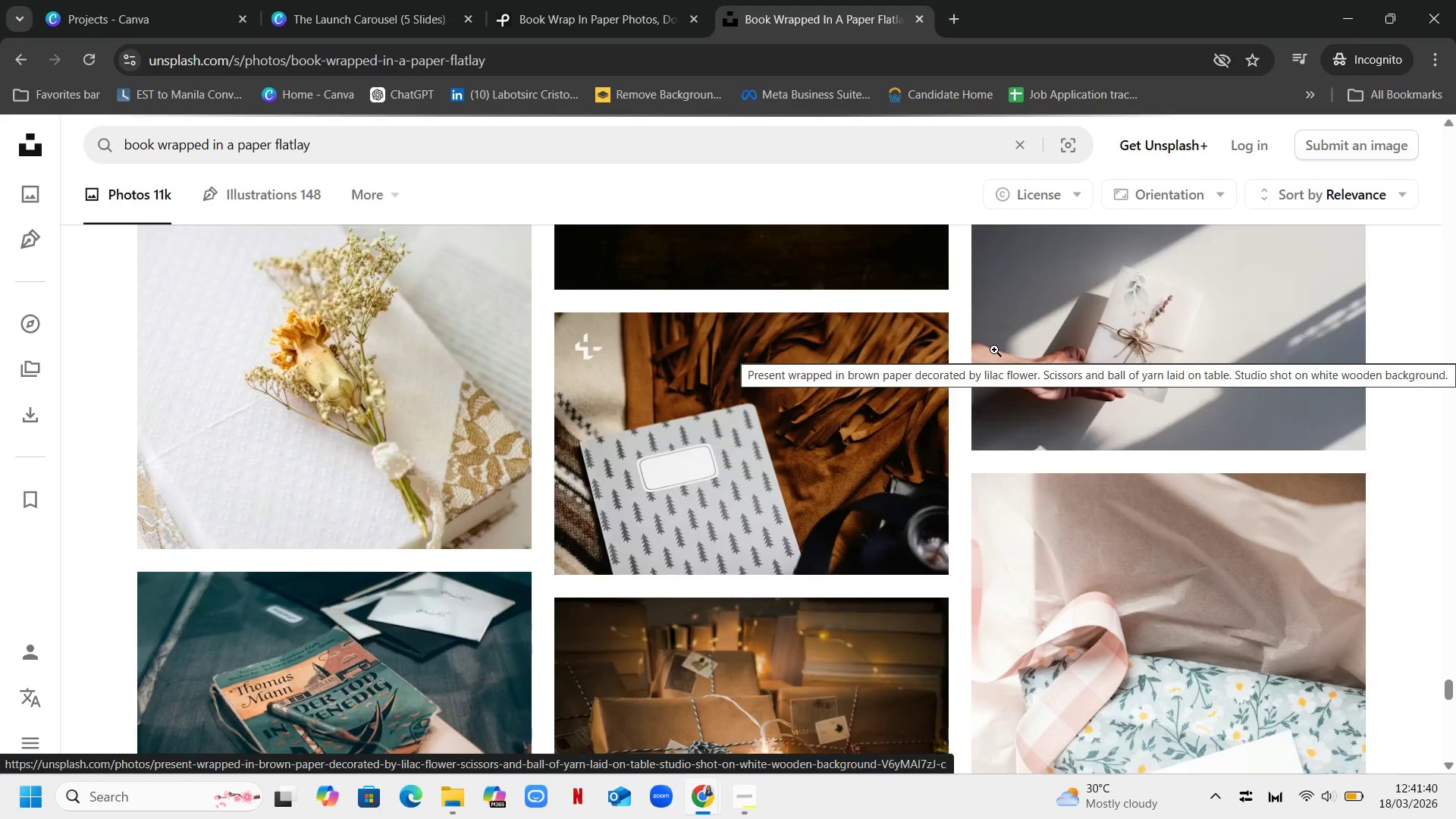 
scroll: coordinate [994, 350], scroll_direction: up, amount: 5.0
 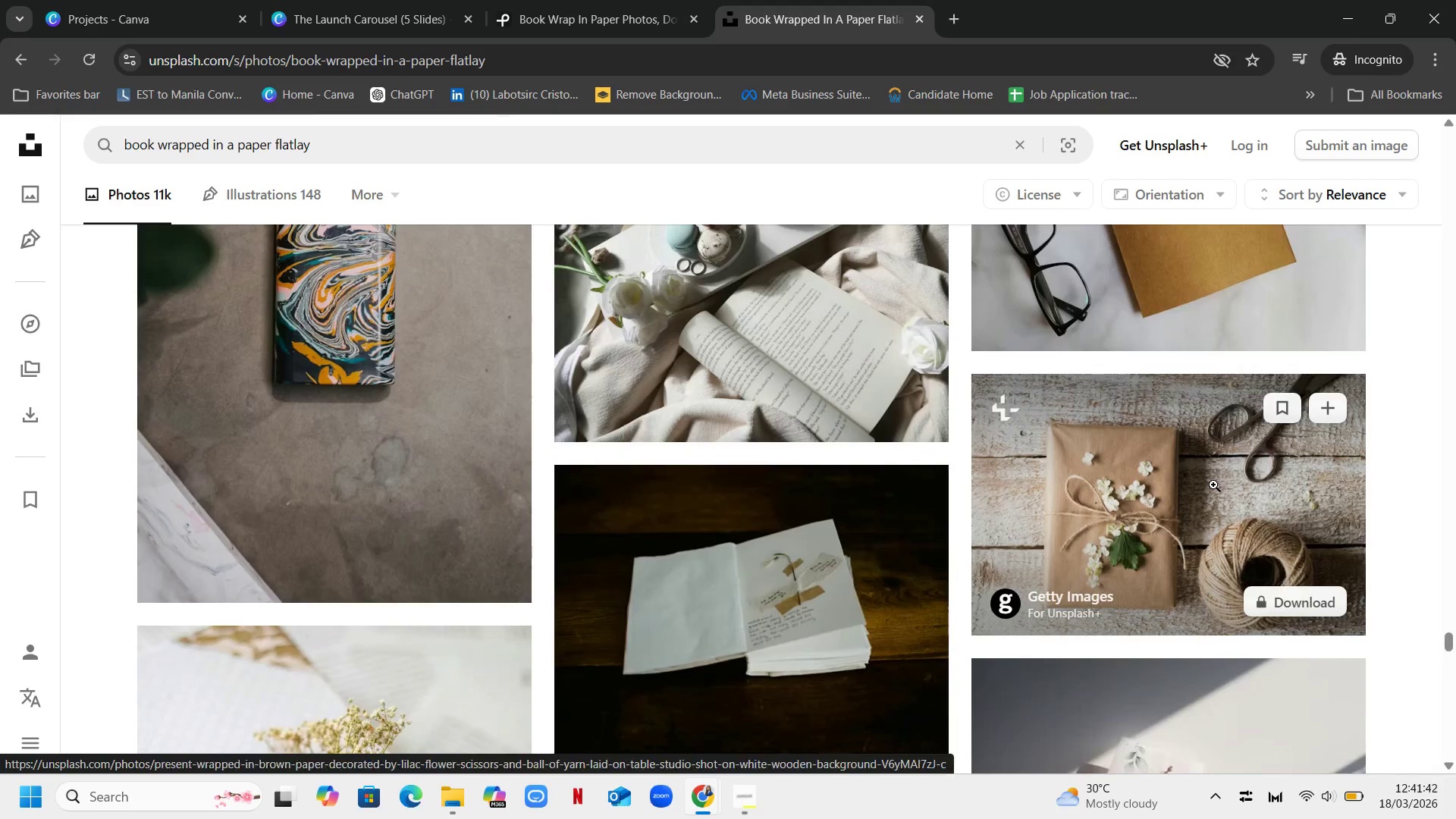 
mouse_move([1206, 464])
 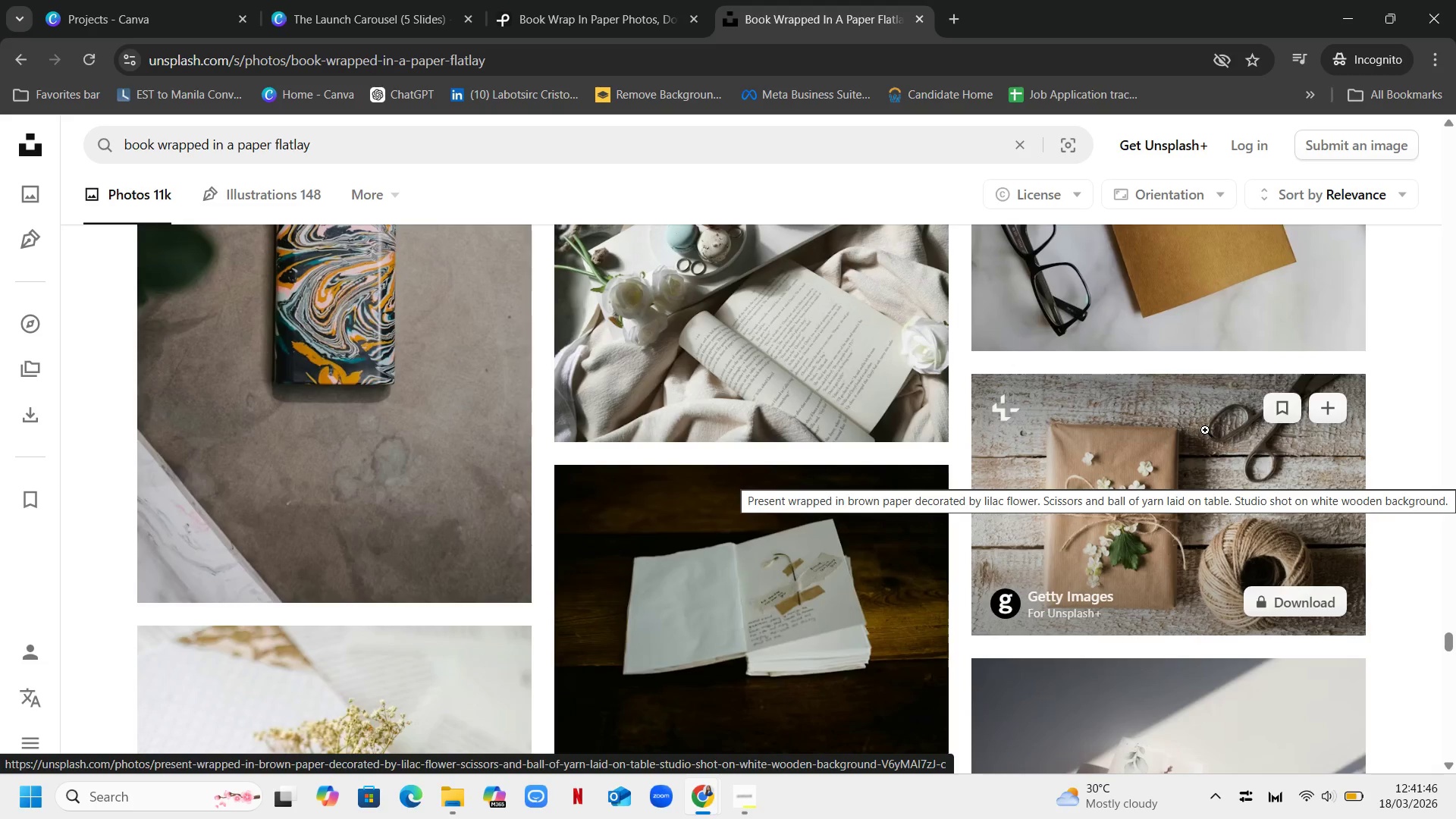 
wait(8.19)
 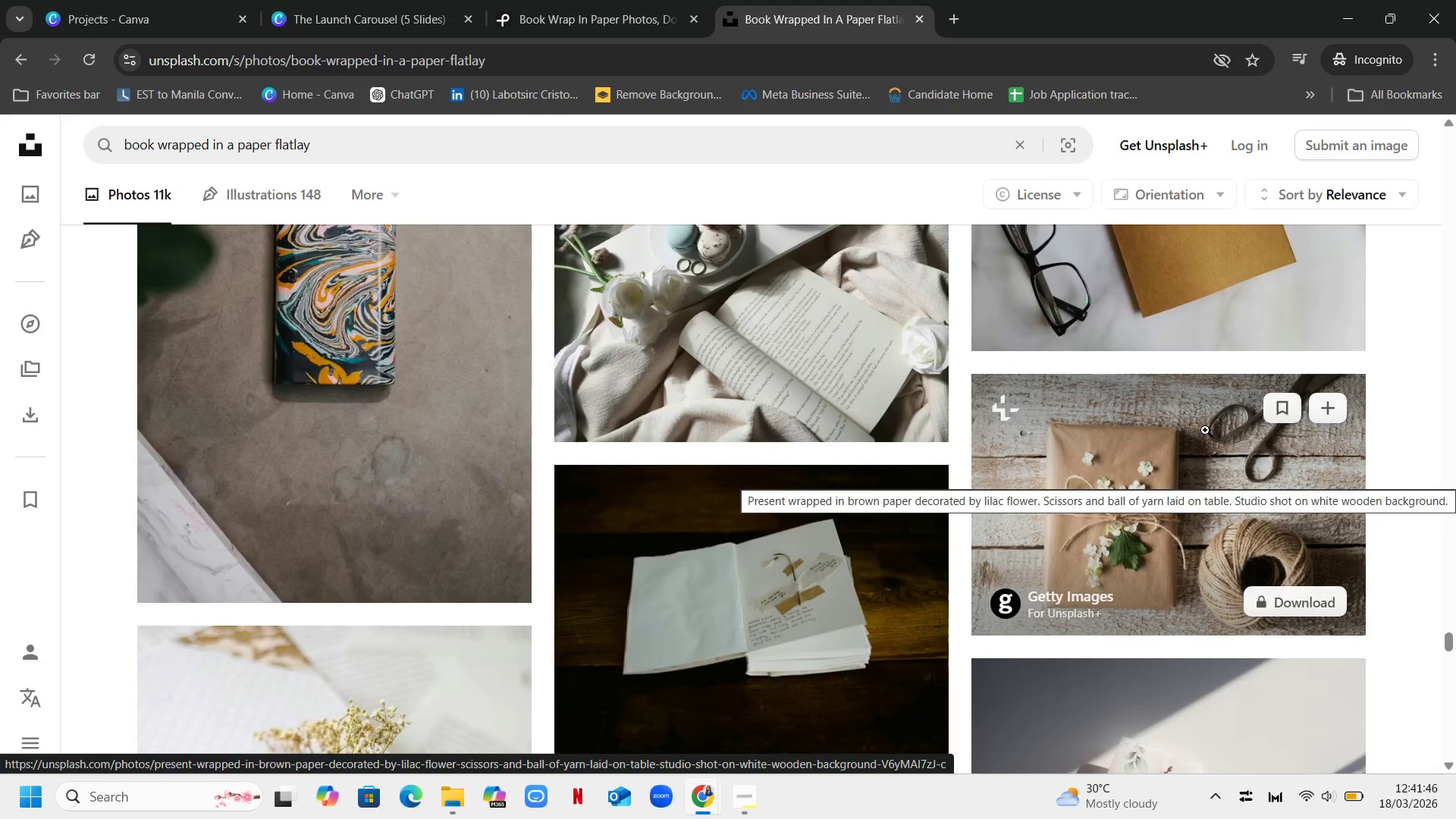 
left_click([1207, 428])
 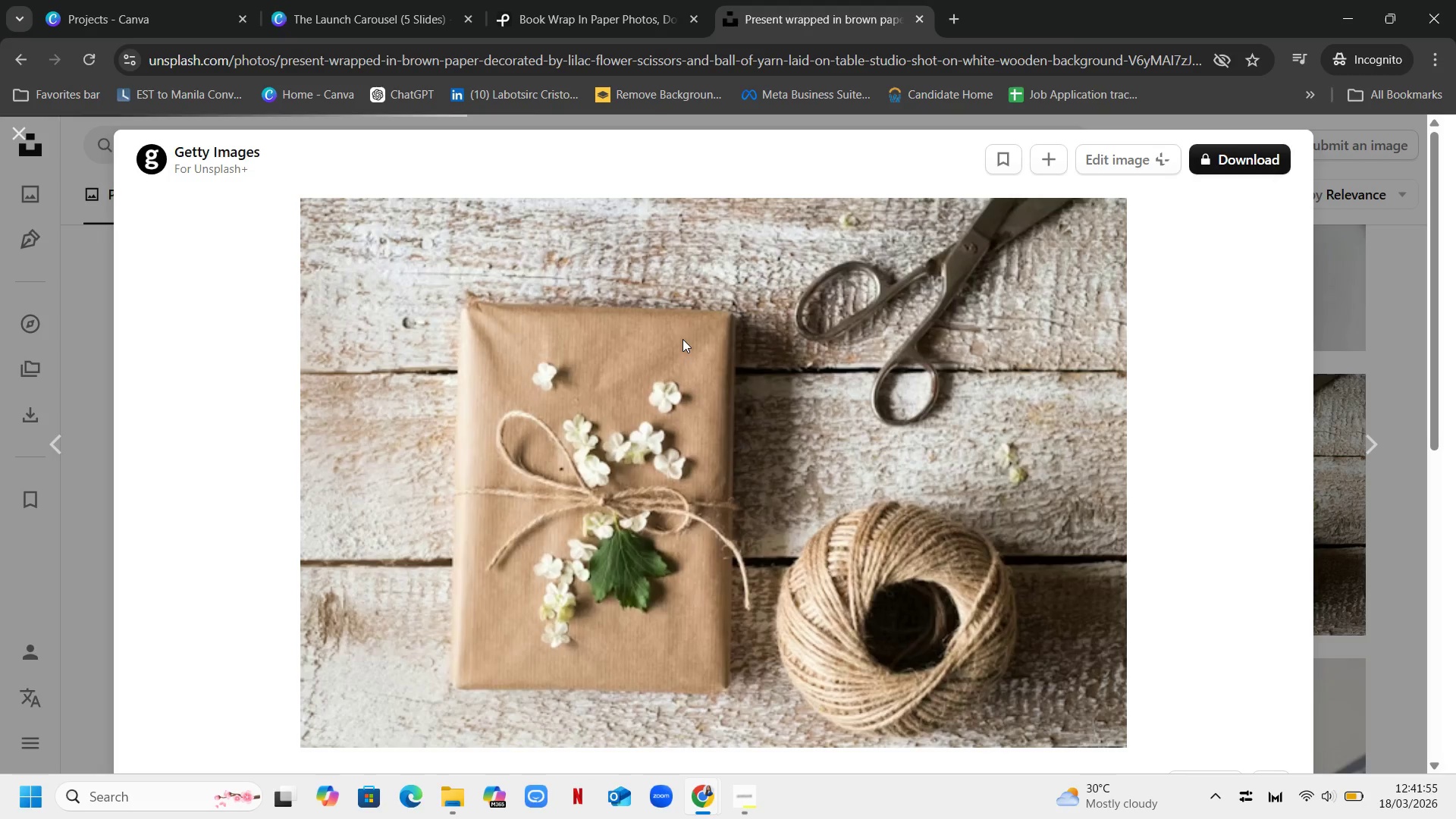 
wait(5.53)
 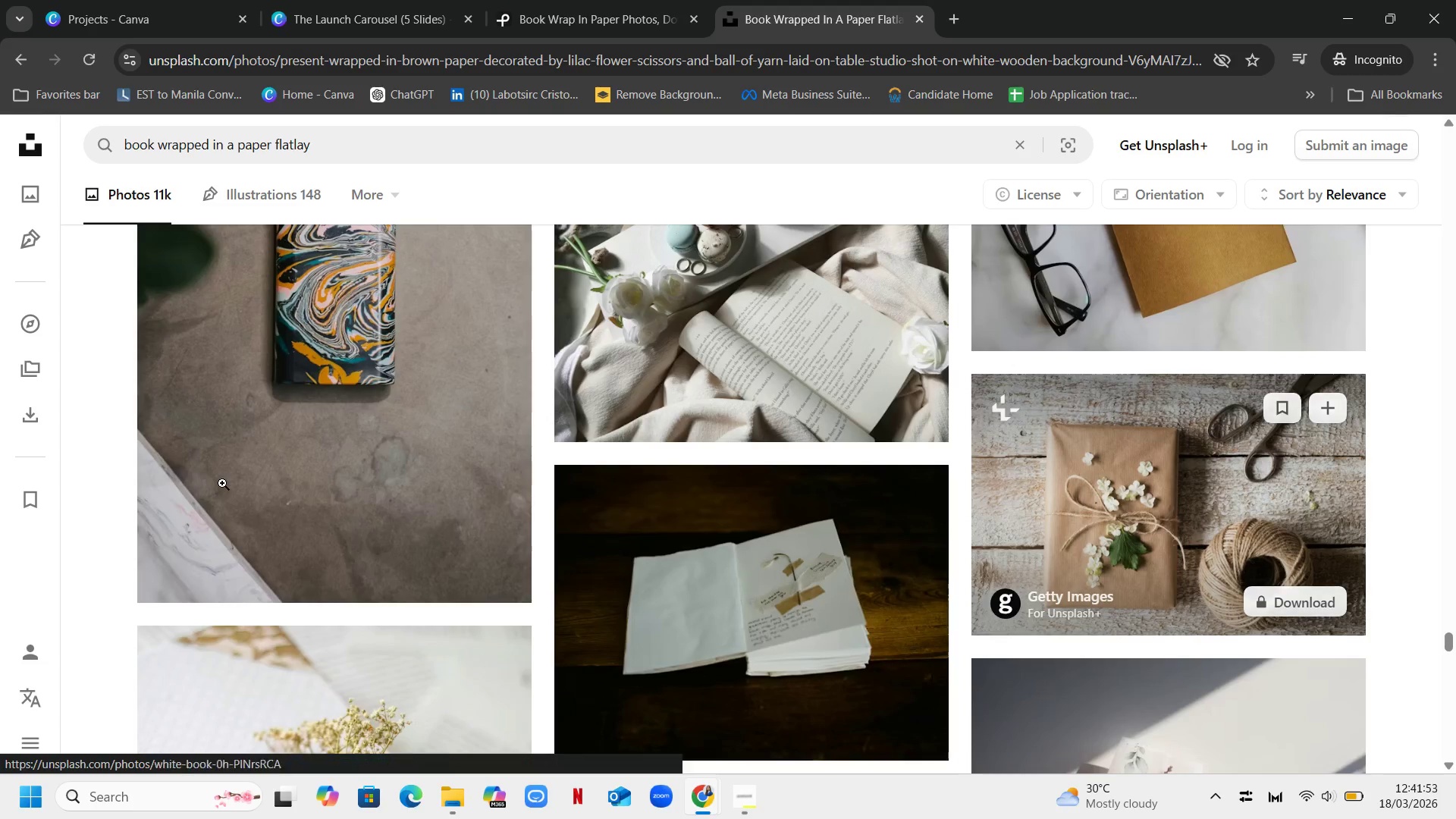 
left_click([892, 369])
 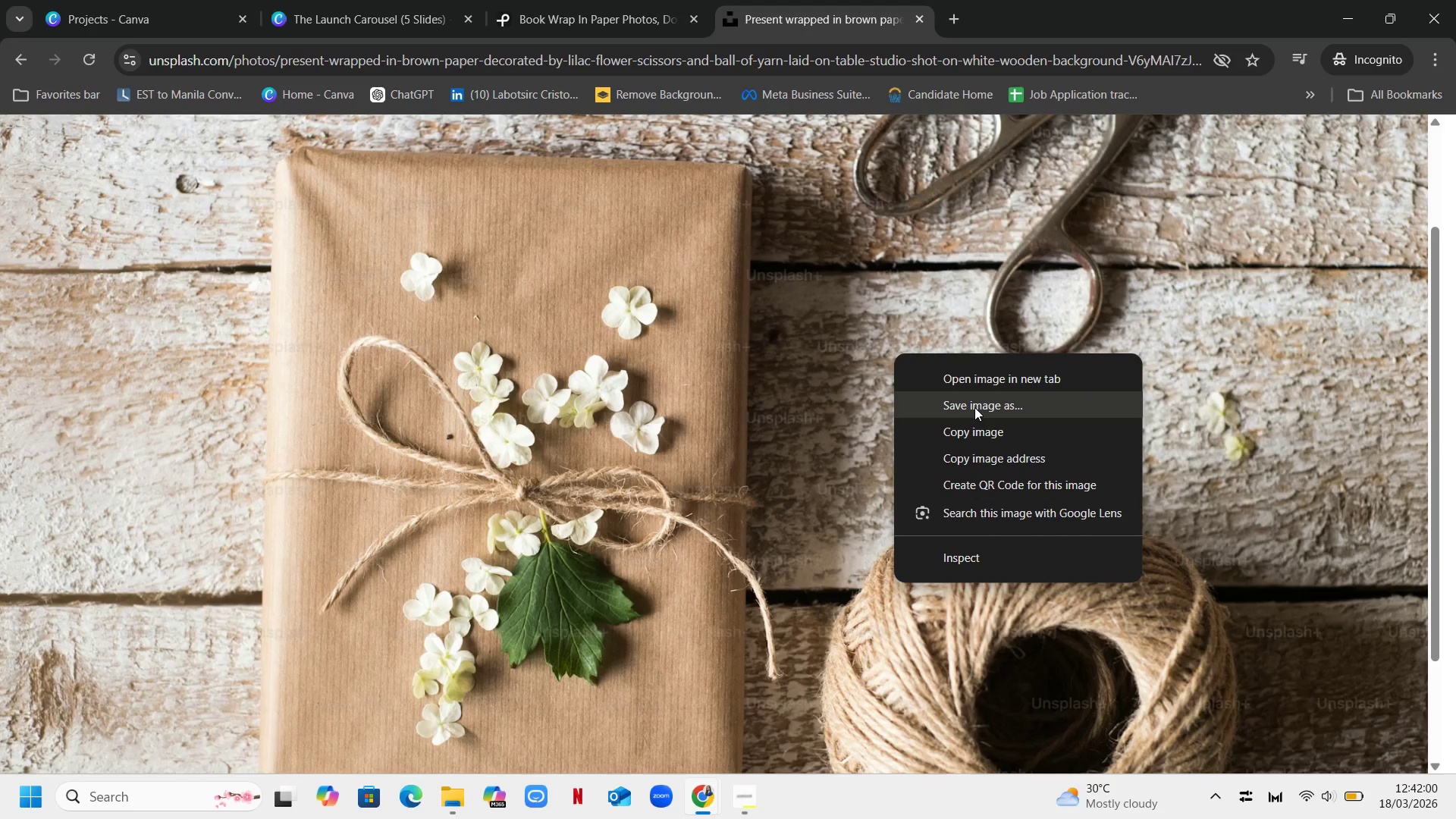 
left_click([974, 407])
 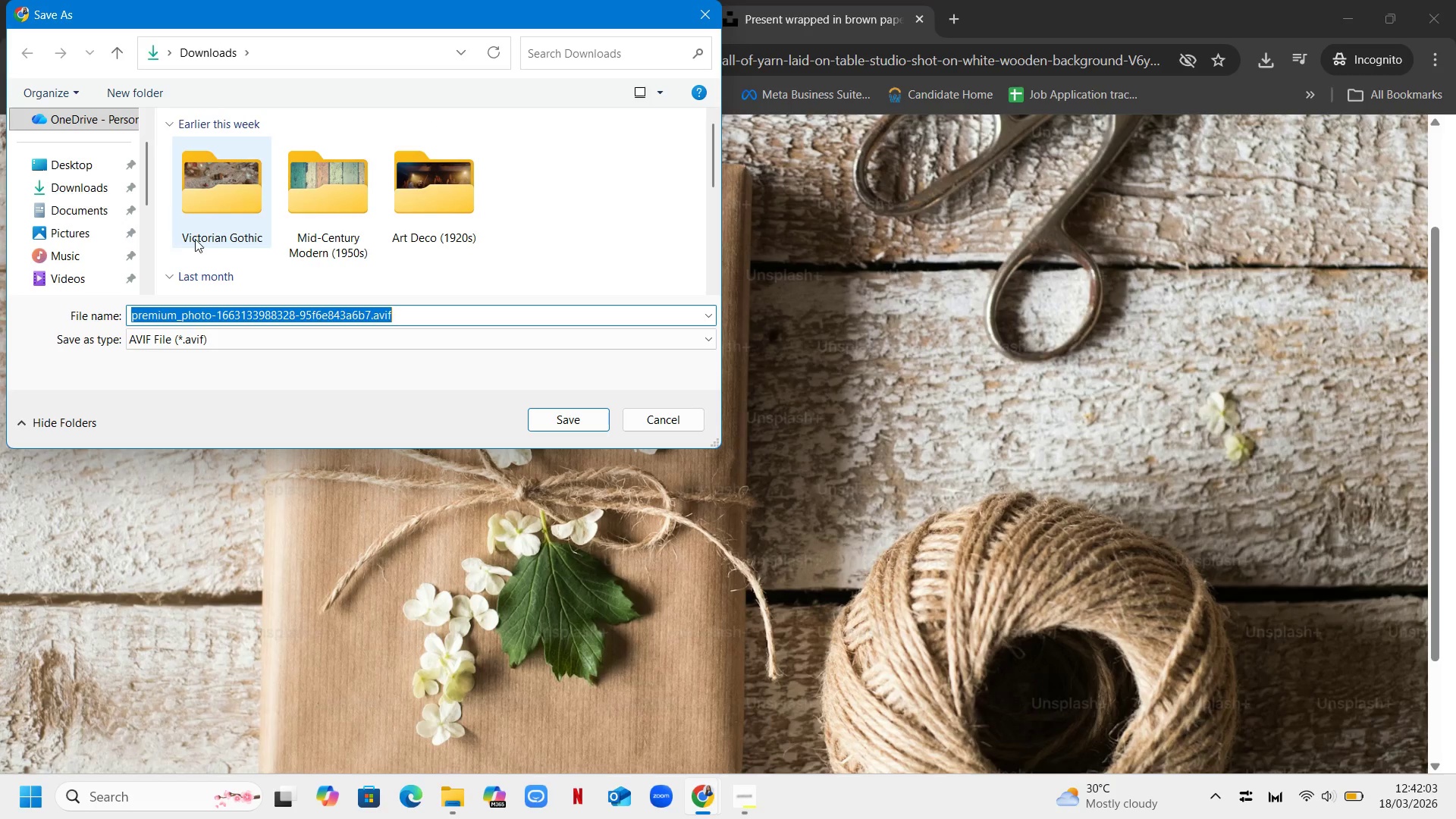 
left_click([74, 194])
 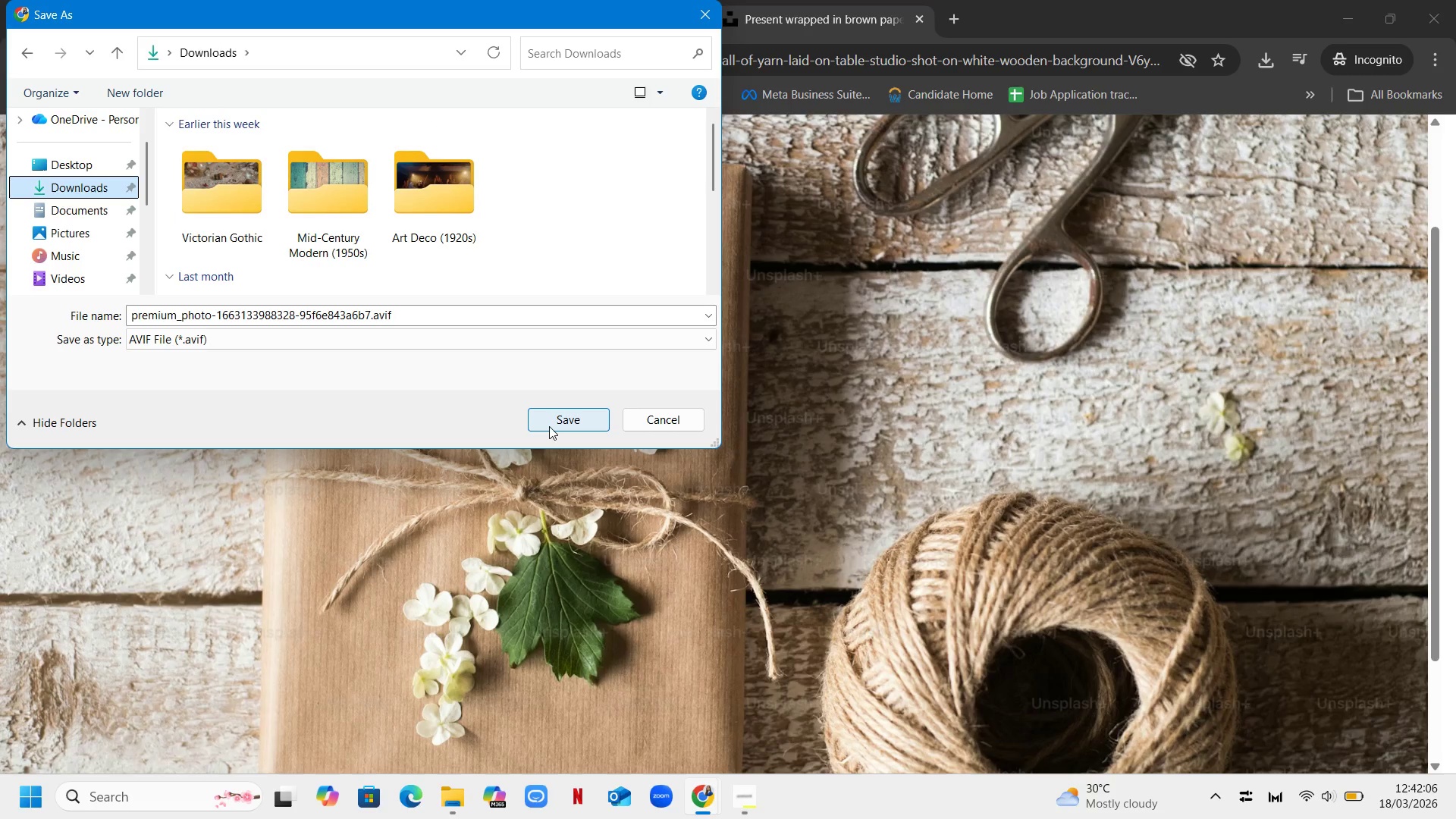 
left_click([549, 426])
 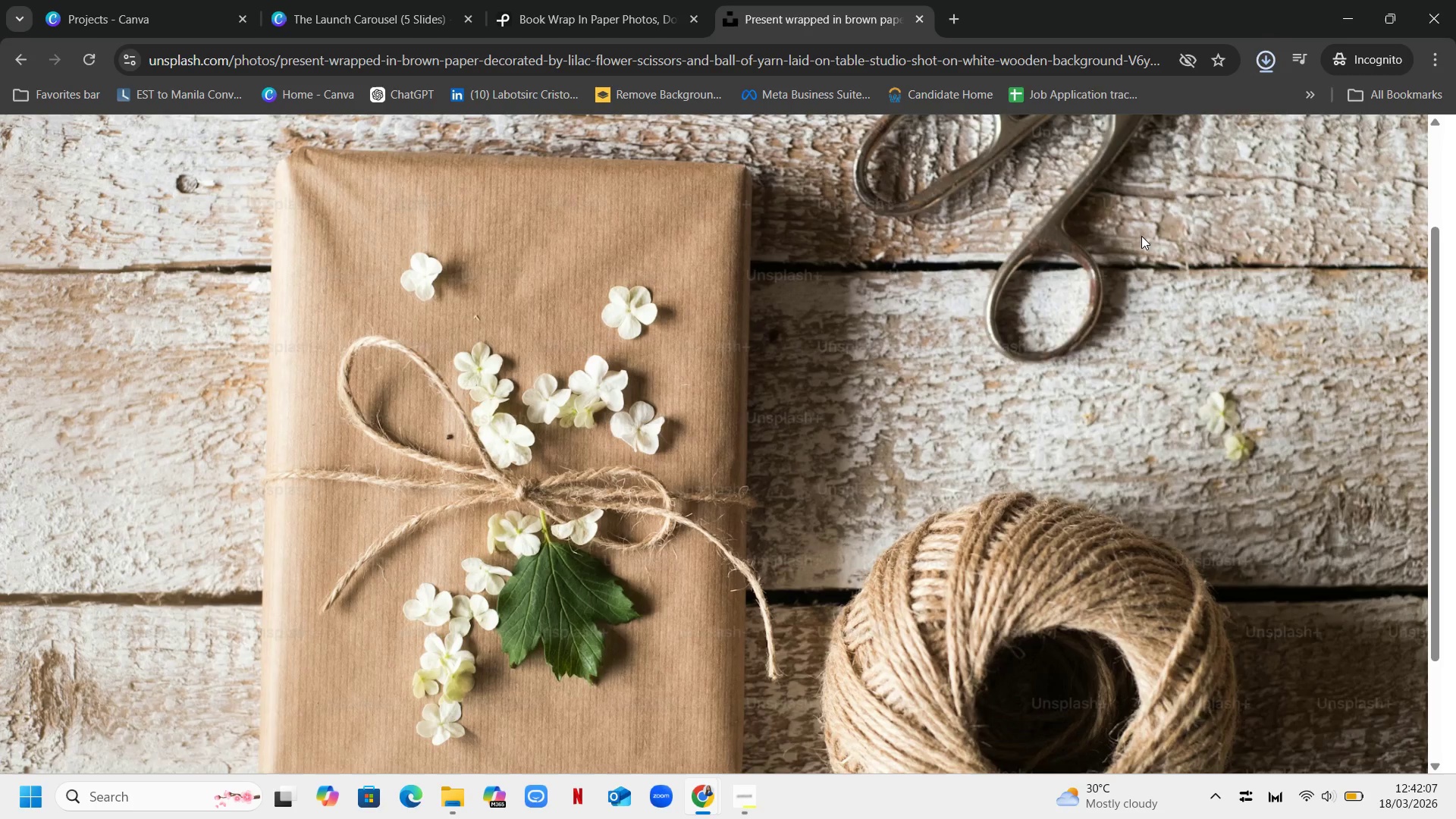 
left_click([1169, 270])
 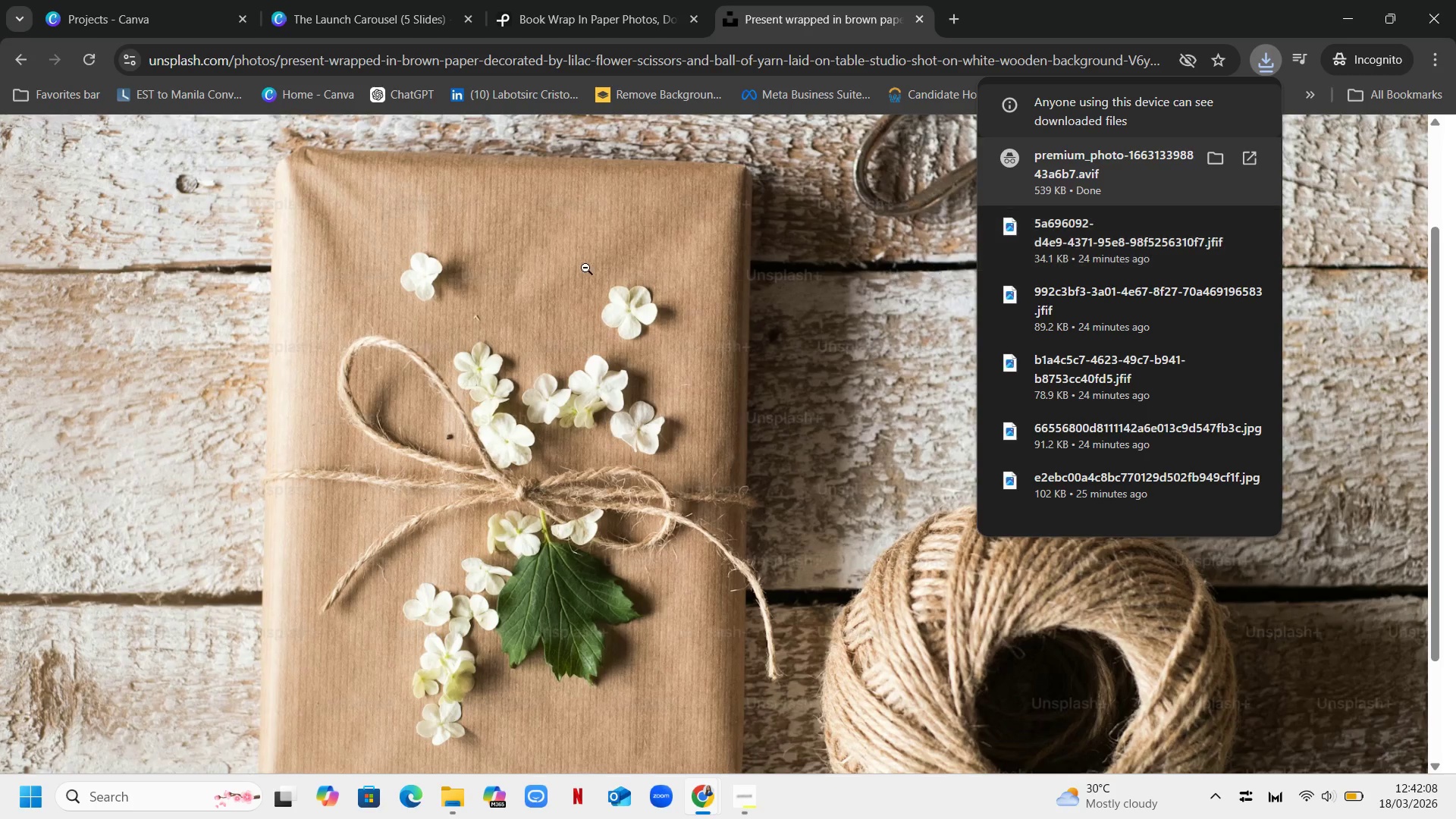 
left_click([585, 268])
 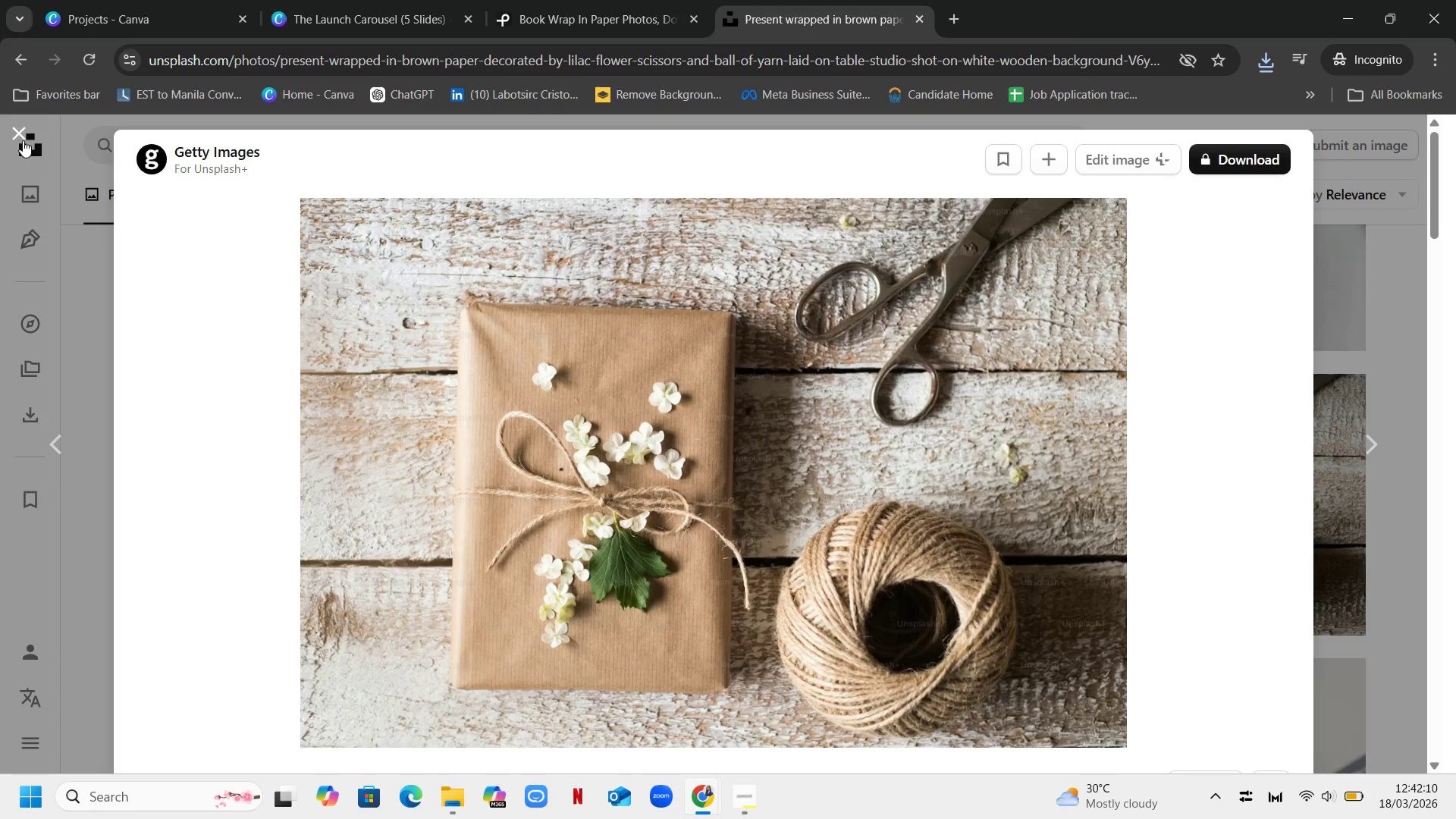 
left_click([18, 133])
 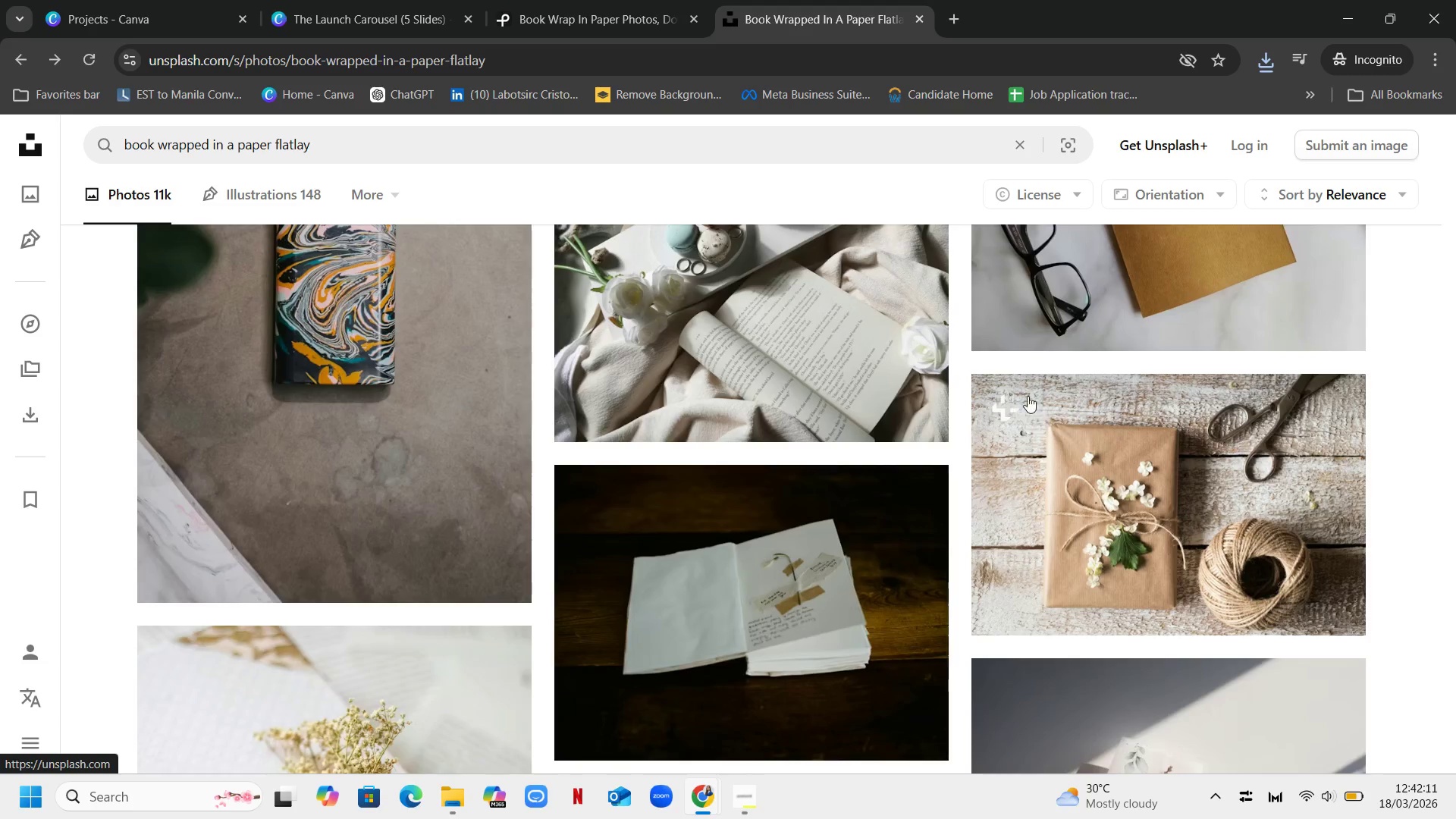 
scroll: coordinate [896, 418], scroll_direction: down, amount: 21.0
 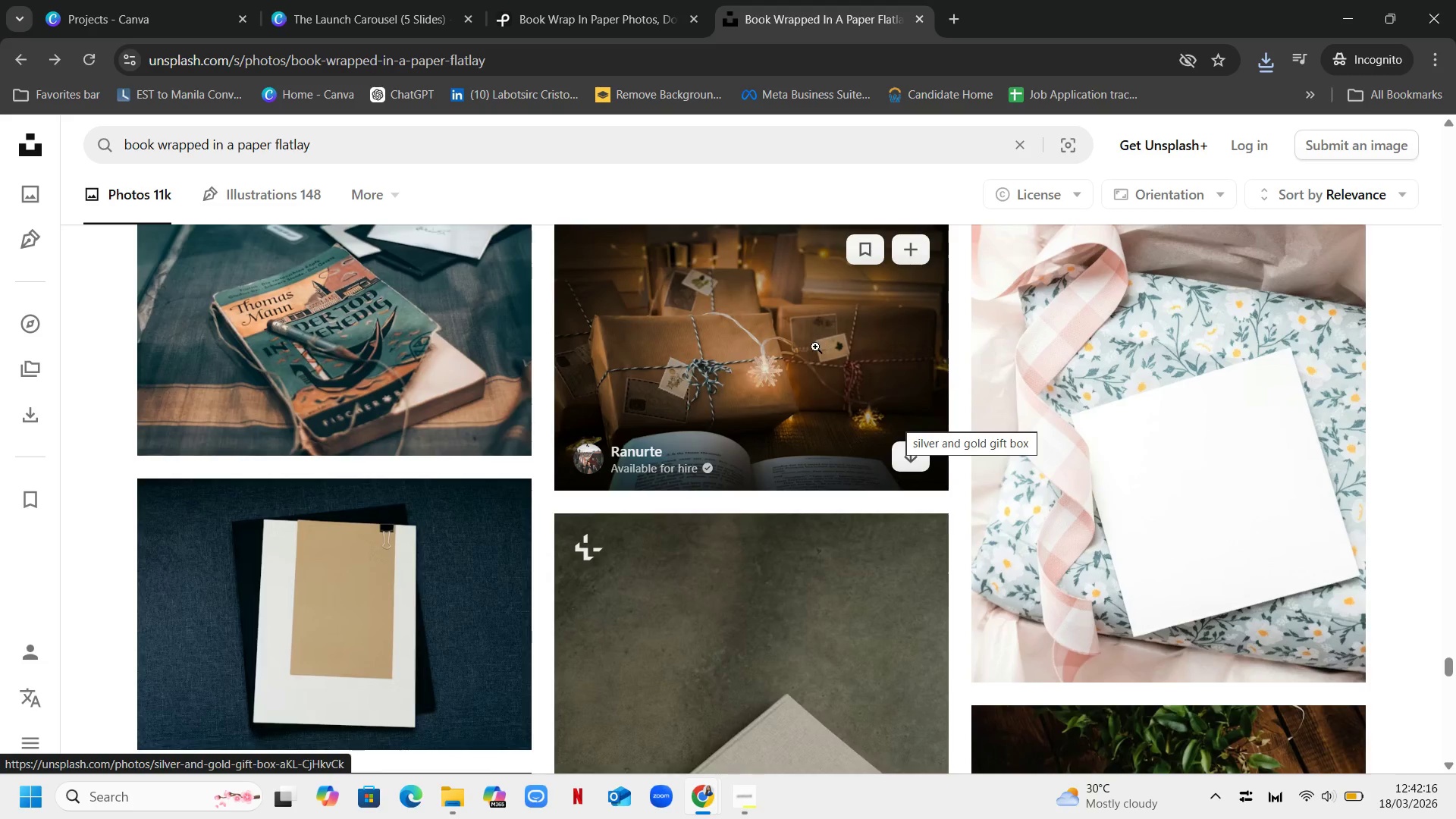 
scroll: coordinate [801, 347], scroll_direction: up, amount: 2.0
 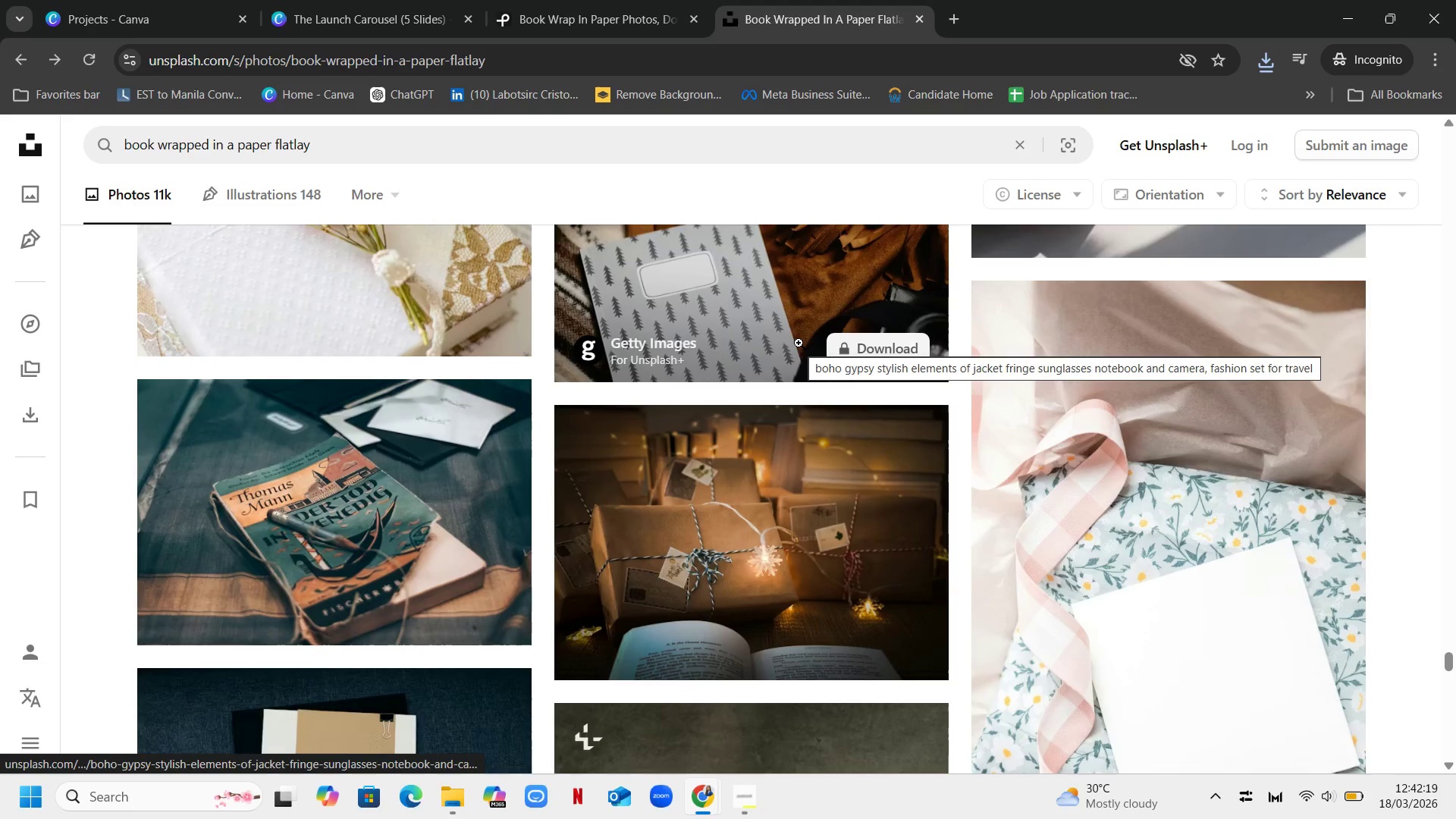 
scroll: coordinate [799, 343], scroll_direction: down, amount: 7.0
 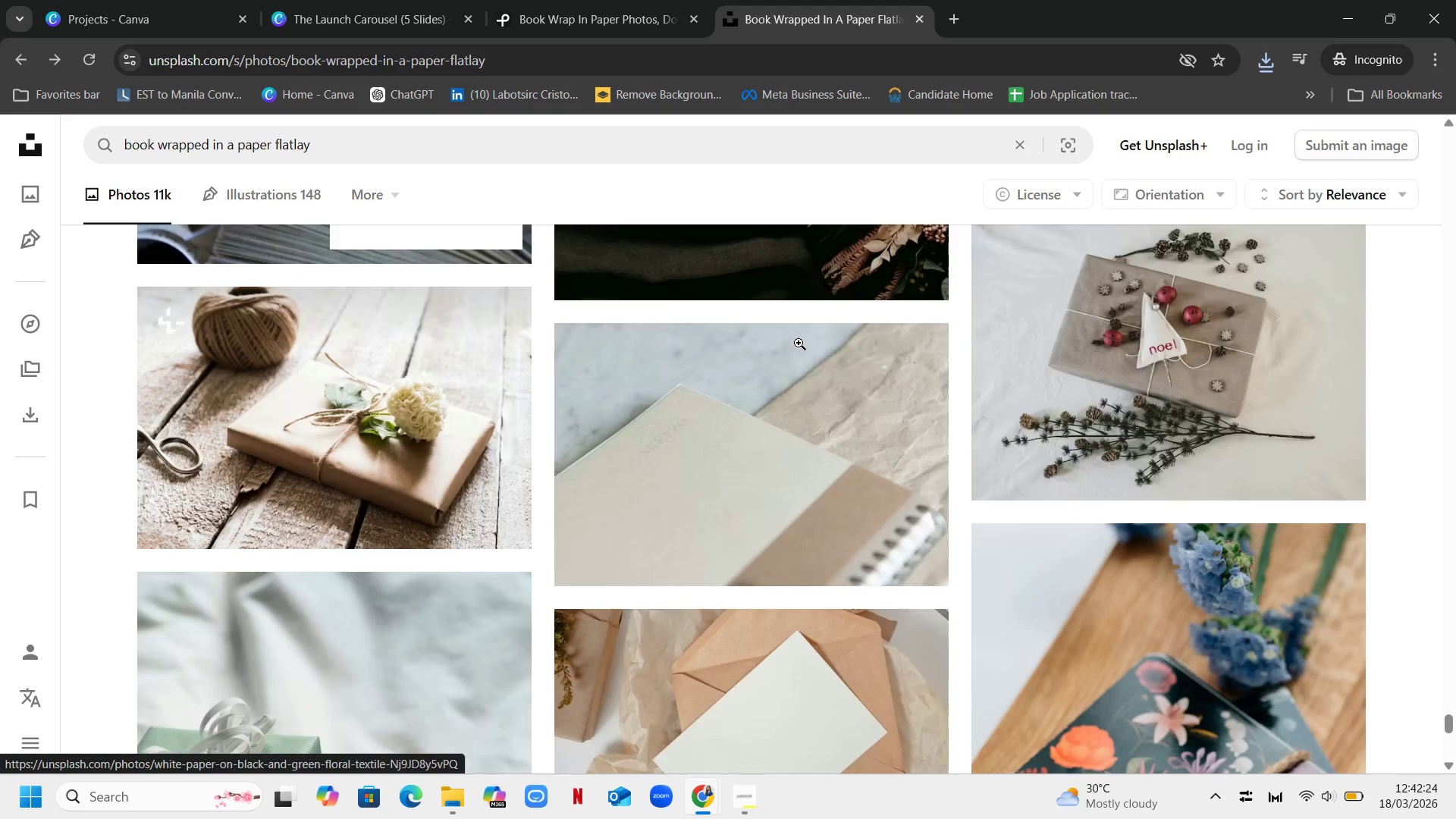 
scroll: coordinate [799, 343], scroll_direction: up, amount: 1.0
 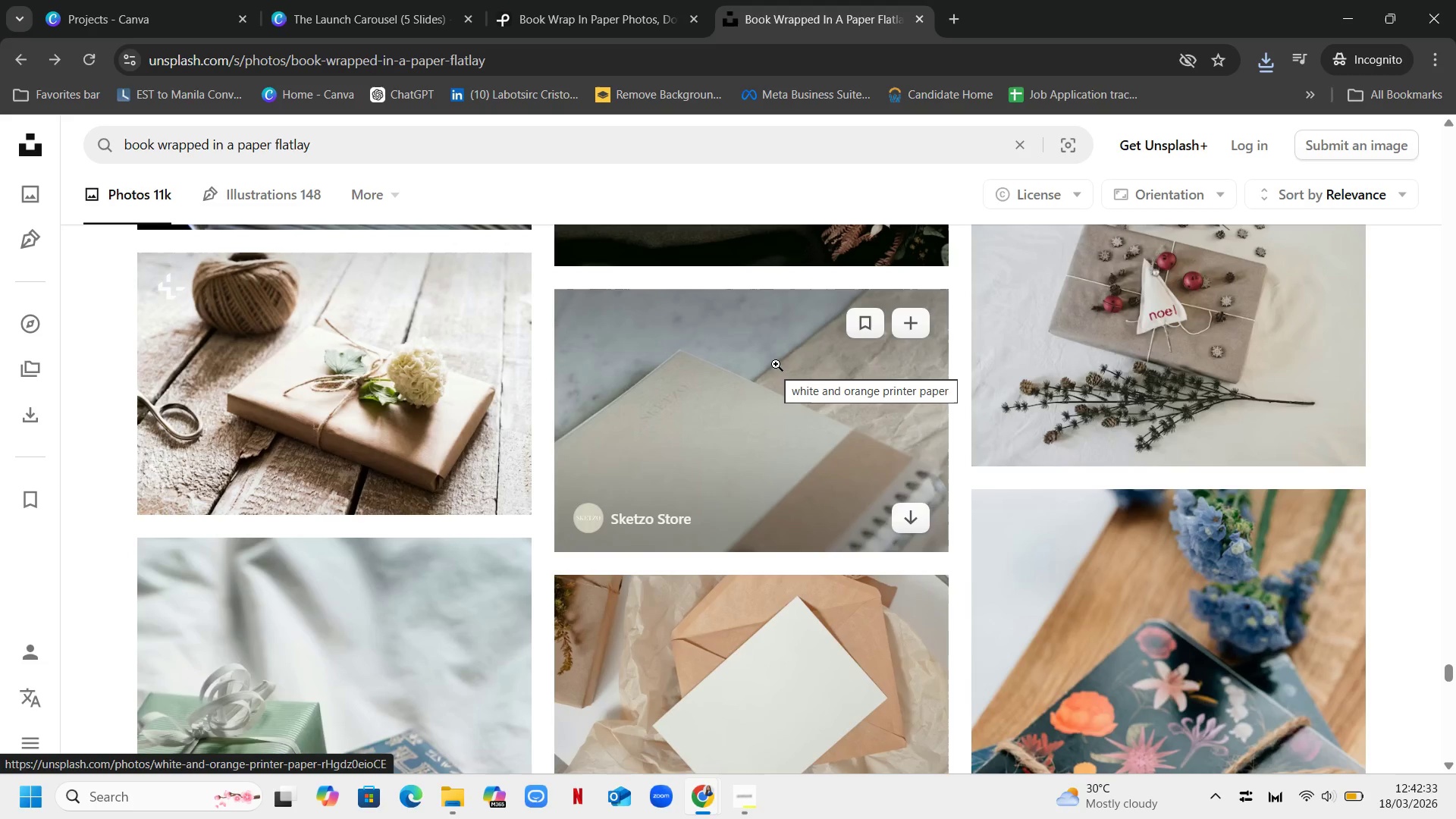 
wait(12.4)
 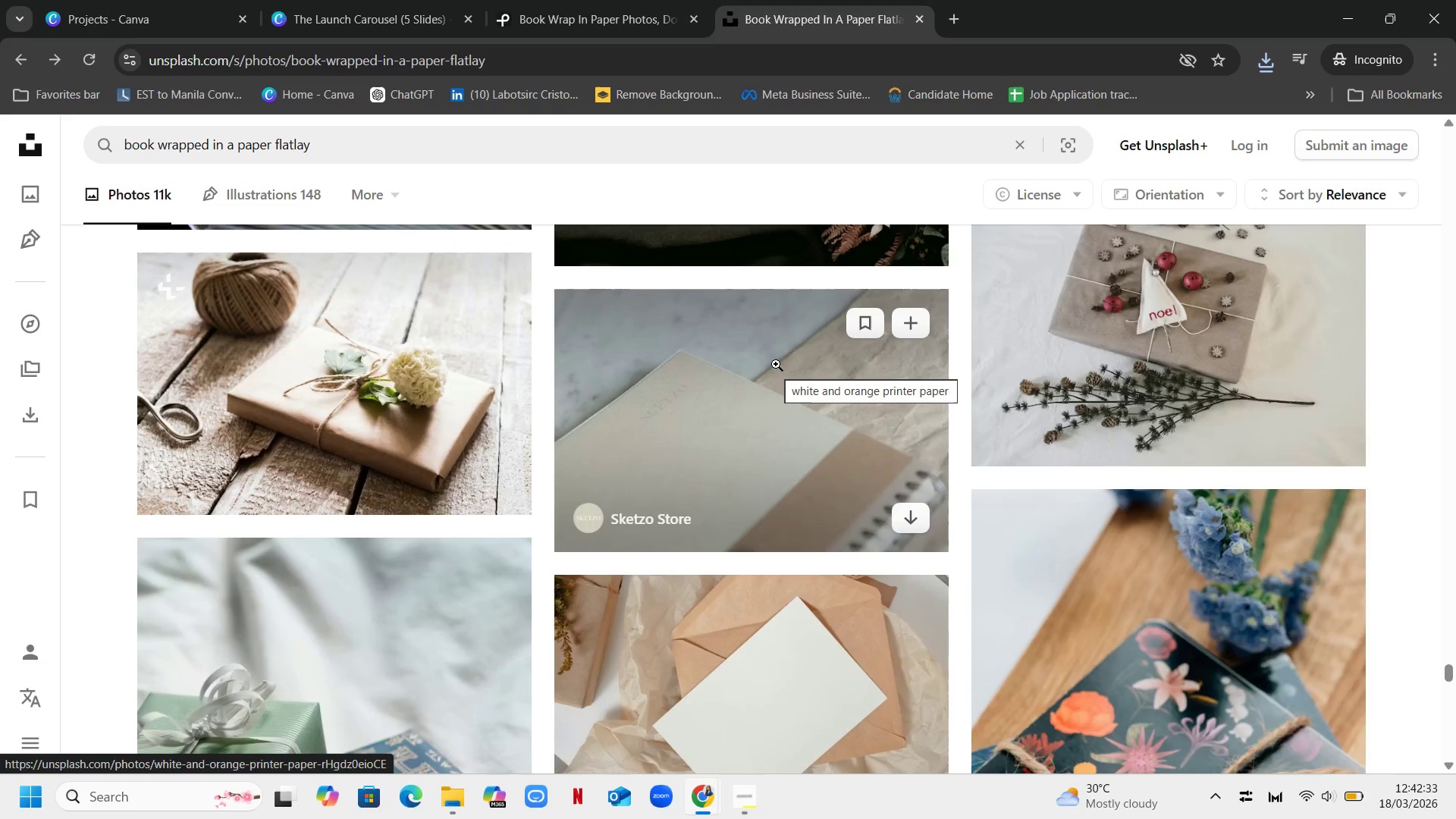 
scroll: coordinate [777, 356], scroll_direction: down, amount: 2.0
 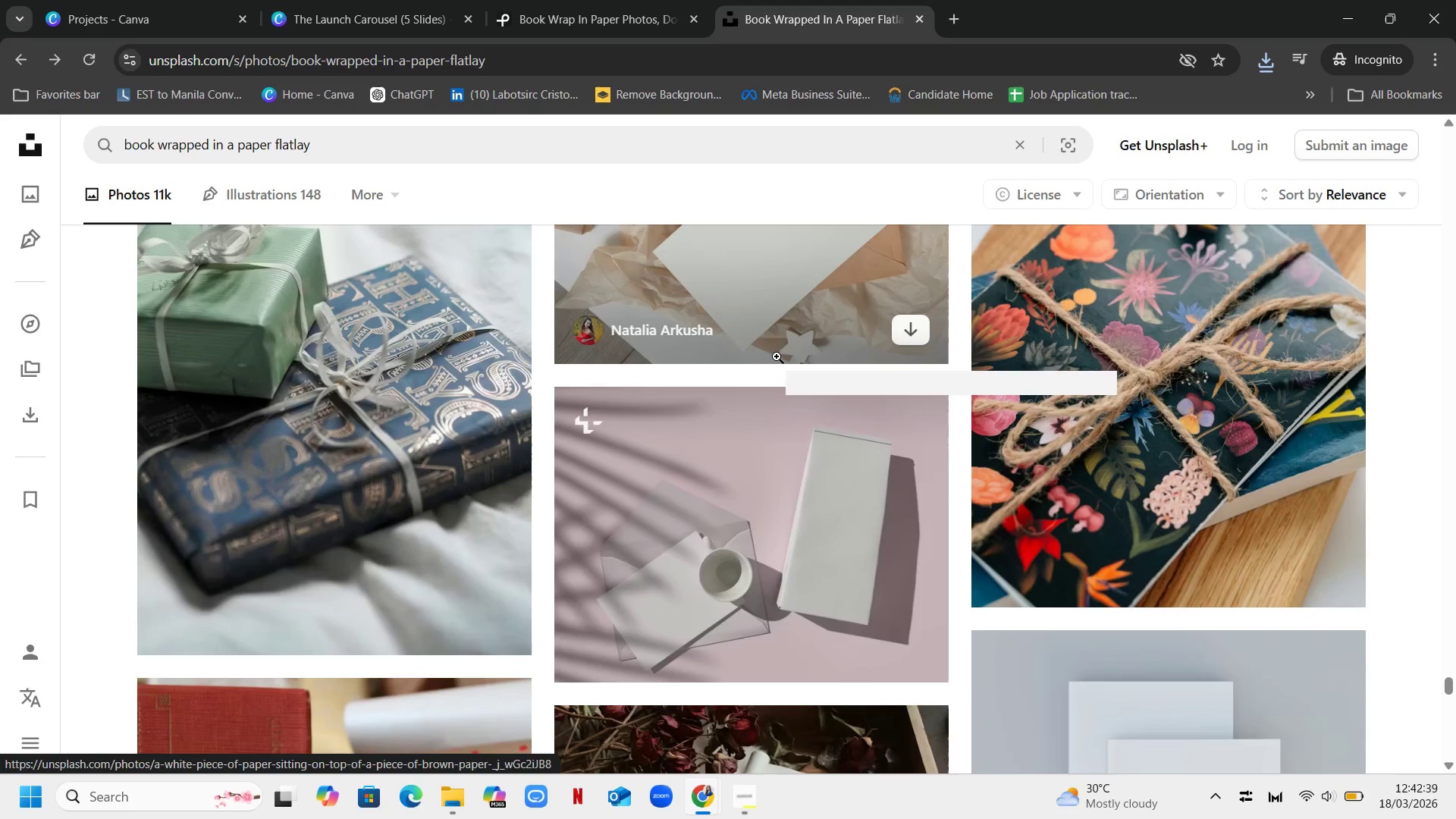 
scroll: coordinate [777, 356], scroll_direction: up, amount: 6.0
 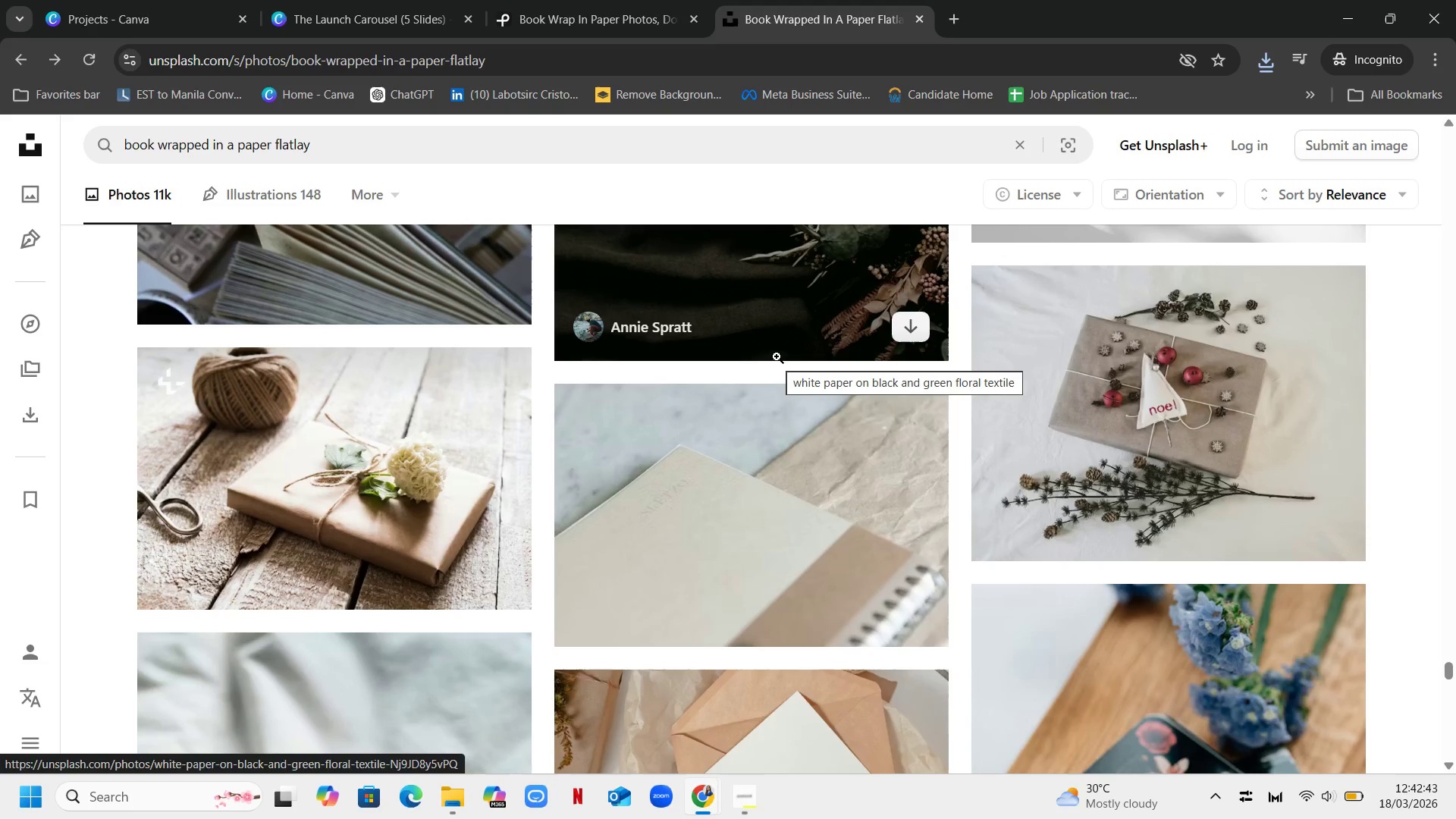 
scroll: coordinate [777, 356], scroll_direction: down, amount: 9.0
 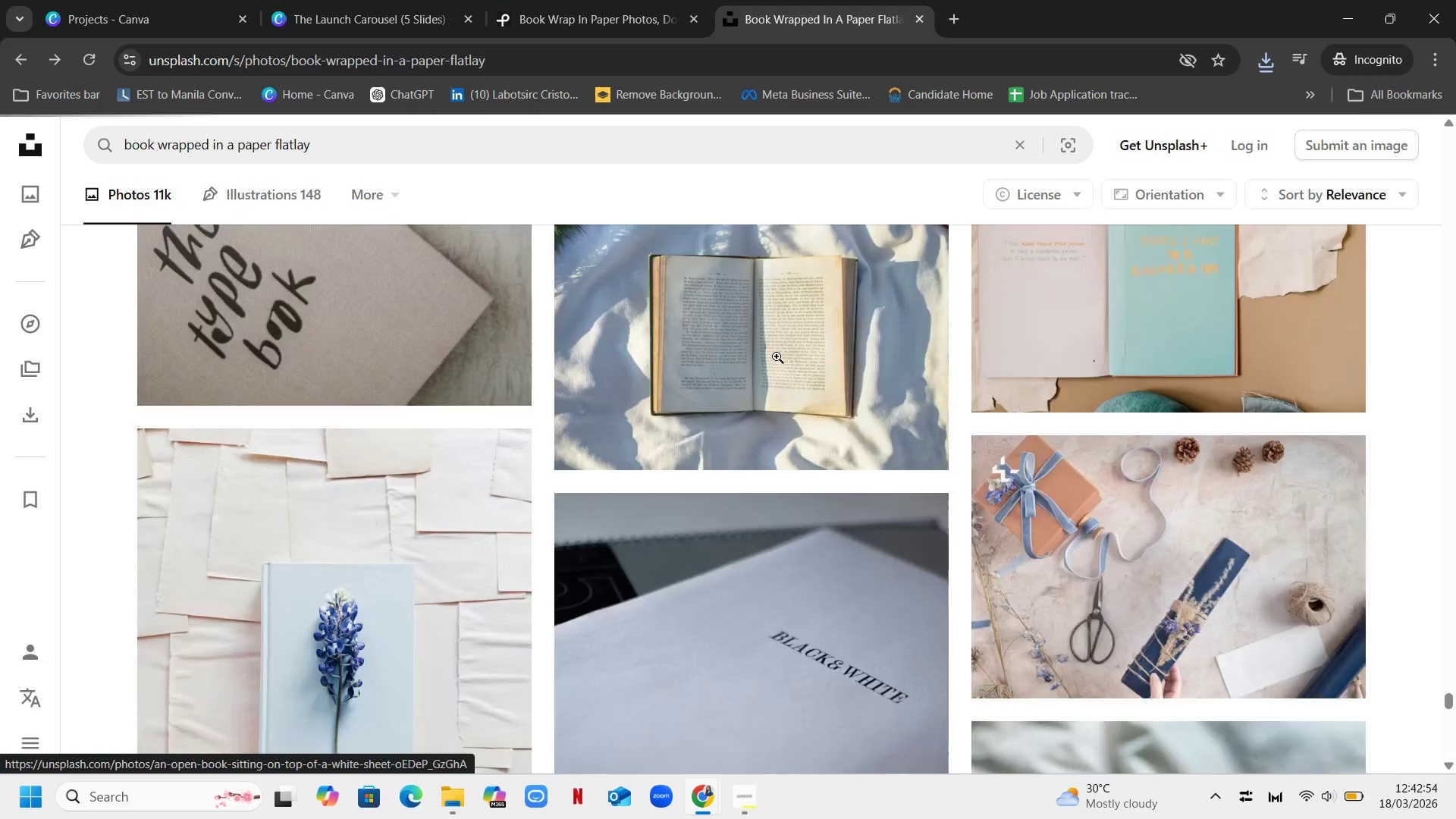 
scroll: coordinate [774, 355], scroll_direction: up, amount: 4.0
 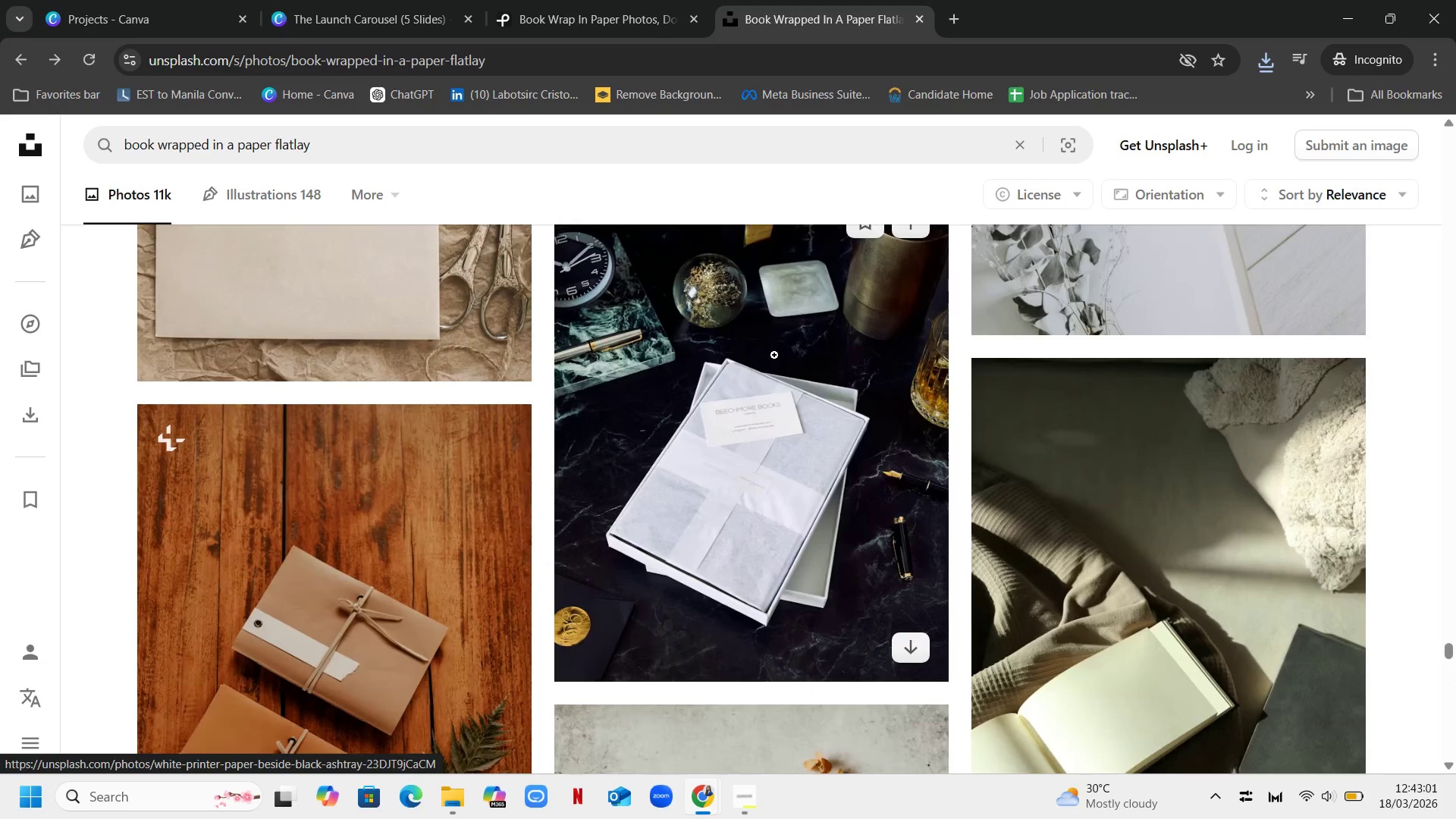 
scroll: coordinate [821, 211], scroll_direction: down, amount: 20.0
 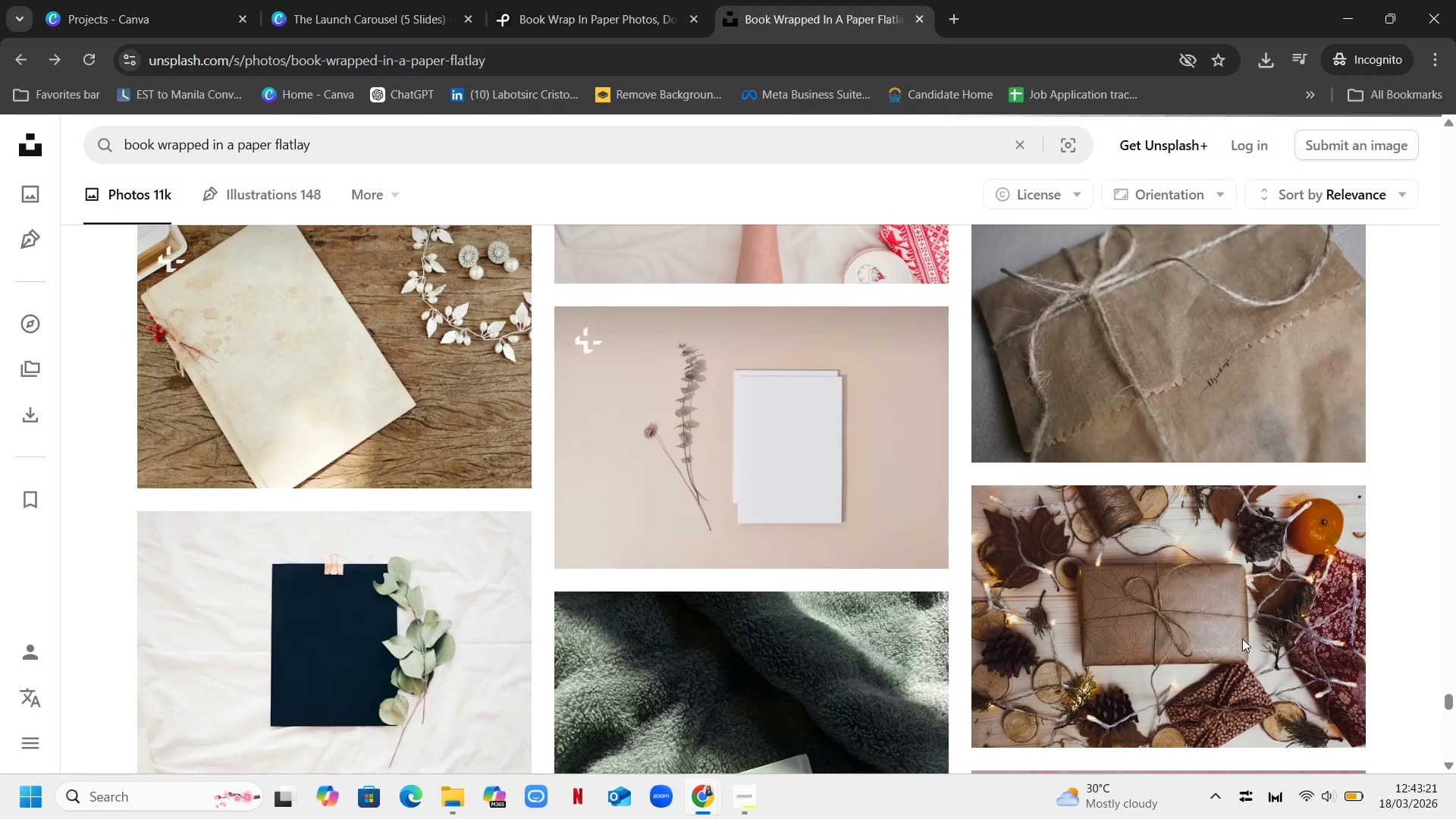 
left_click([1238, 591])
 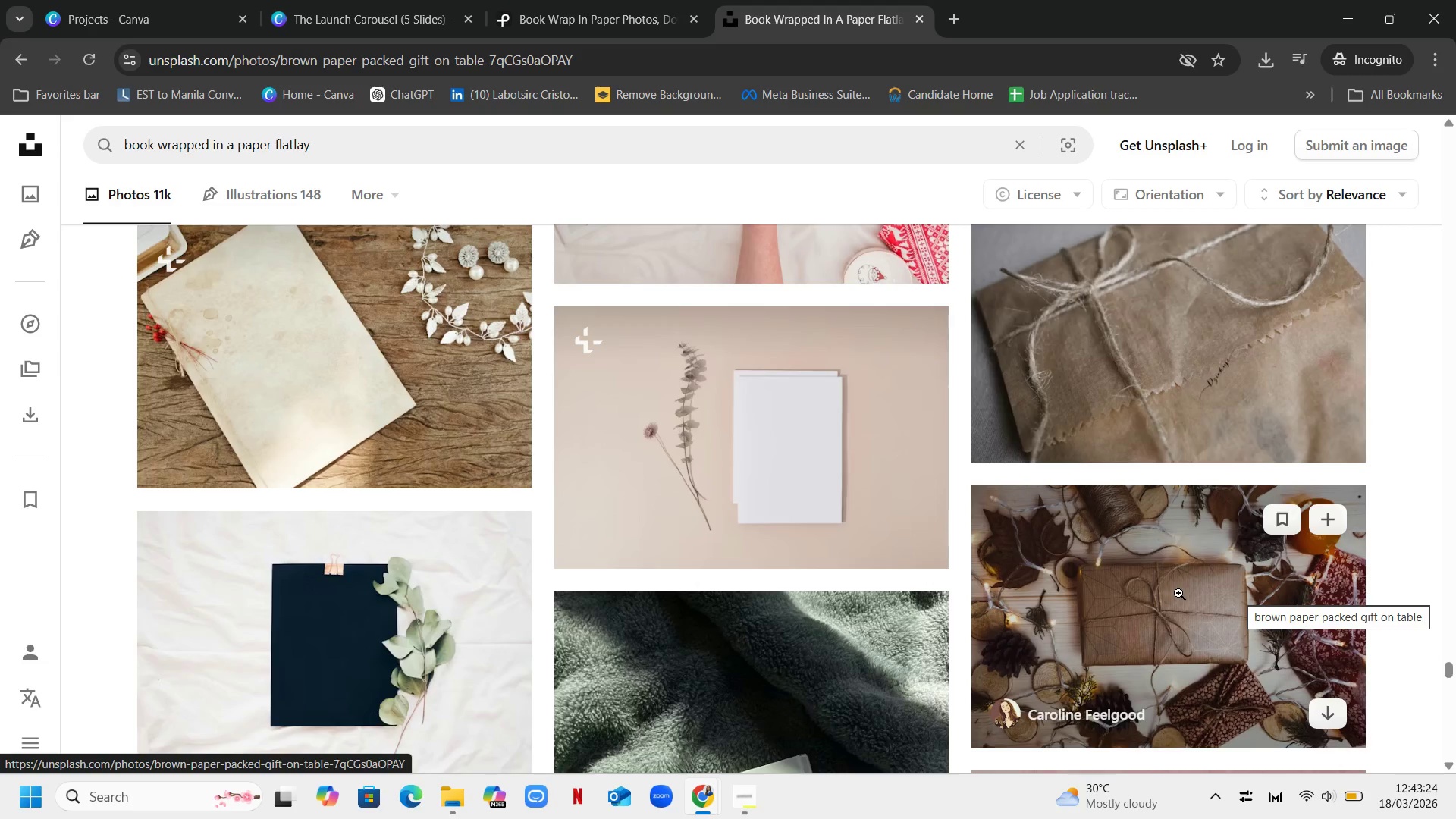 
left_click([1164, 454])
 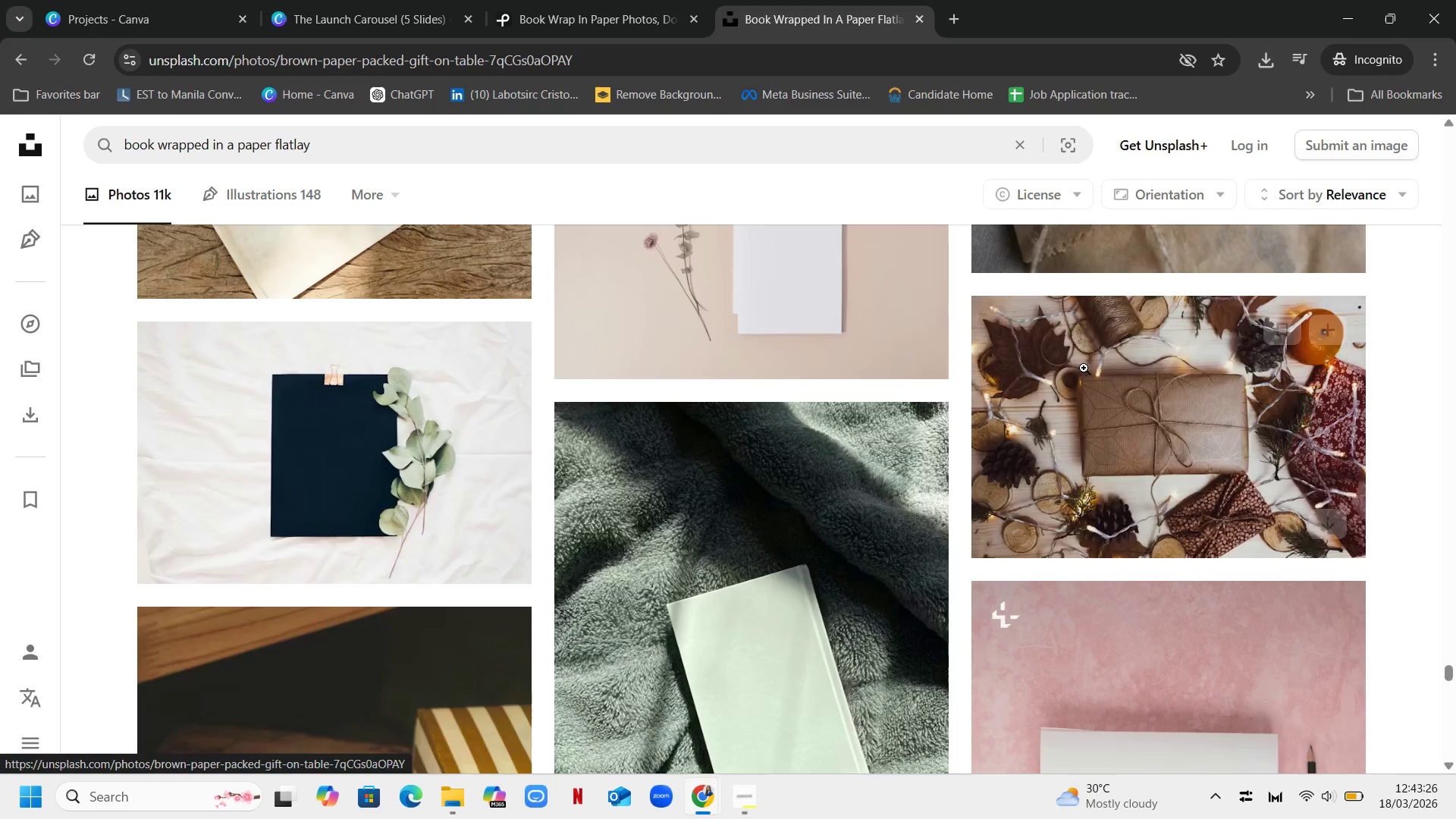 
scroll: coordinate [1173, 530], scroll_direction: down, amount: 2.0
 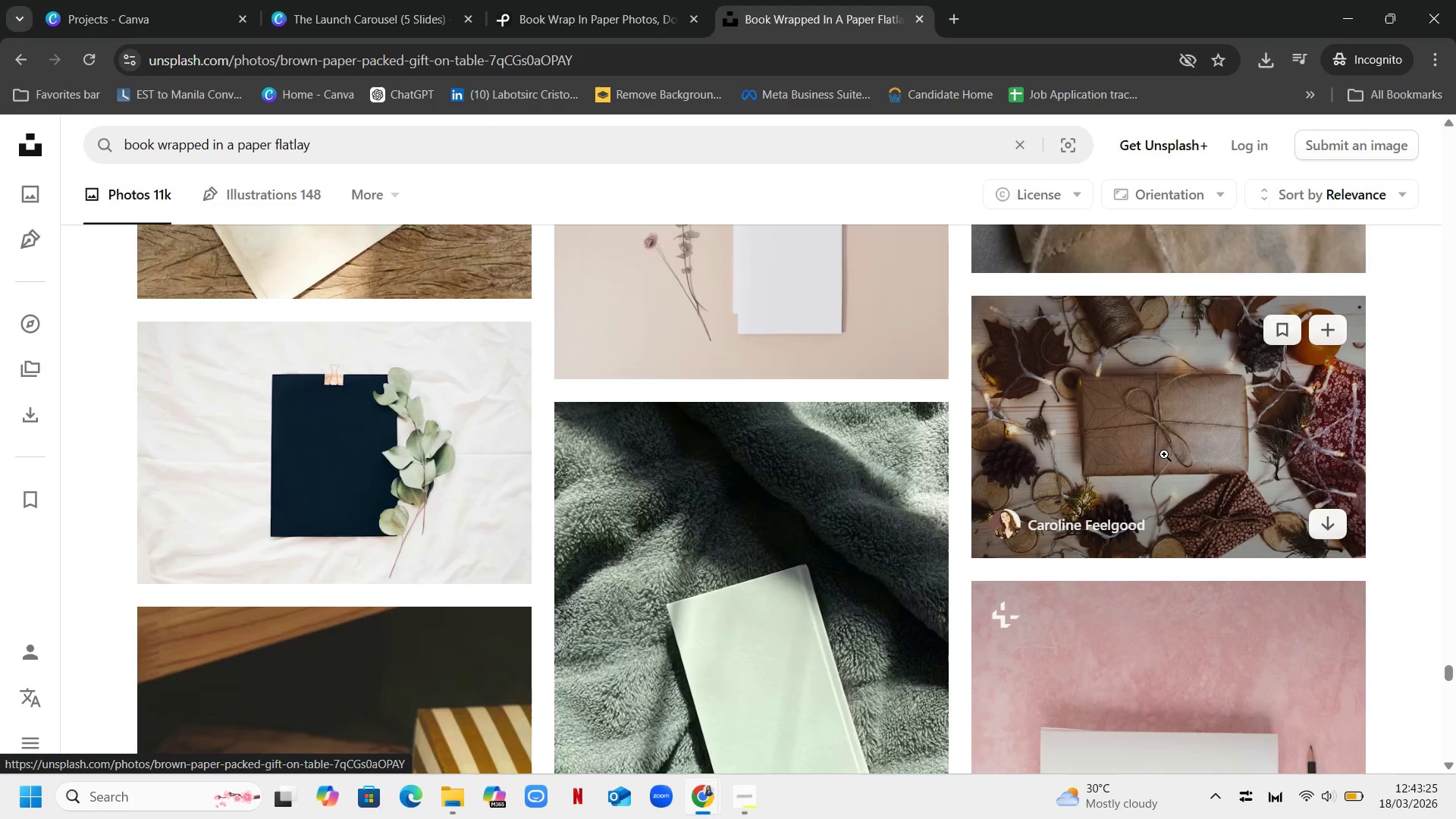 
left_click([1185, 425])
 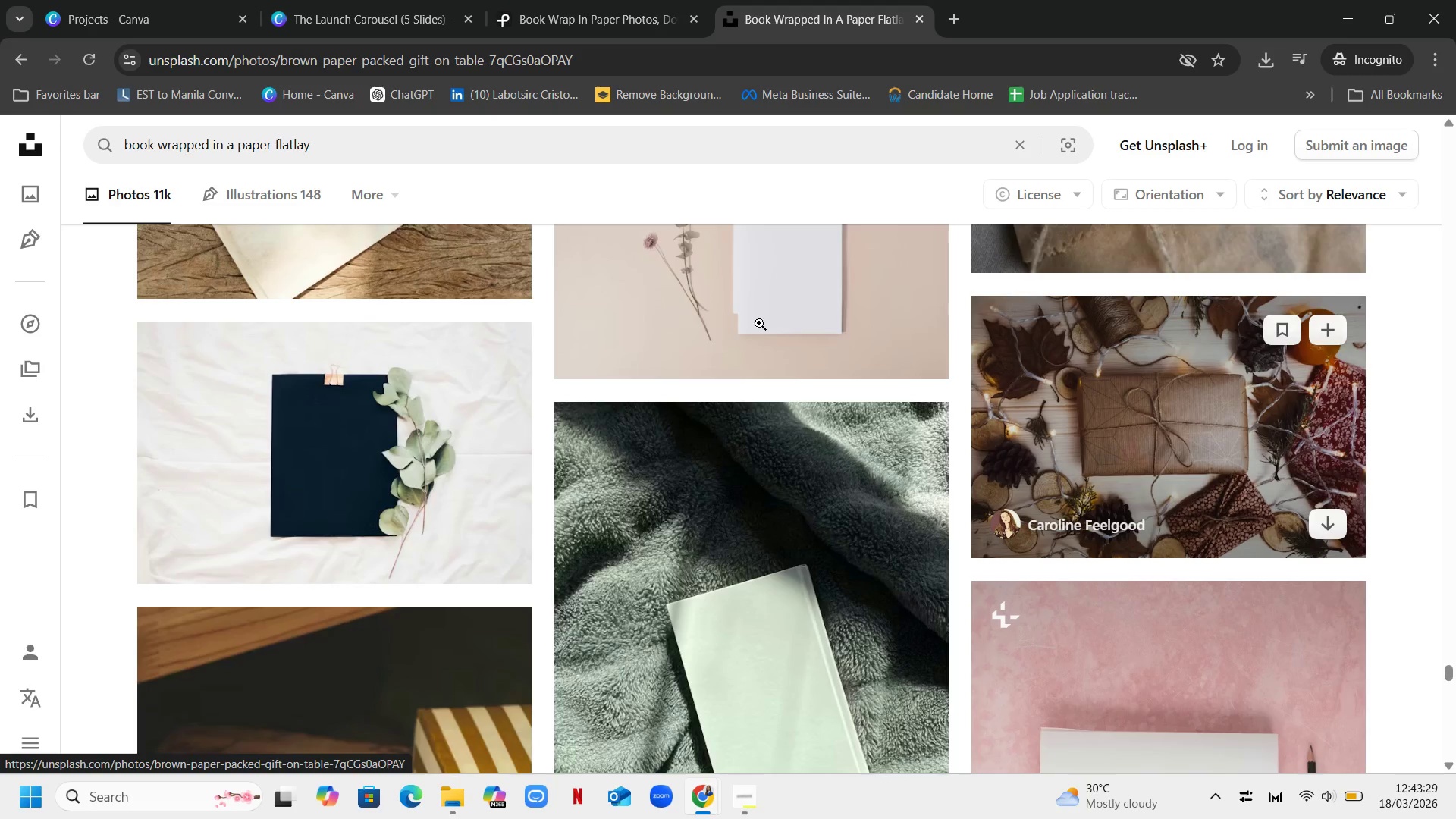 
scroll: coordinate [1095, 462], scroll_direction: up, amount: 1.0
 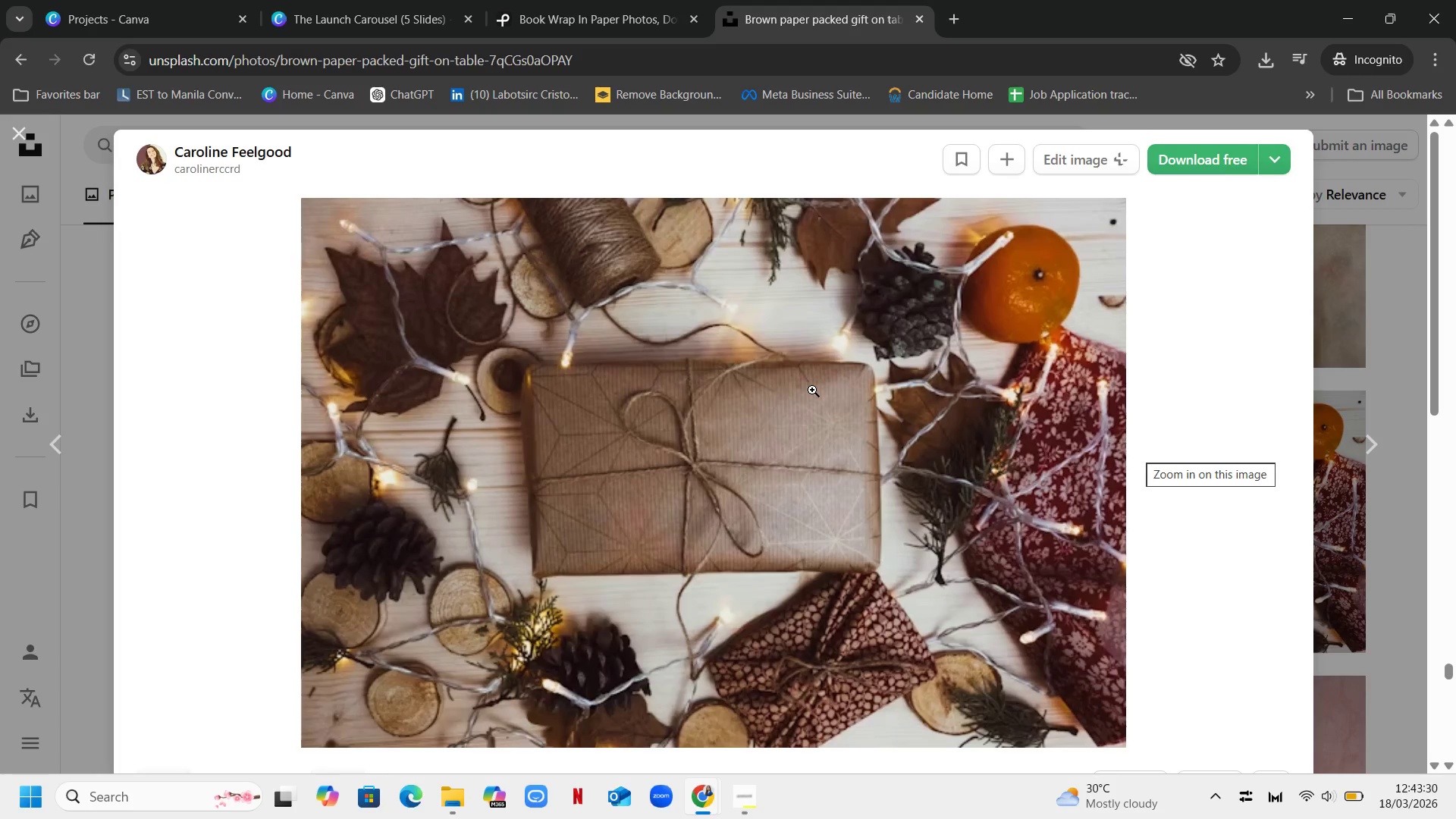 
left_click([812, 390])
 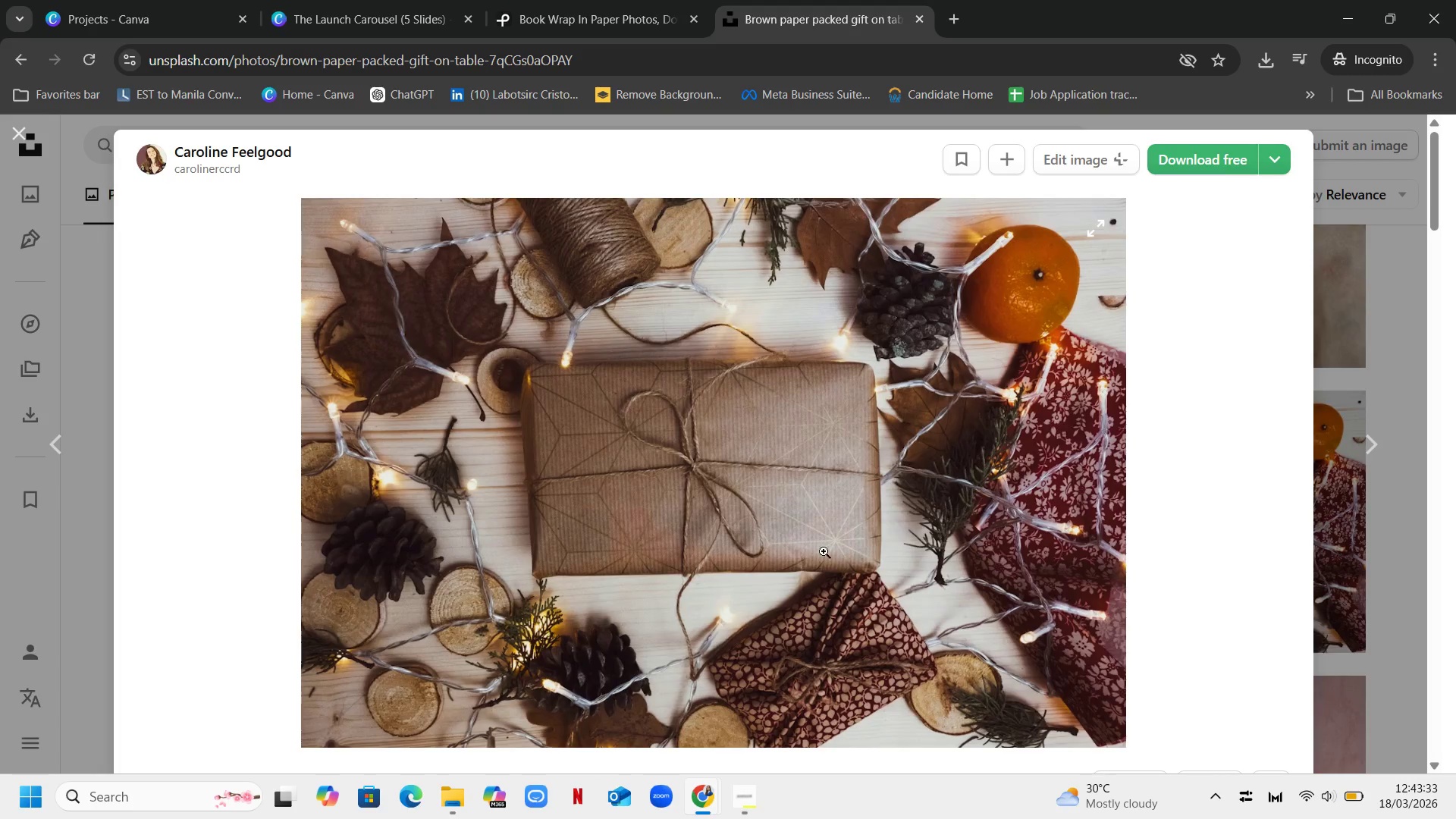 
left_click([868, 407])
 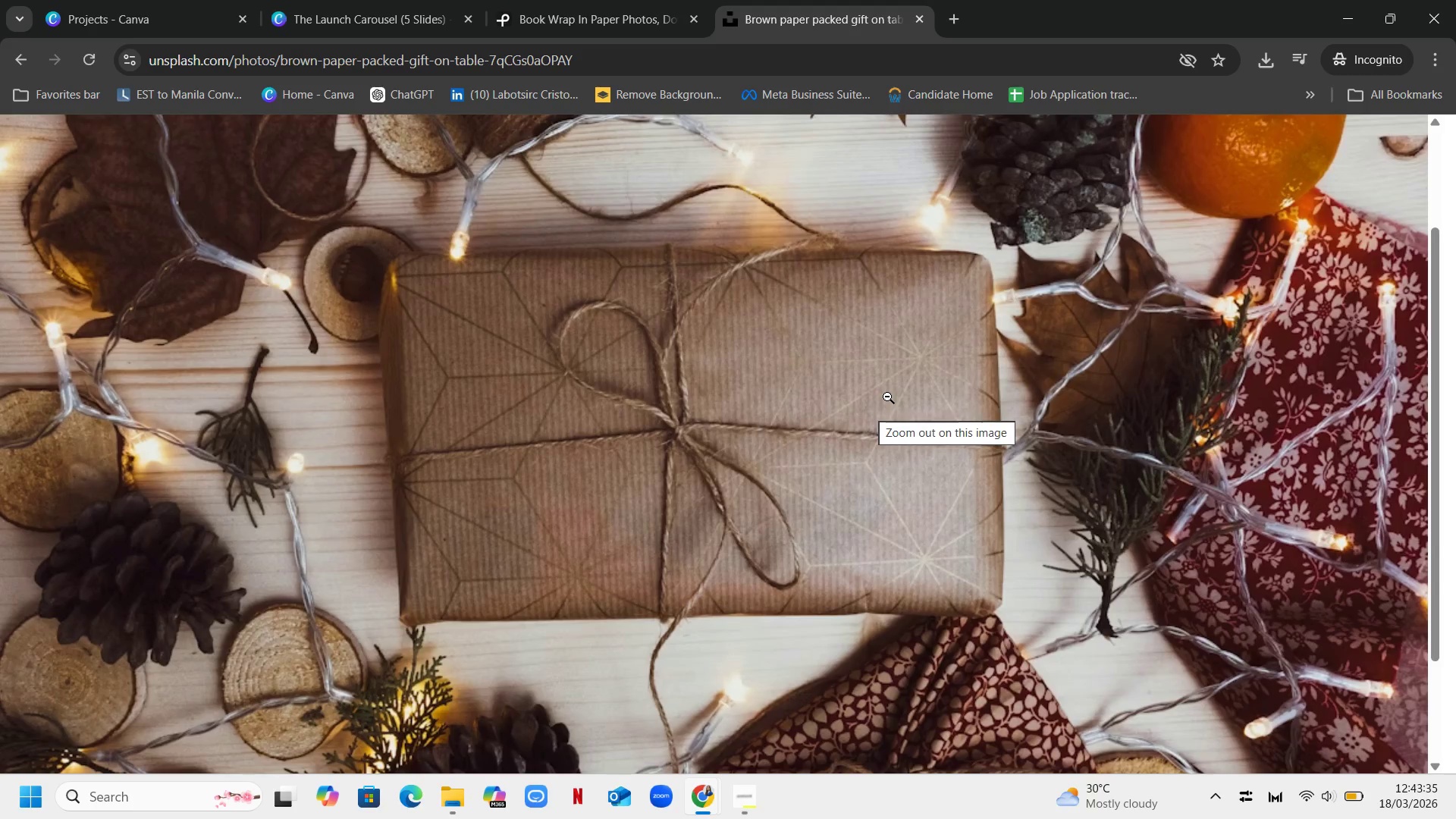 
right_click([887, 396])
 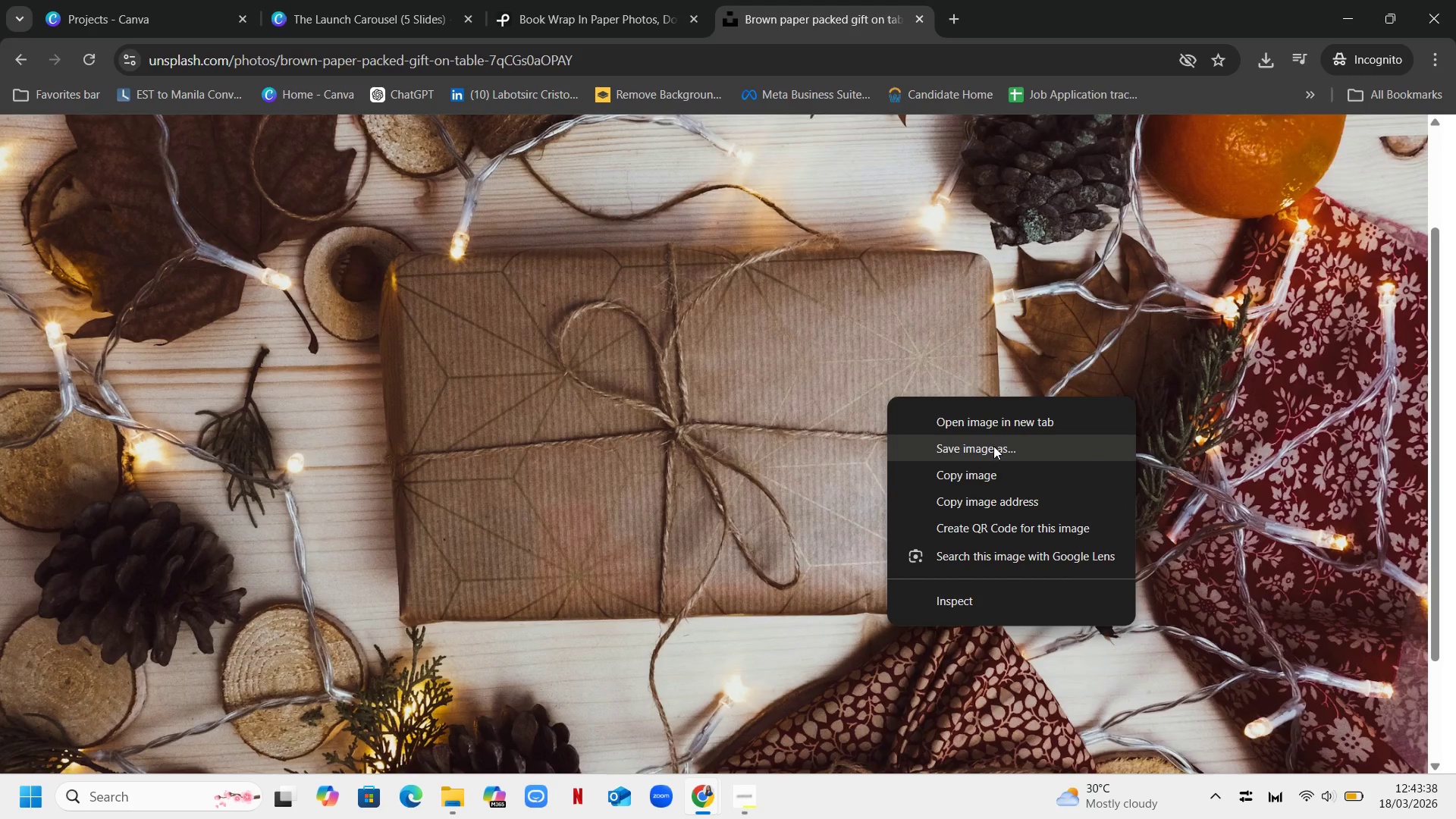 
left_click([993, 446])
 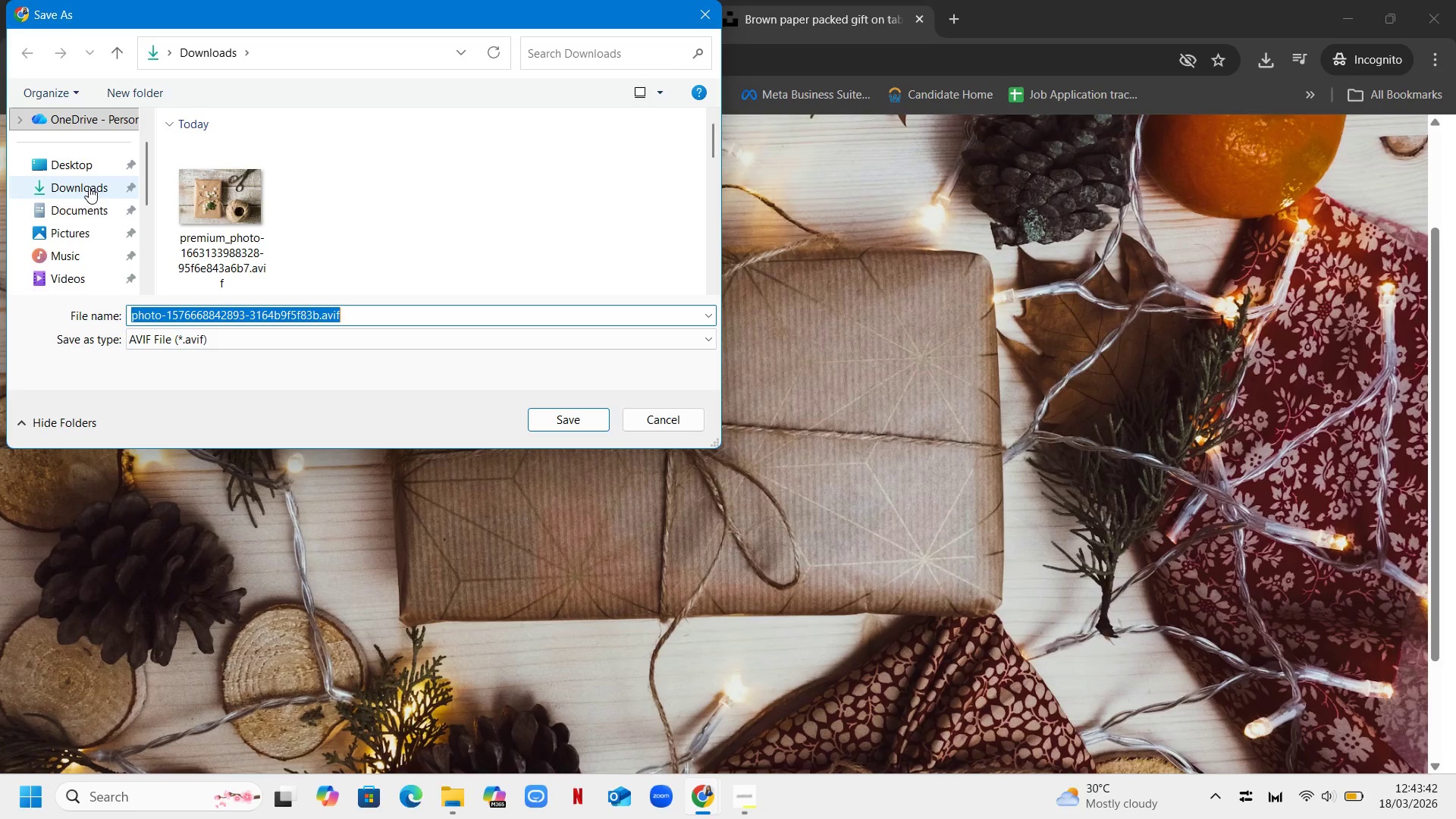 
left_click([89, 187])
 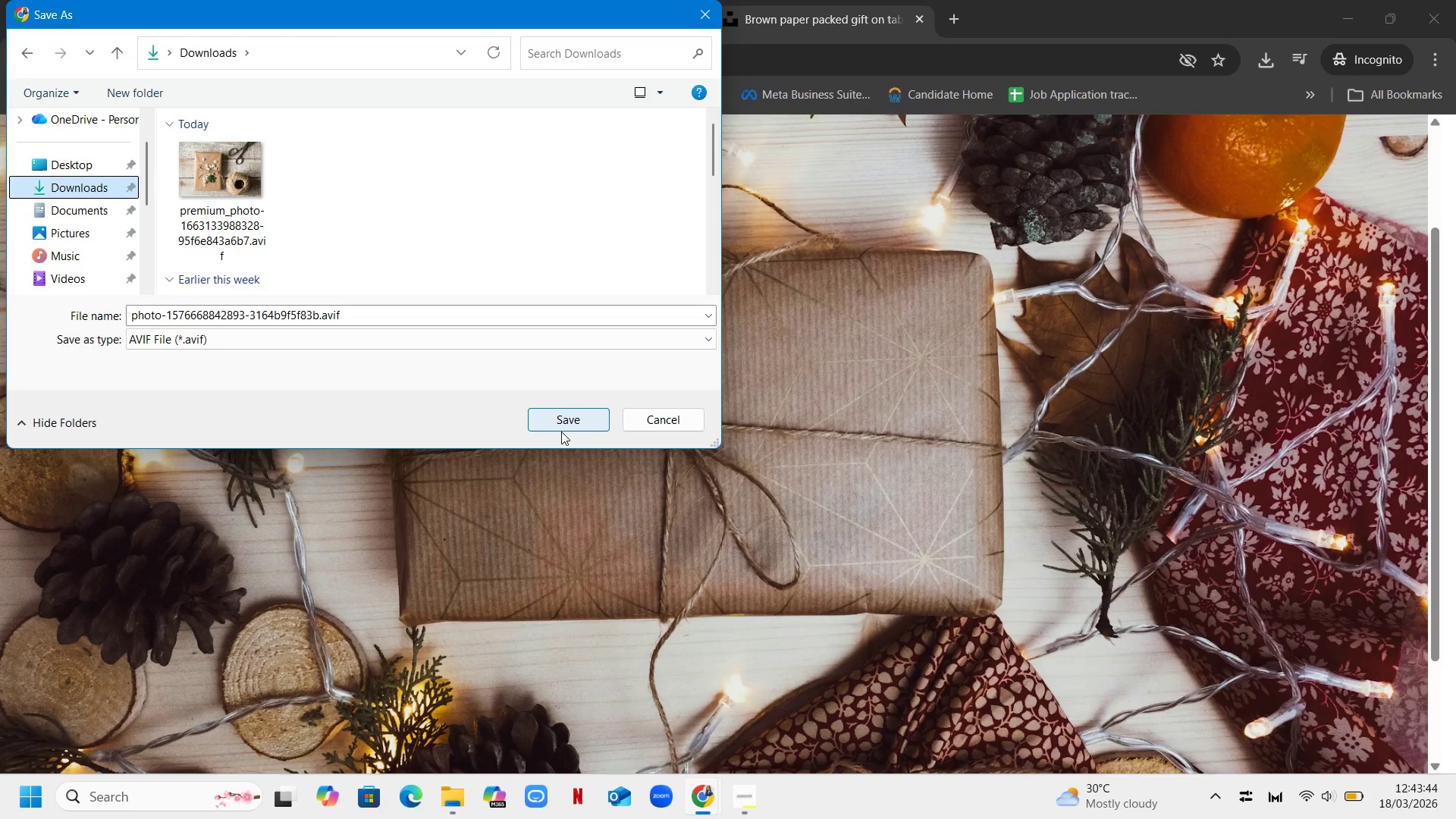 
left_click([573, 417])
 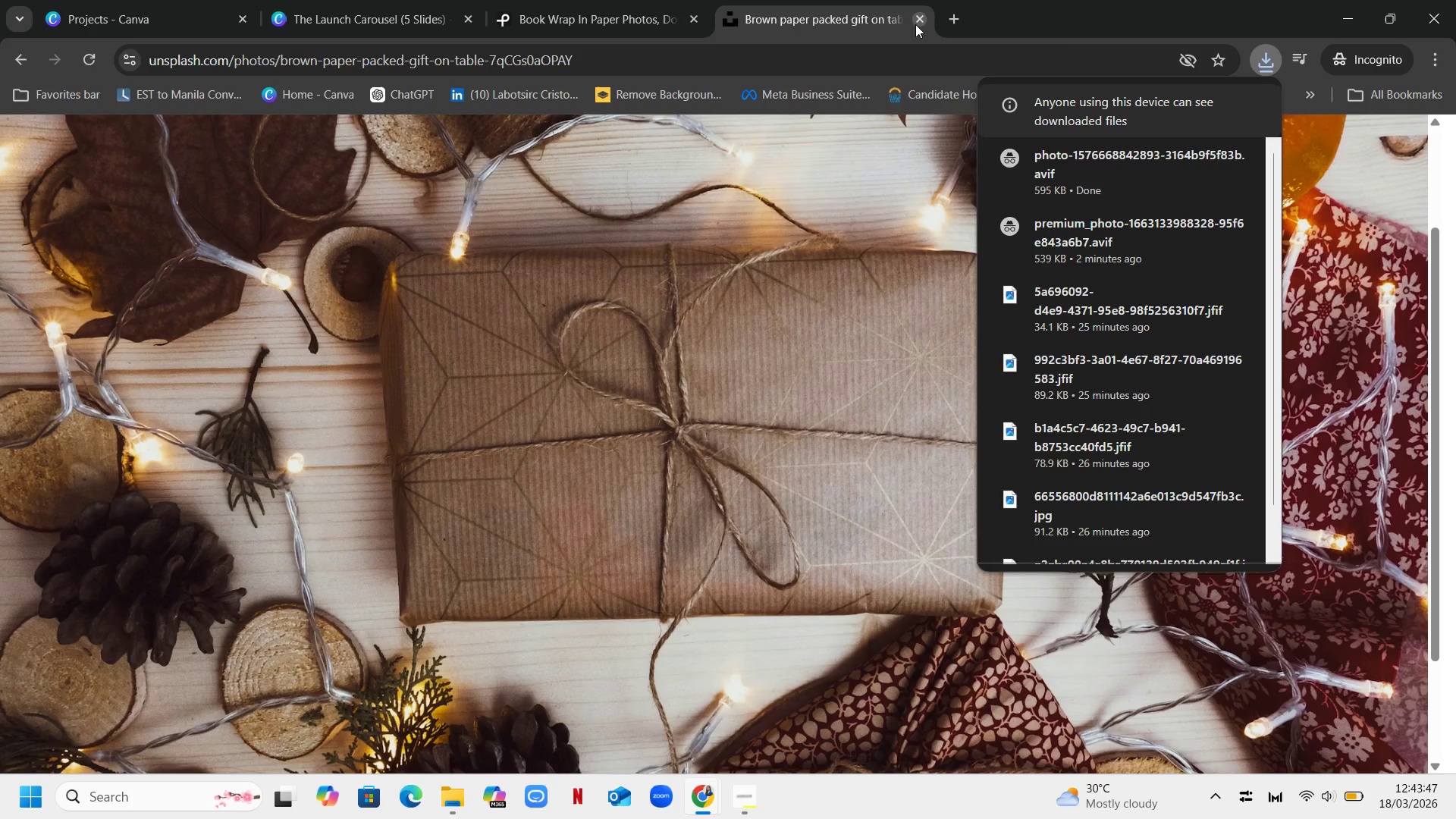 
left_click([705, 322])
 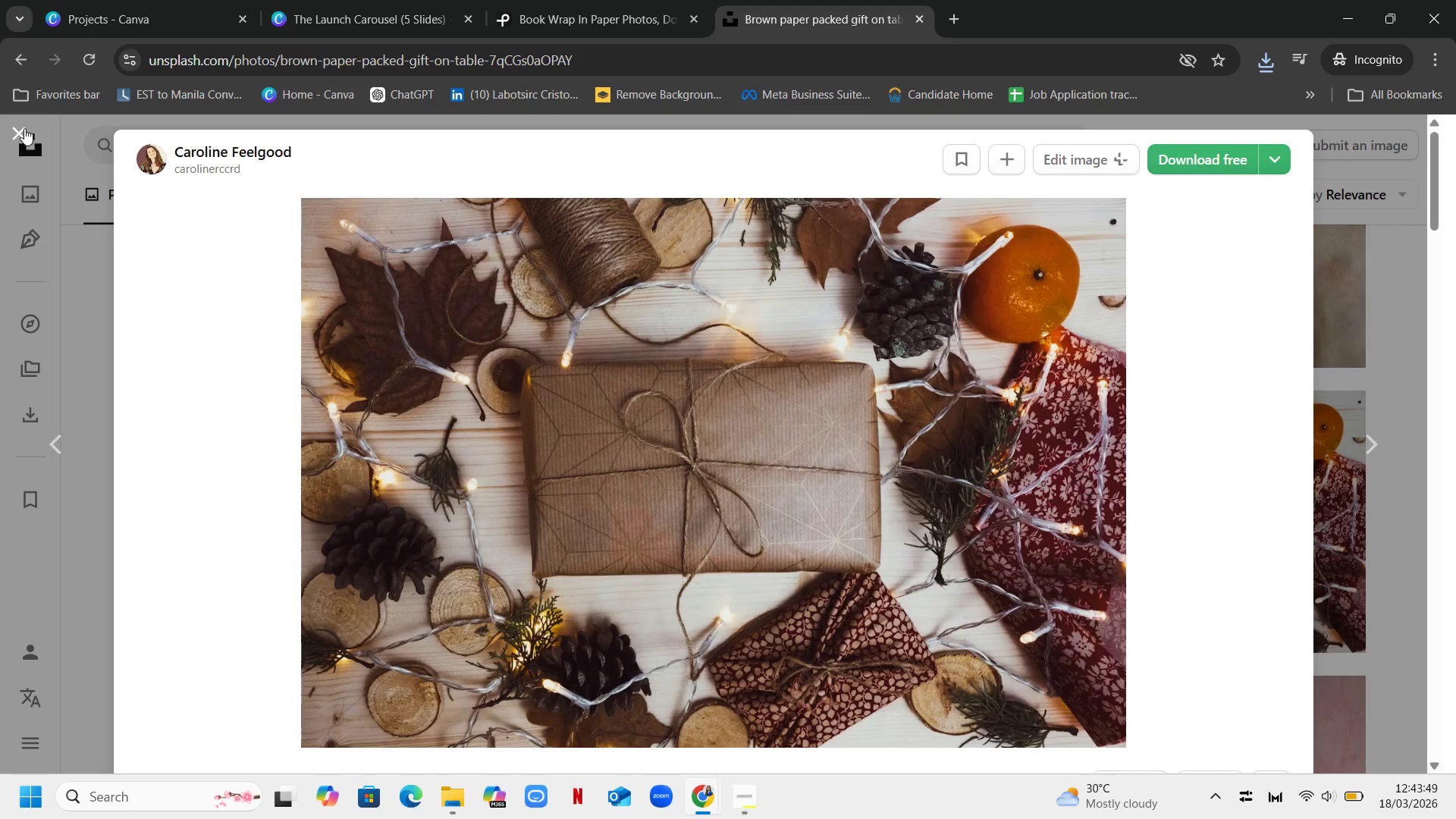 
left_click([23, 132])
 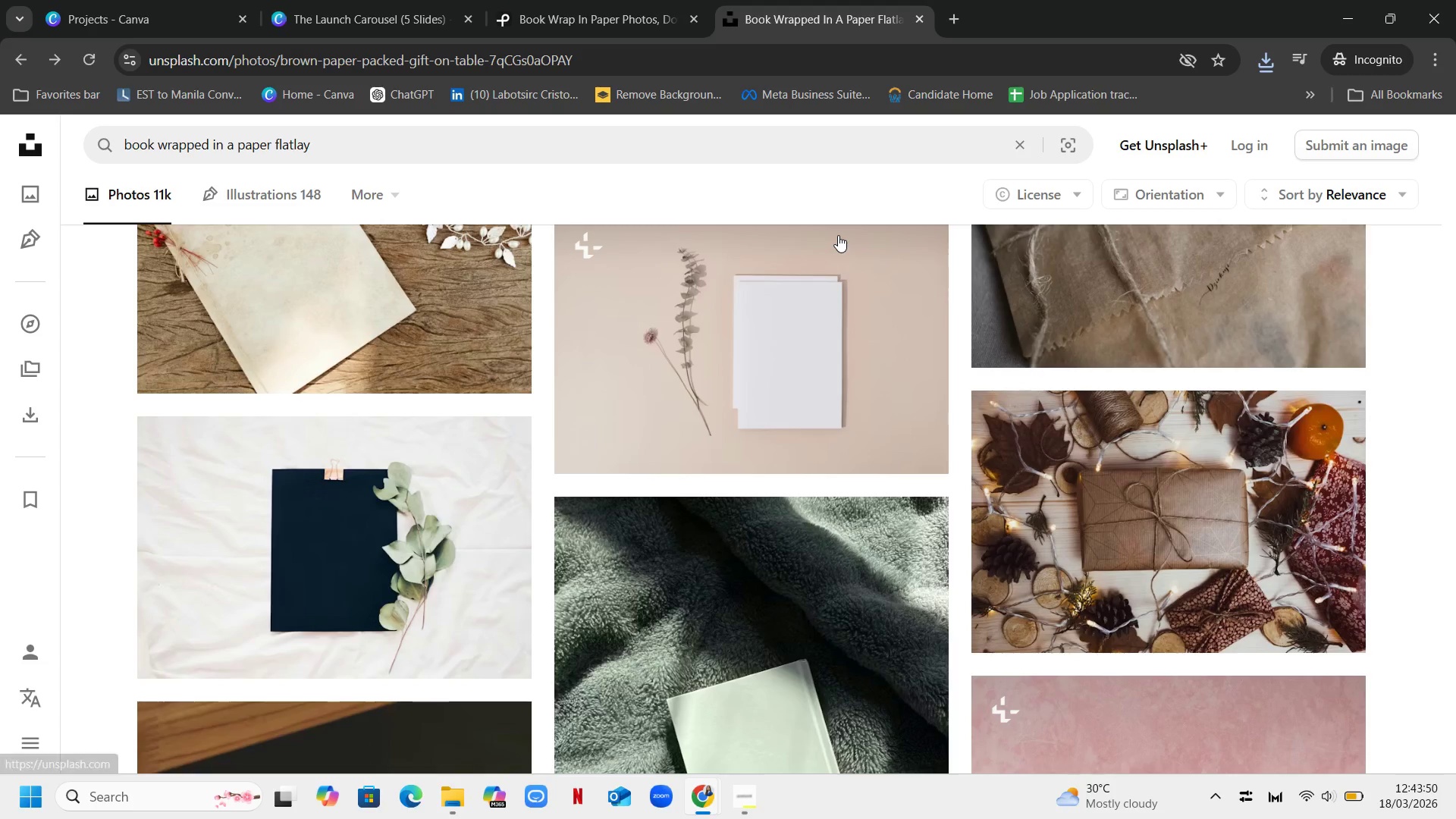 
scroll: coordinate [987, 266], scroll_direction: down, amount: 8.0
 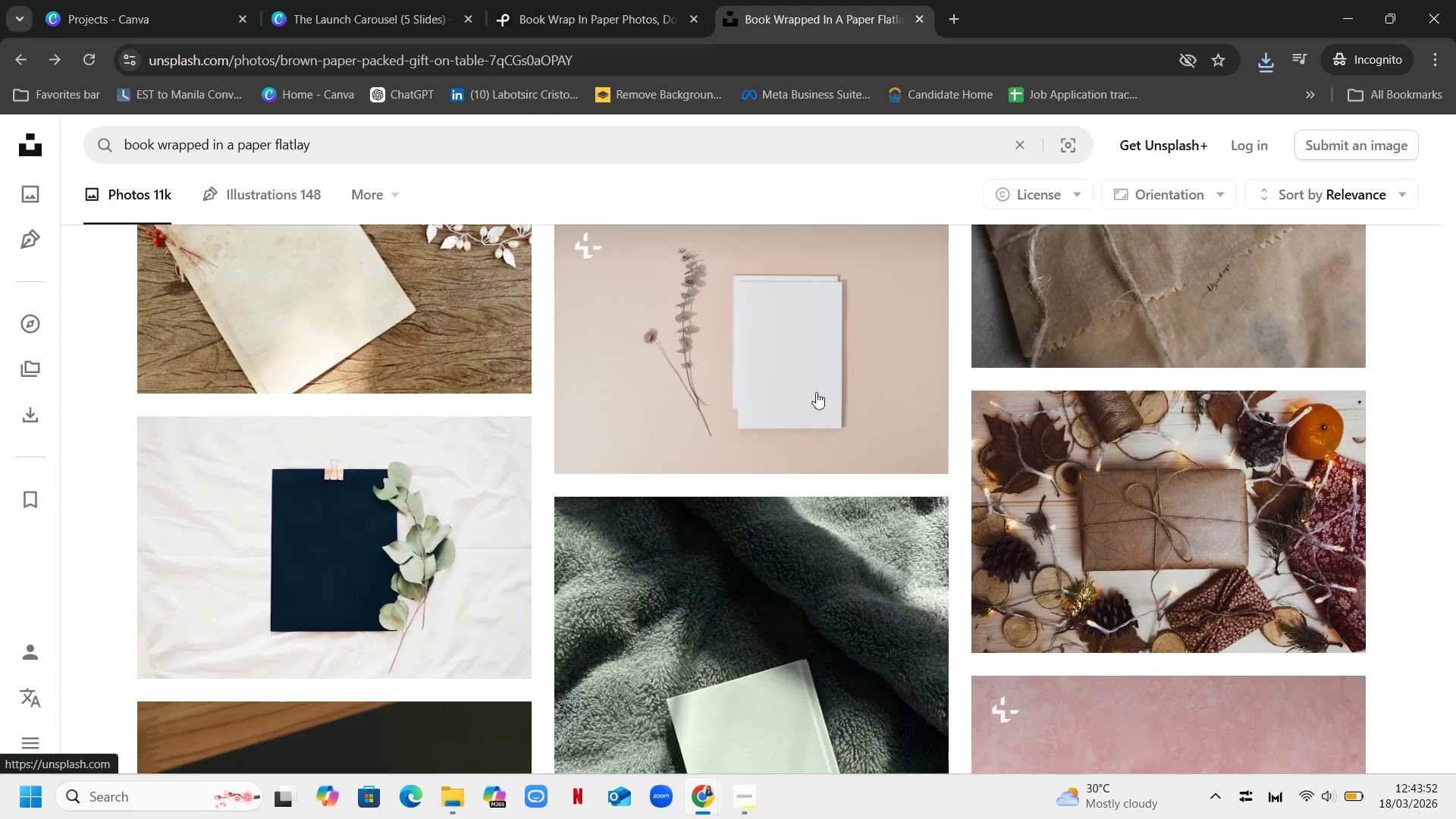 
scroll: coordinate [765, 230], scroll_direction: up, amount: 15.0
 